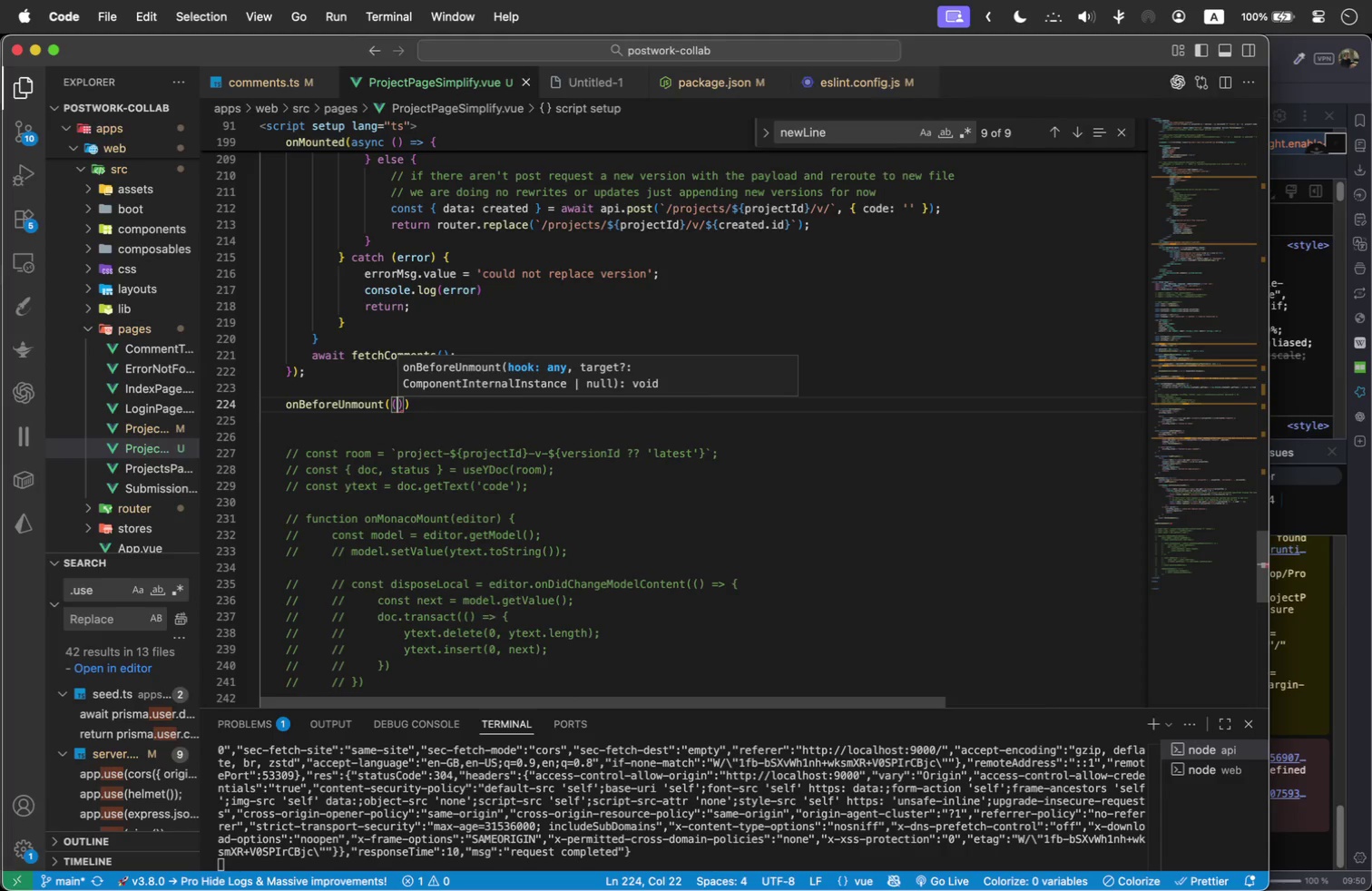 
key(ArrowRight)
 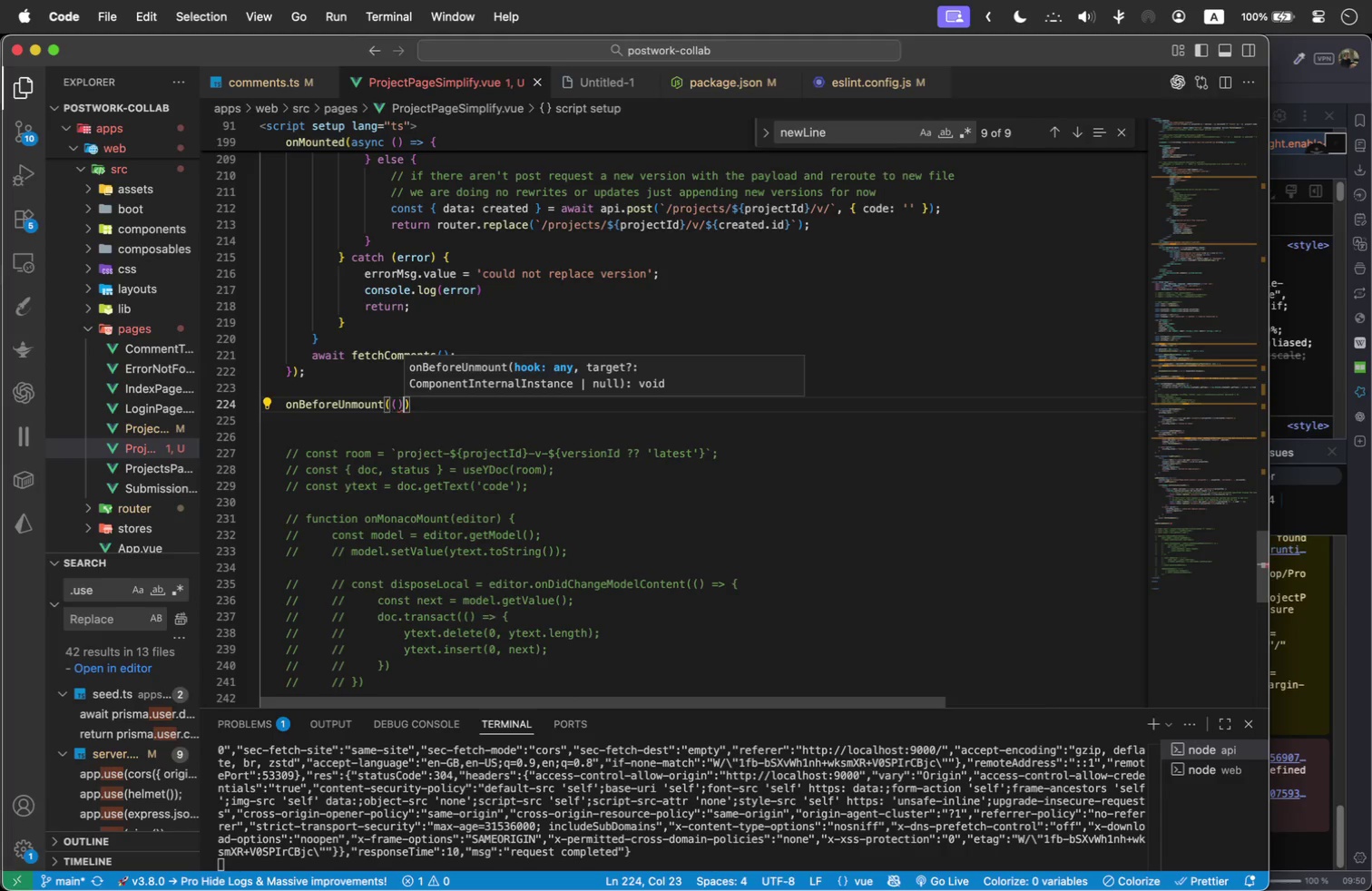 
key(Space)
 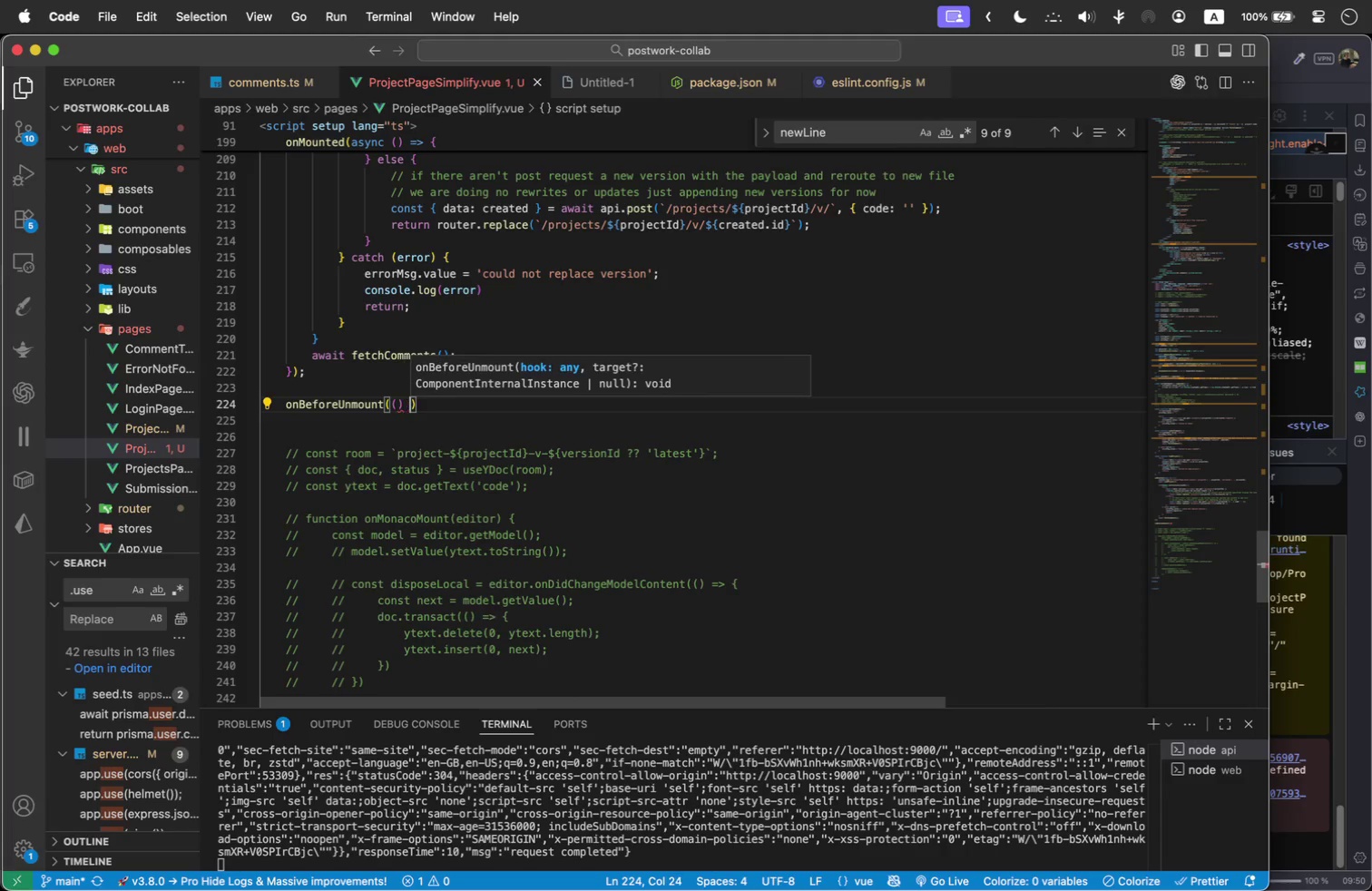 
key(Equal)
 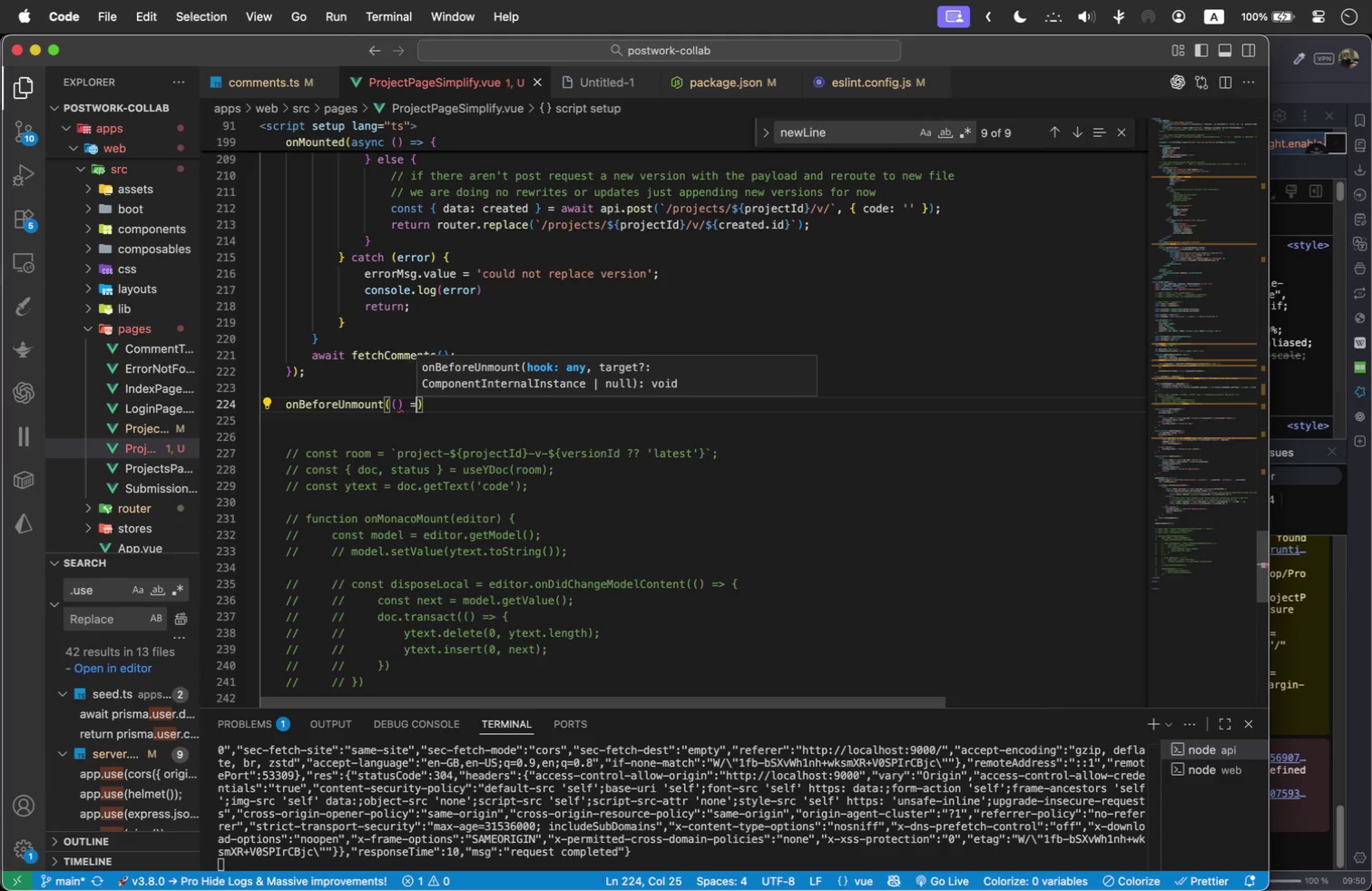 
key(Shift+Period)
 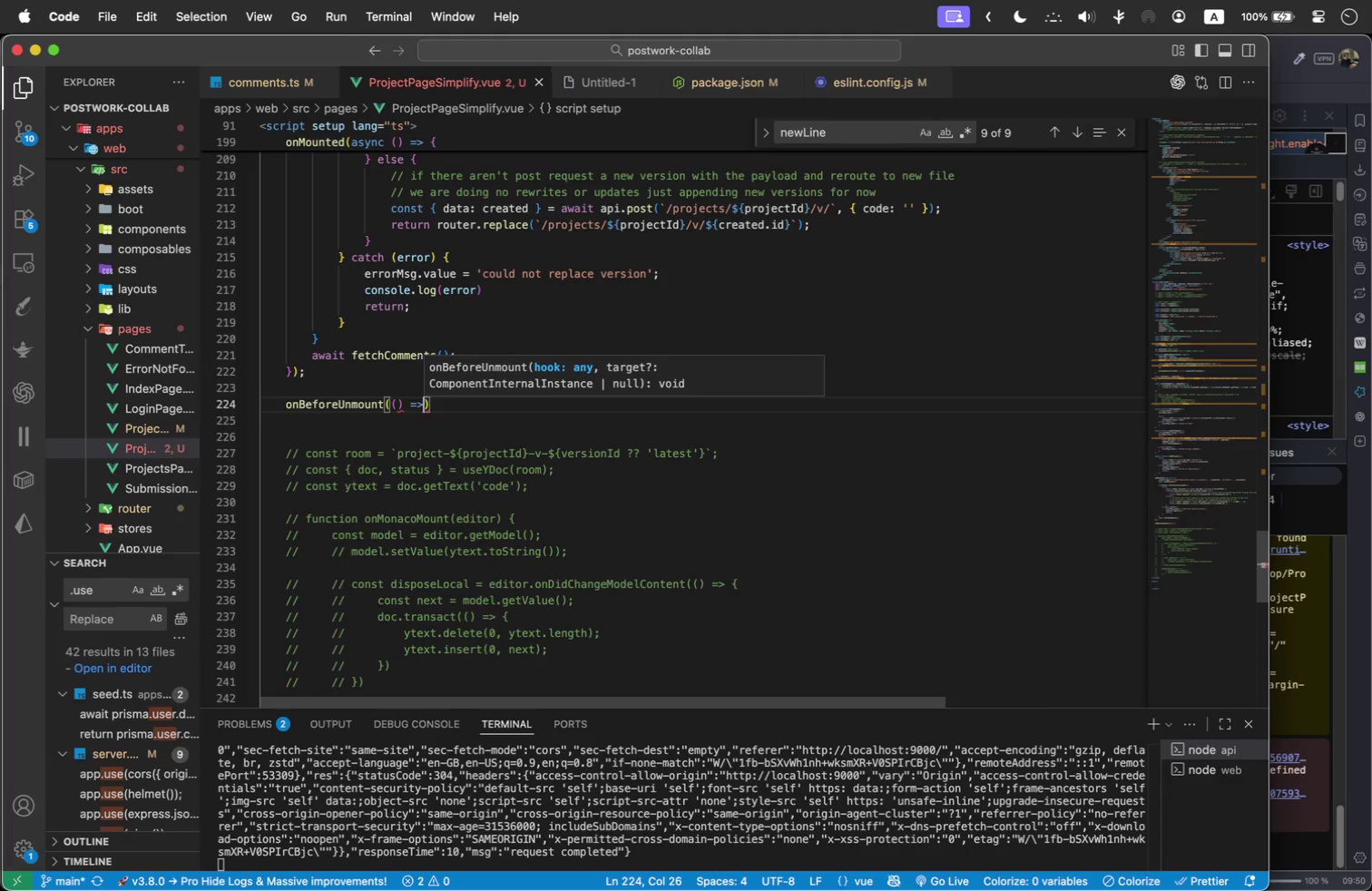 
key(Space)
 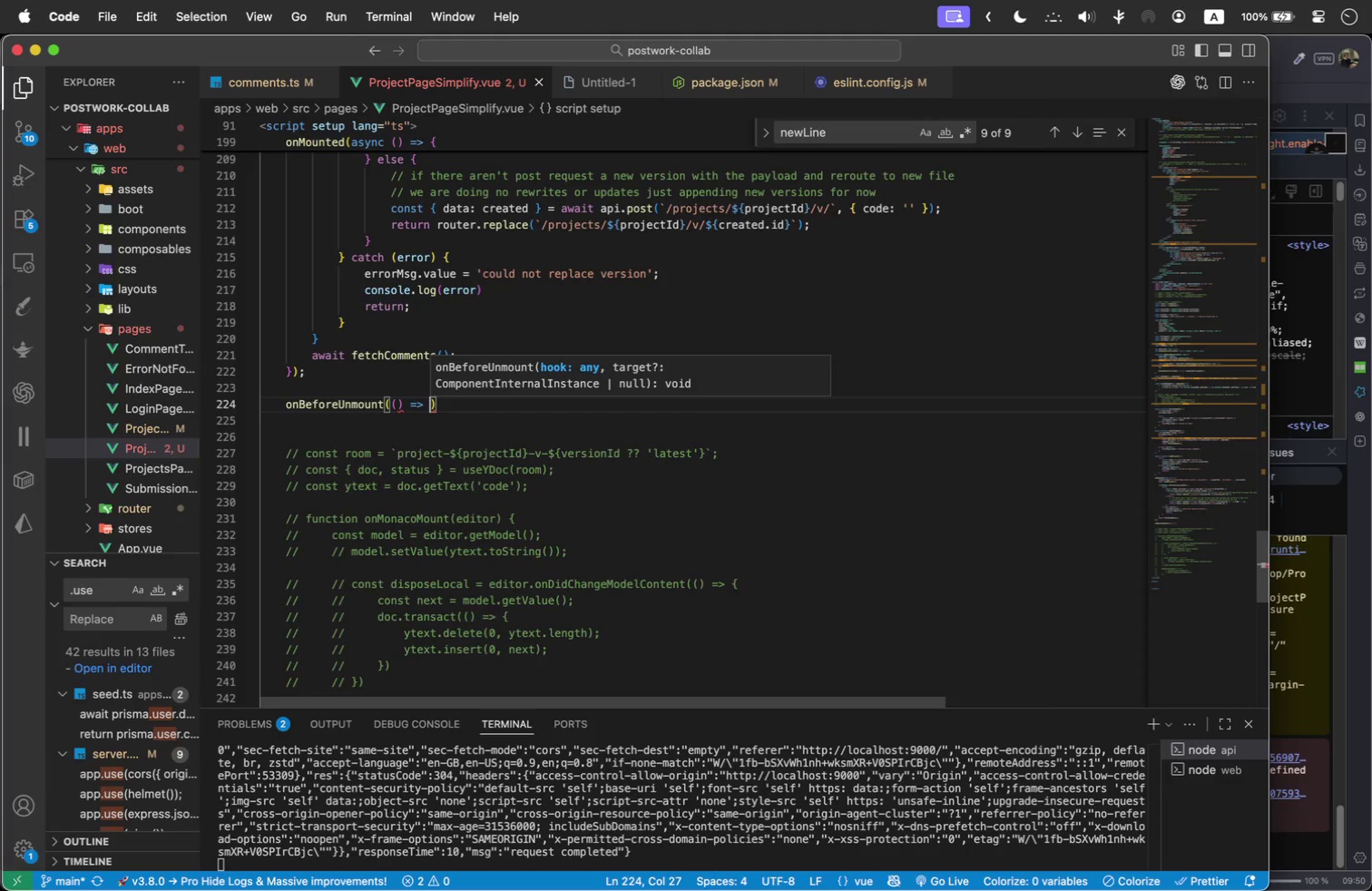 
key(Shift+ShiftLeft)
 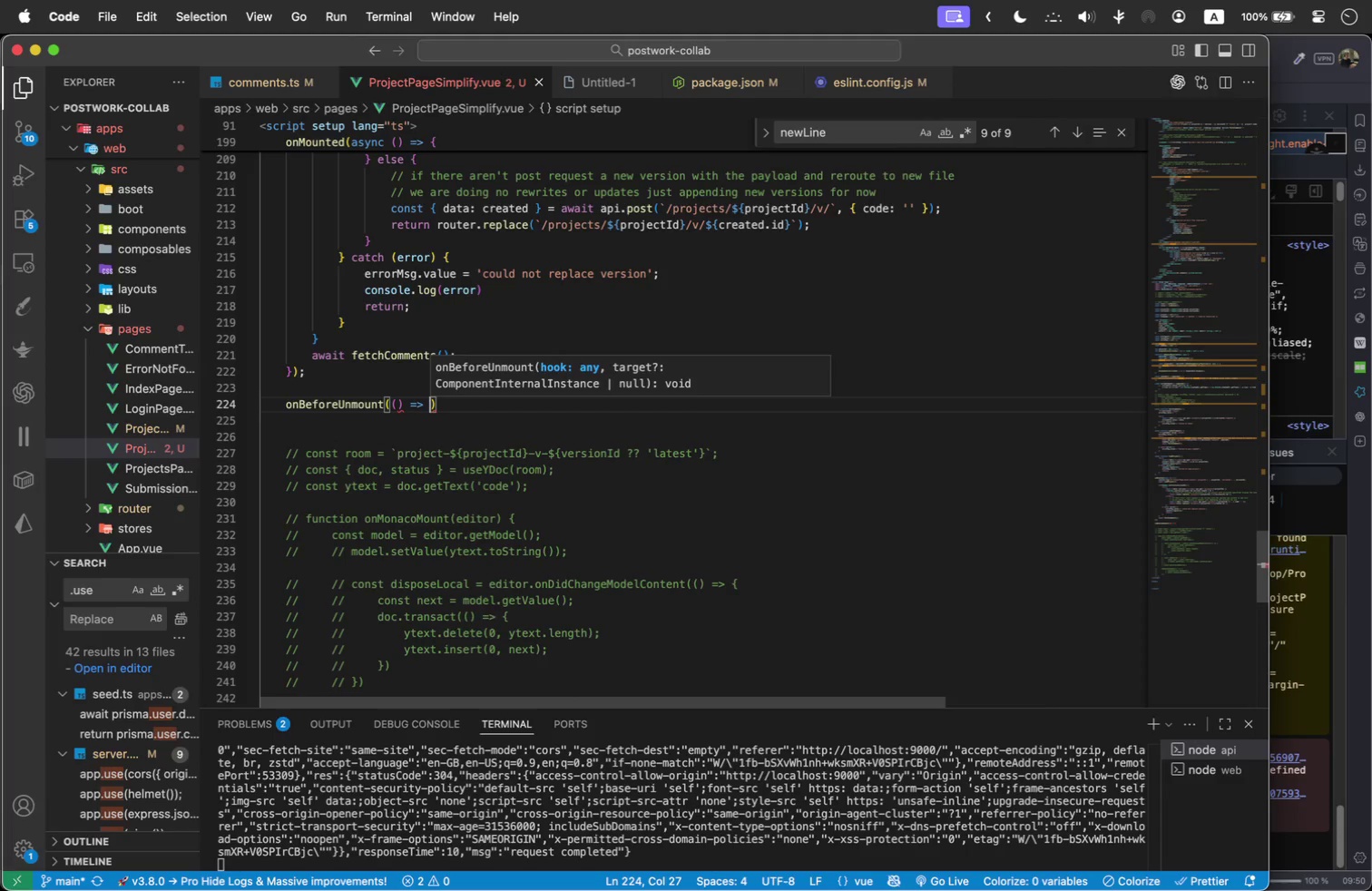 
key(Shift+BracketLeft)
 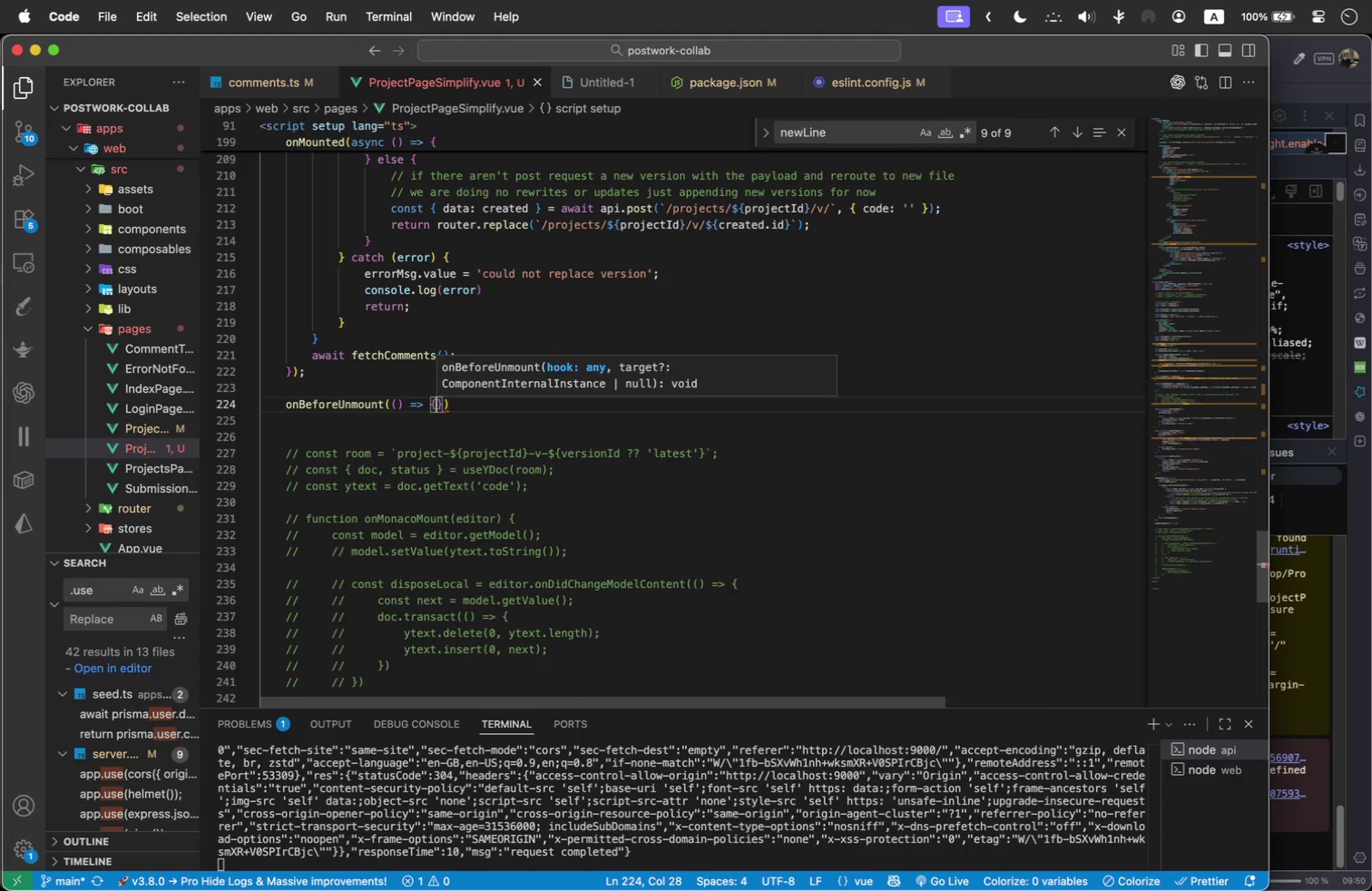 
key(Enter)
 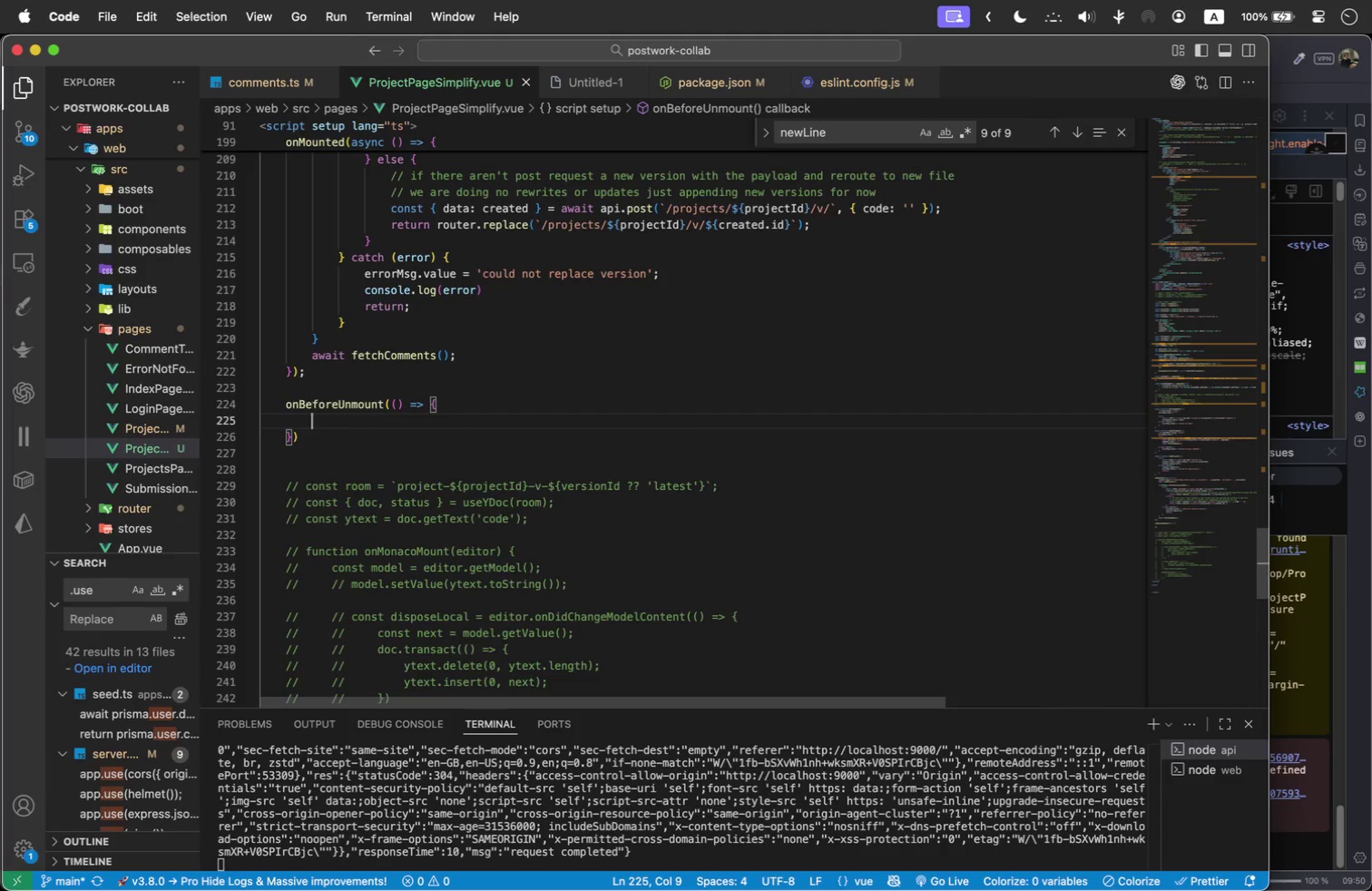 
type(dispos)
 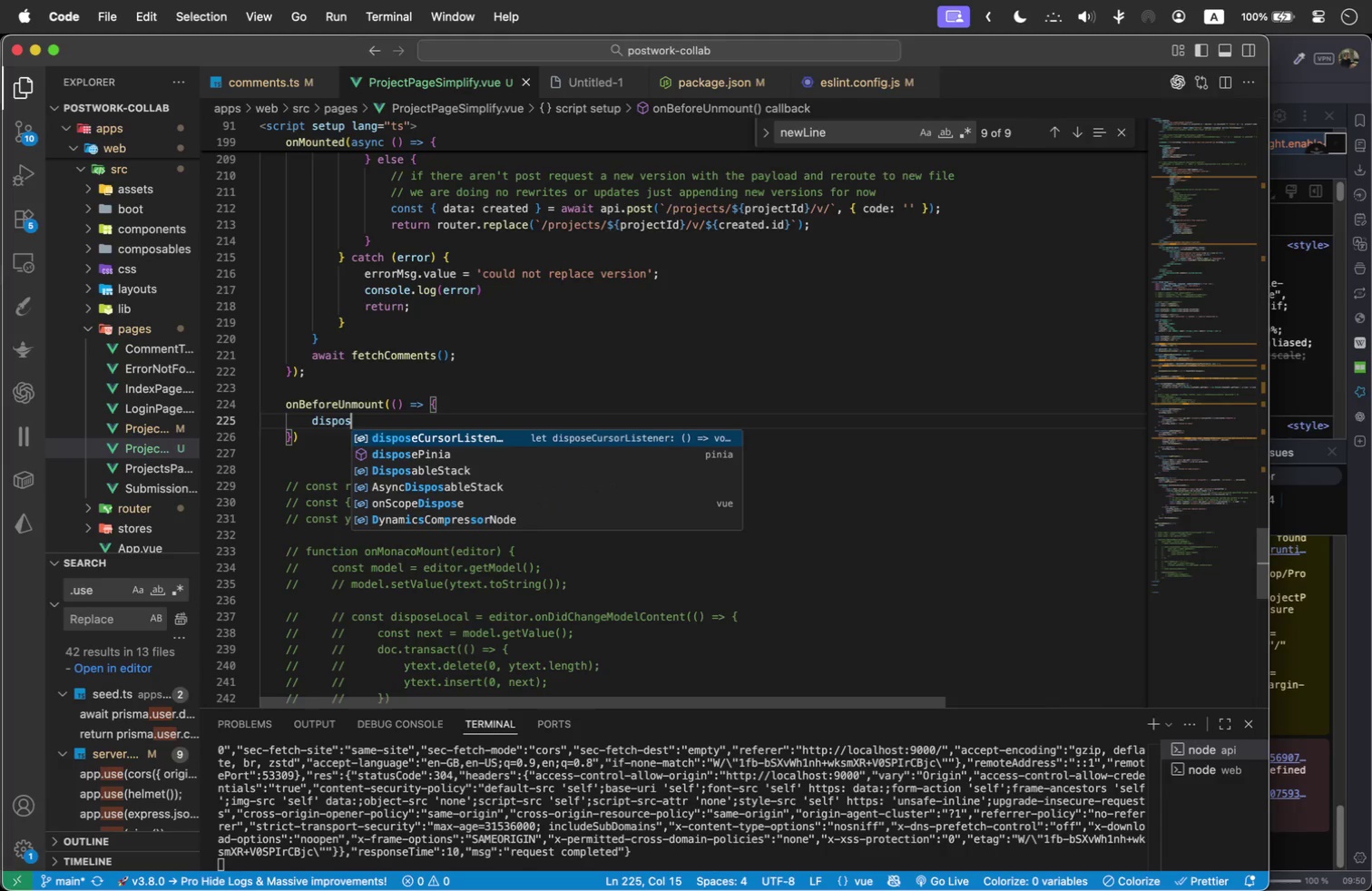 
key(Enter)
 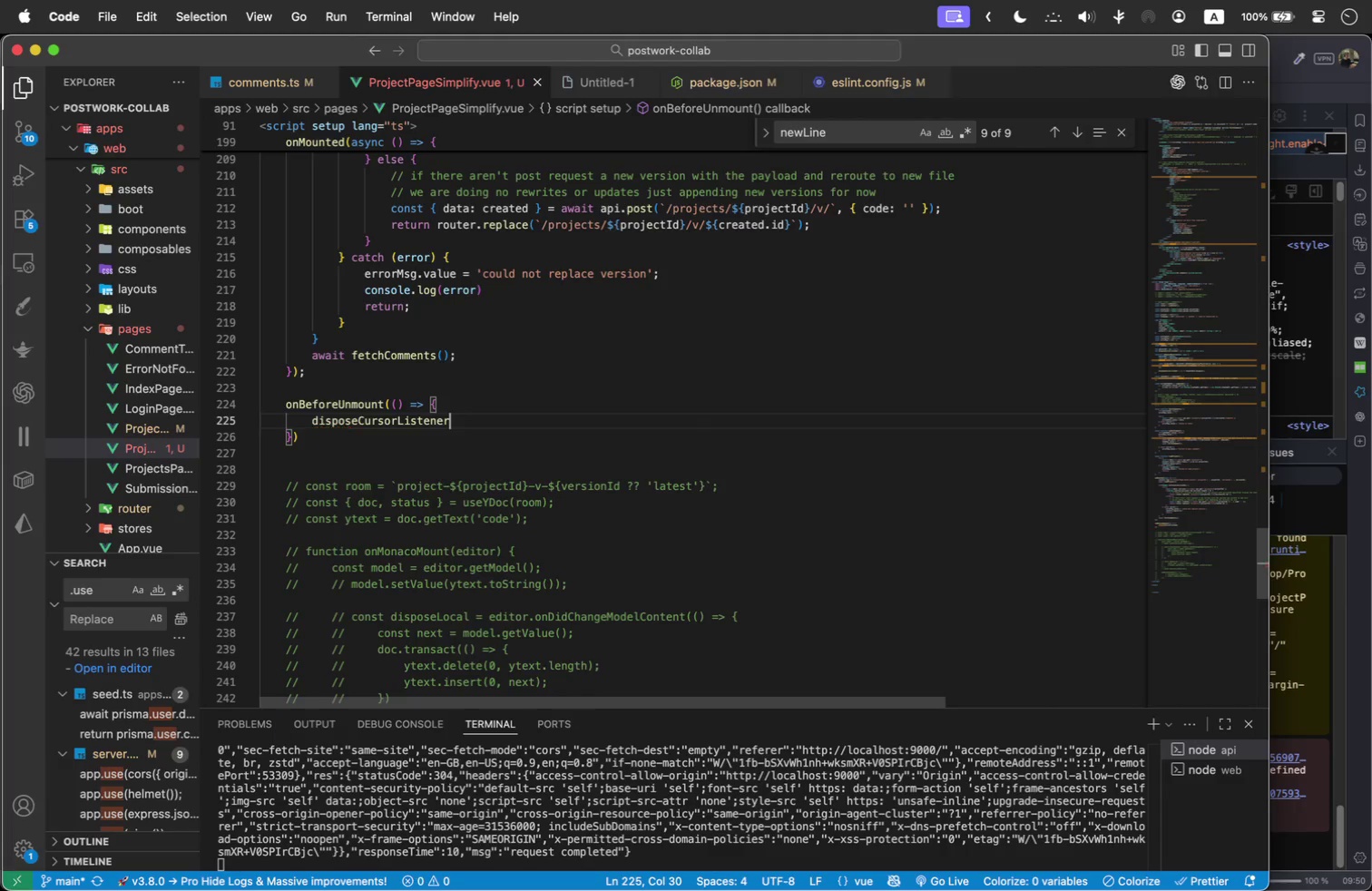 
hold_key(key=ShiftLeft, duration=0.43)
 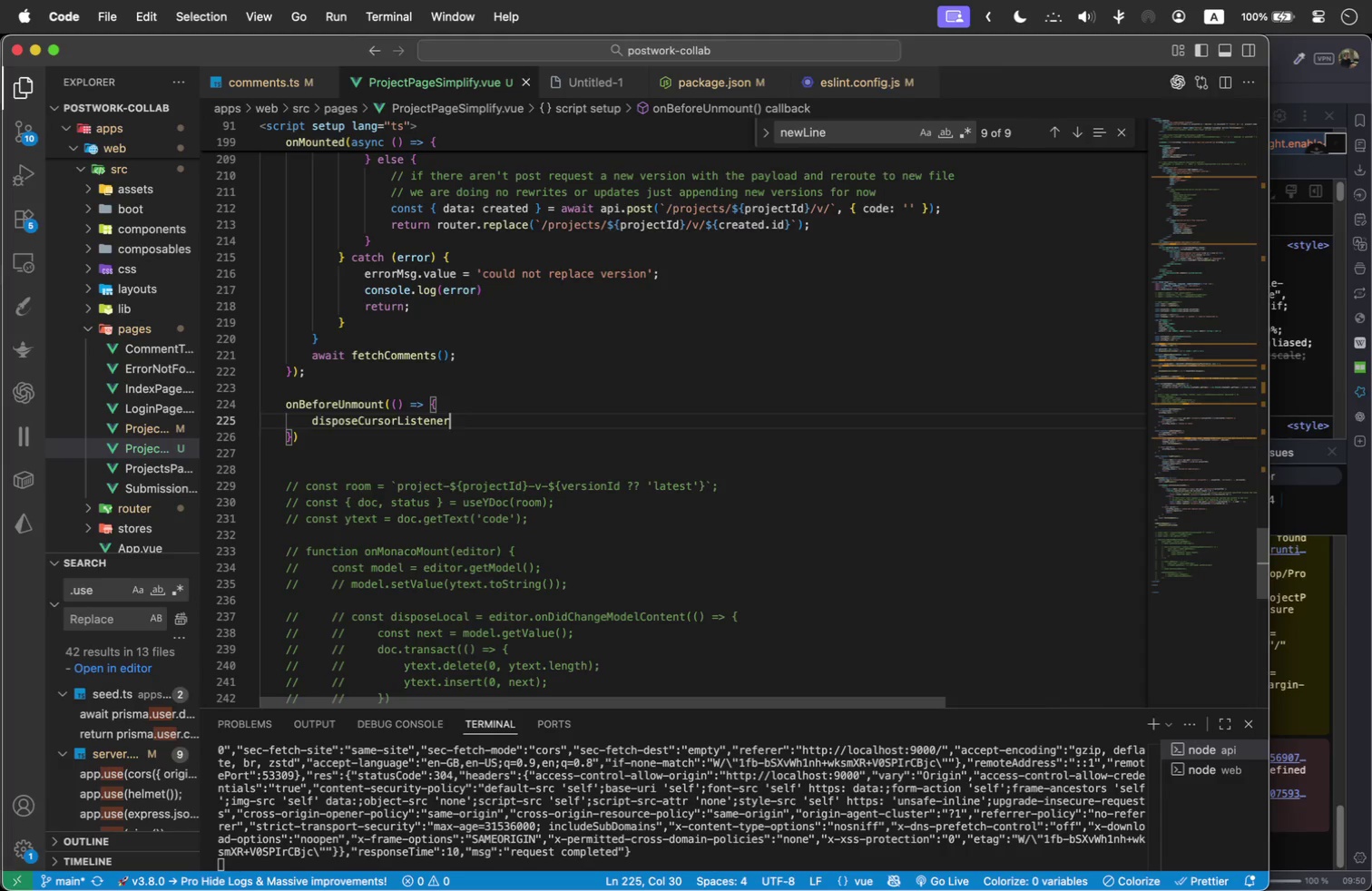 
type(?.*()
key(Backspace)
key(Backspace)
type(()
 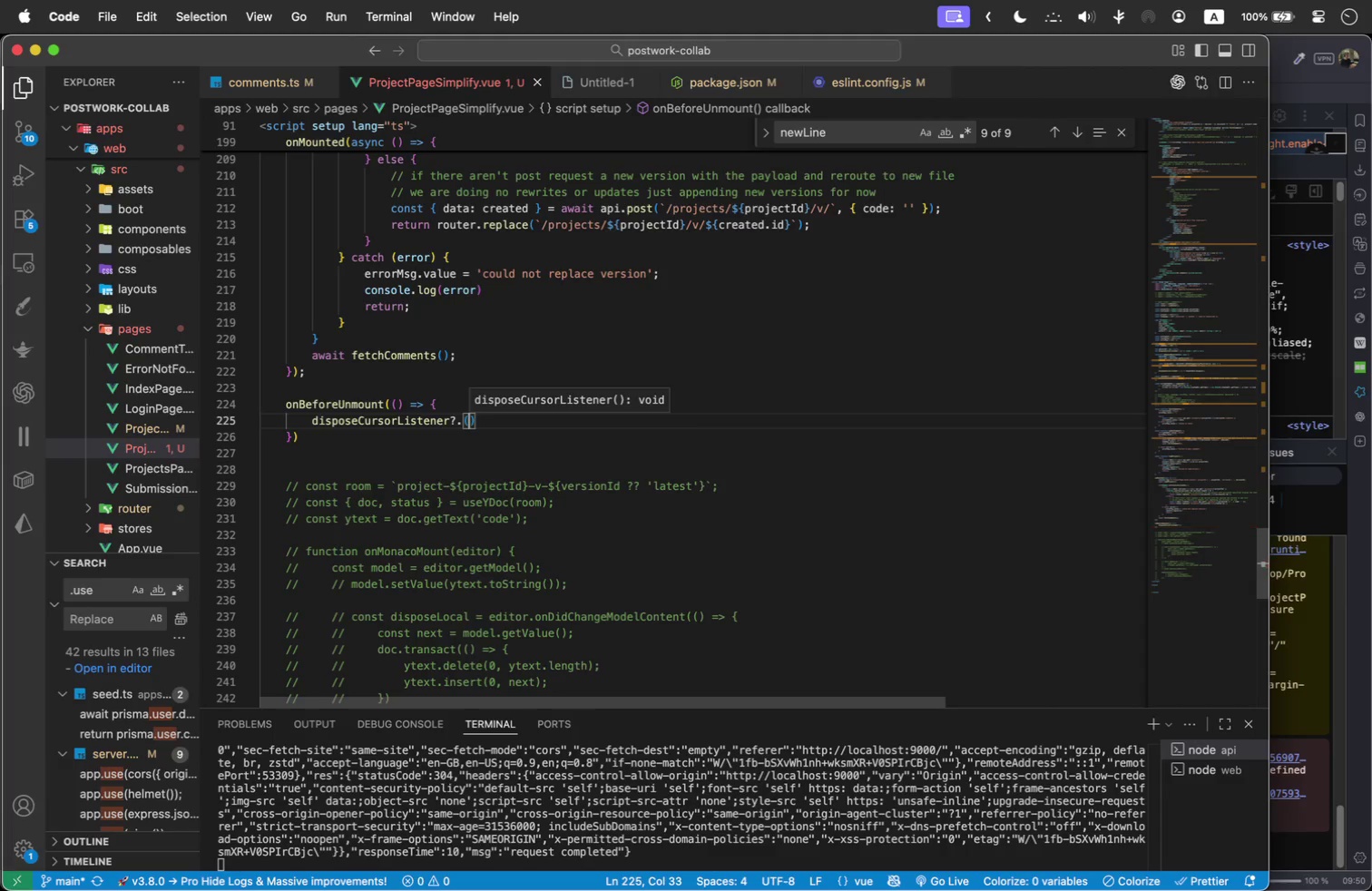 
 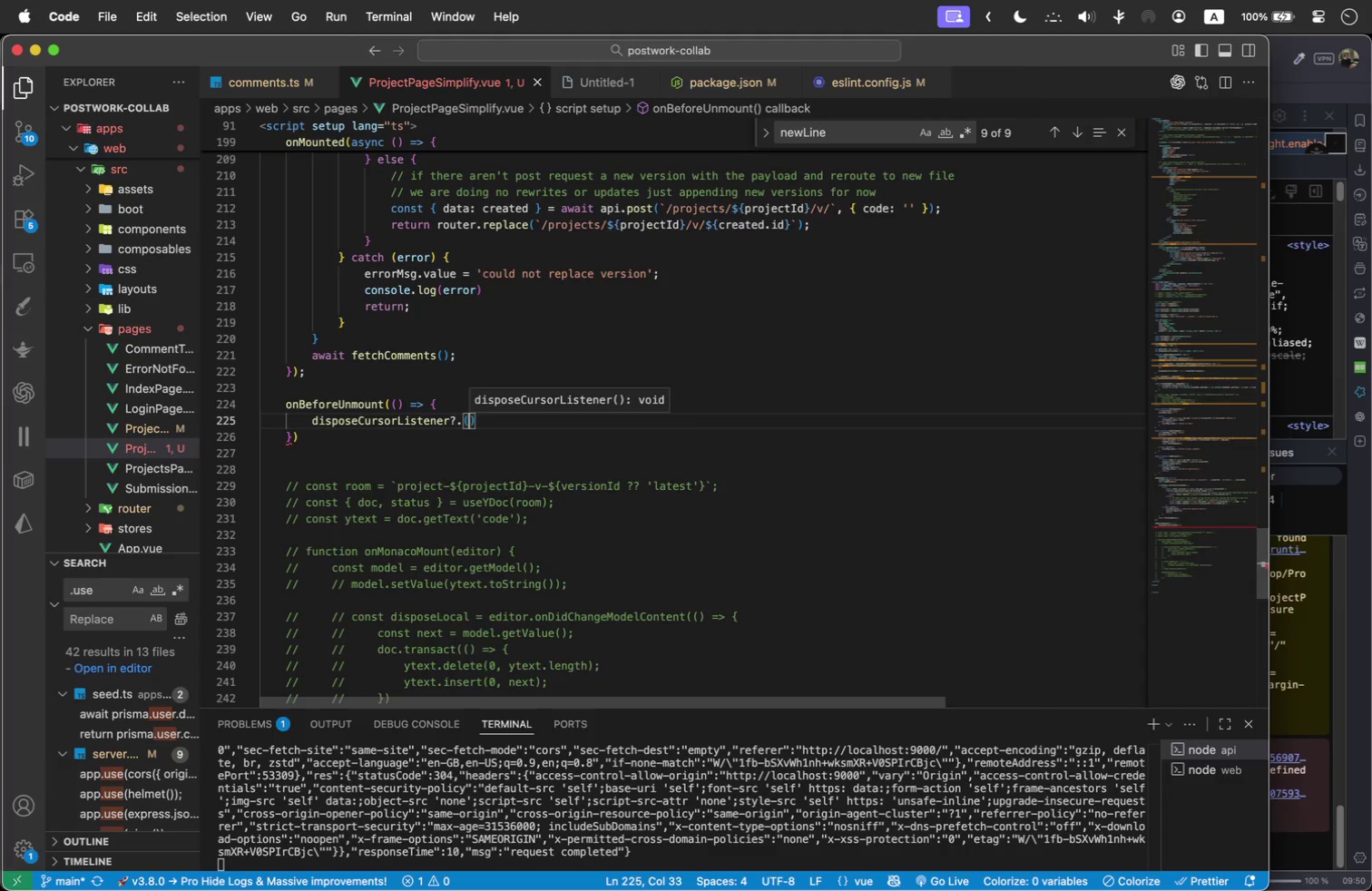 
key(ArrowRight)
 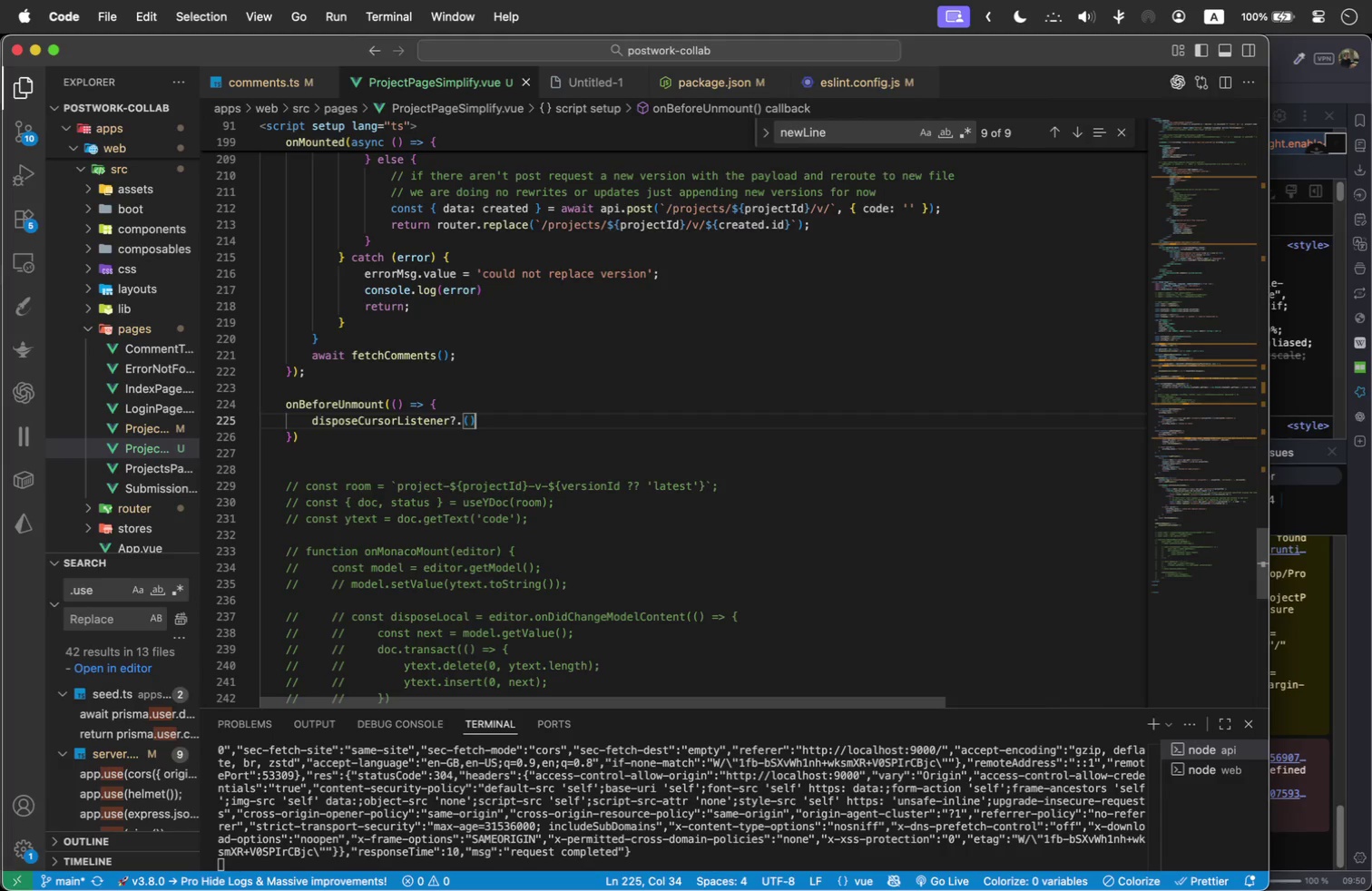 
key(Semicolon)
 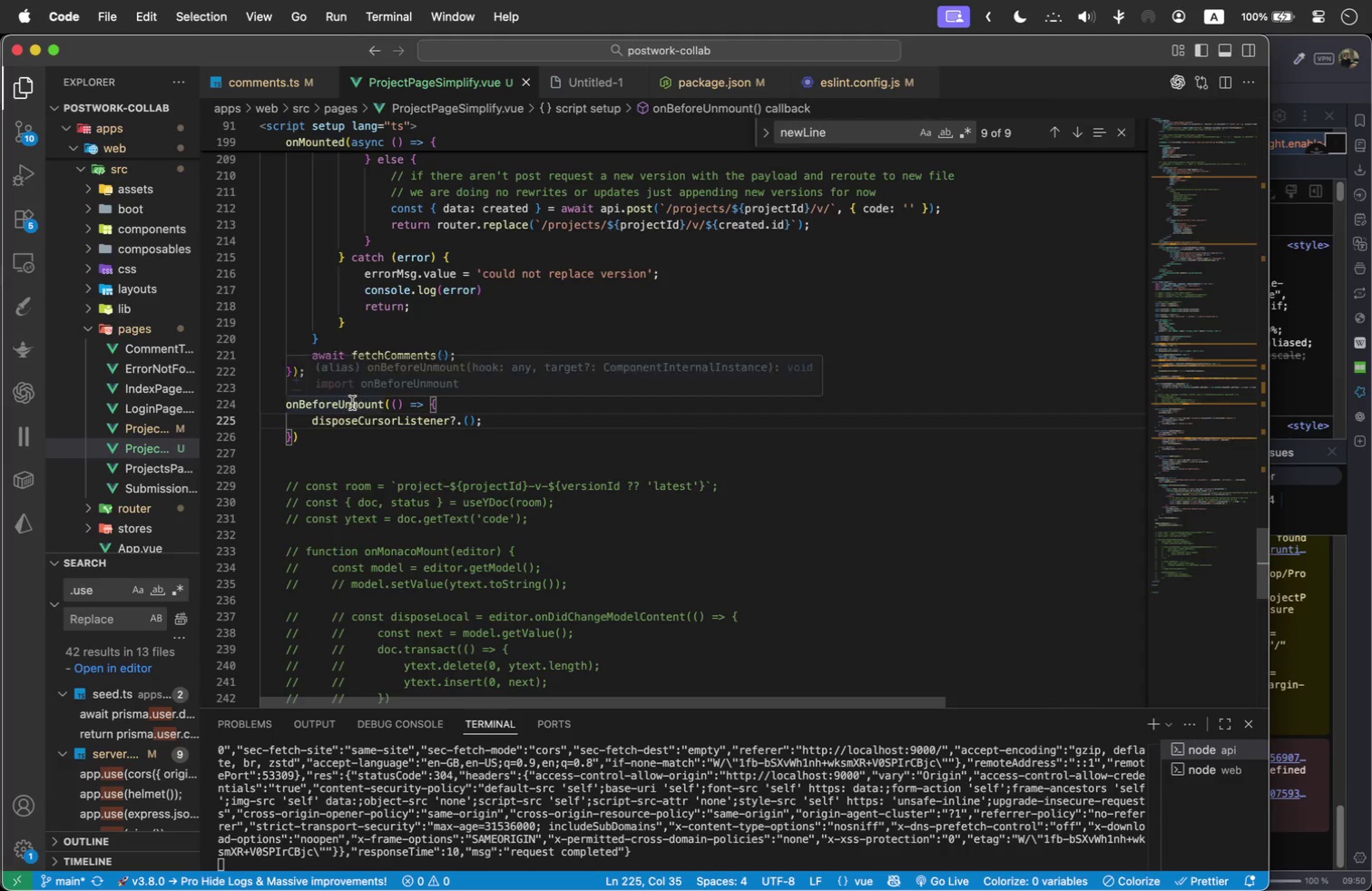 
scroll: coordinate [564, 500], scroll_direction: up, amount: 33.0
 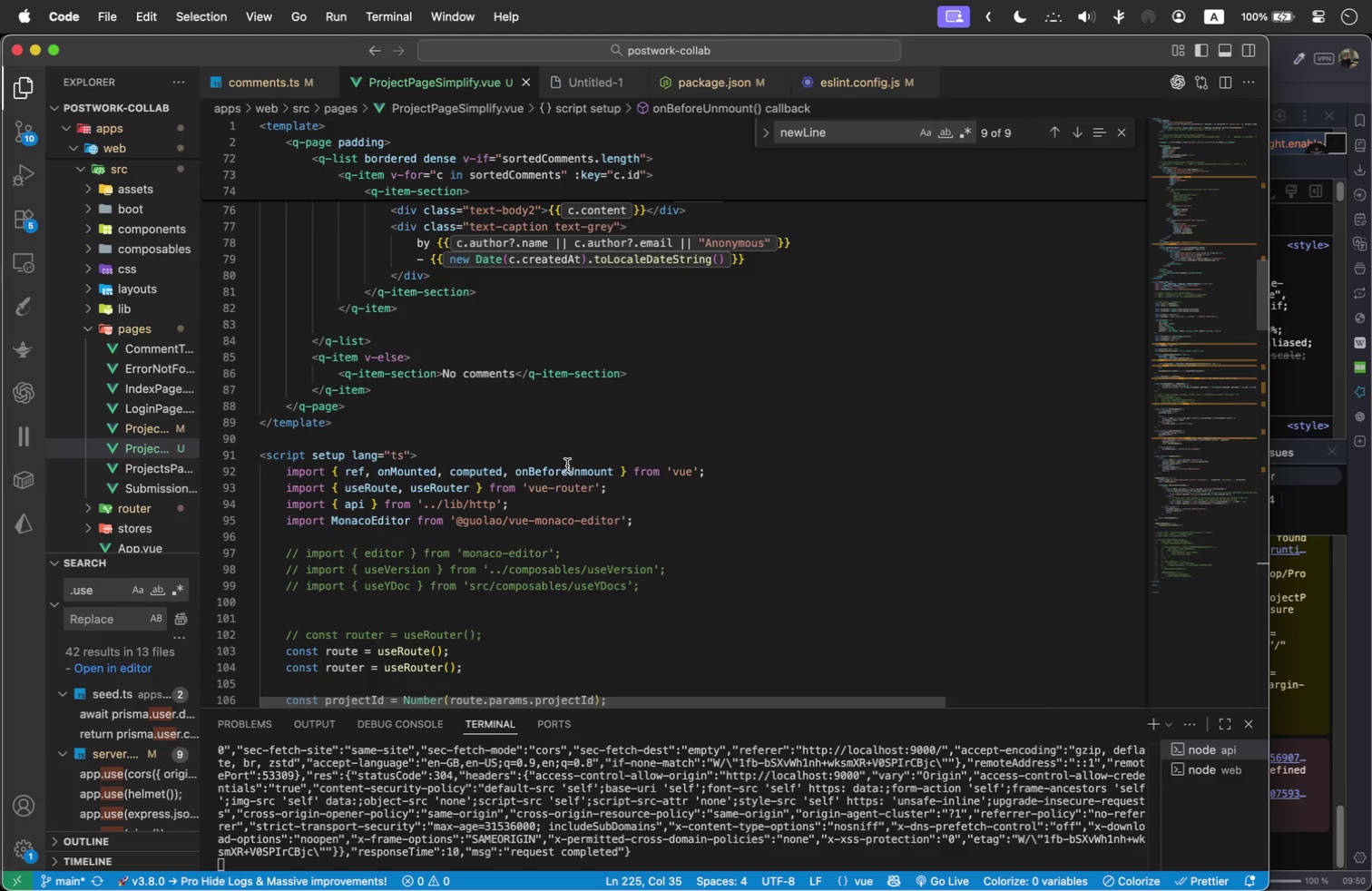 
scroll: coordinate [624, 563], scroll_direction: down, amount: 6.0
 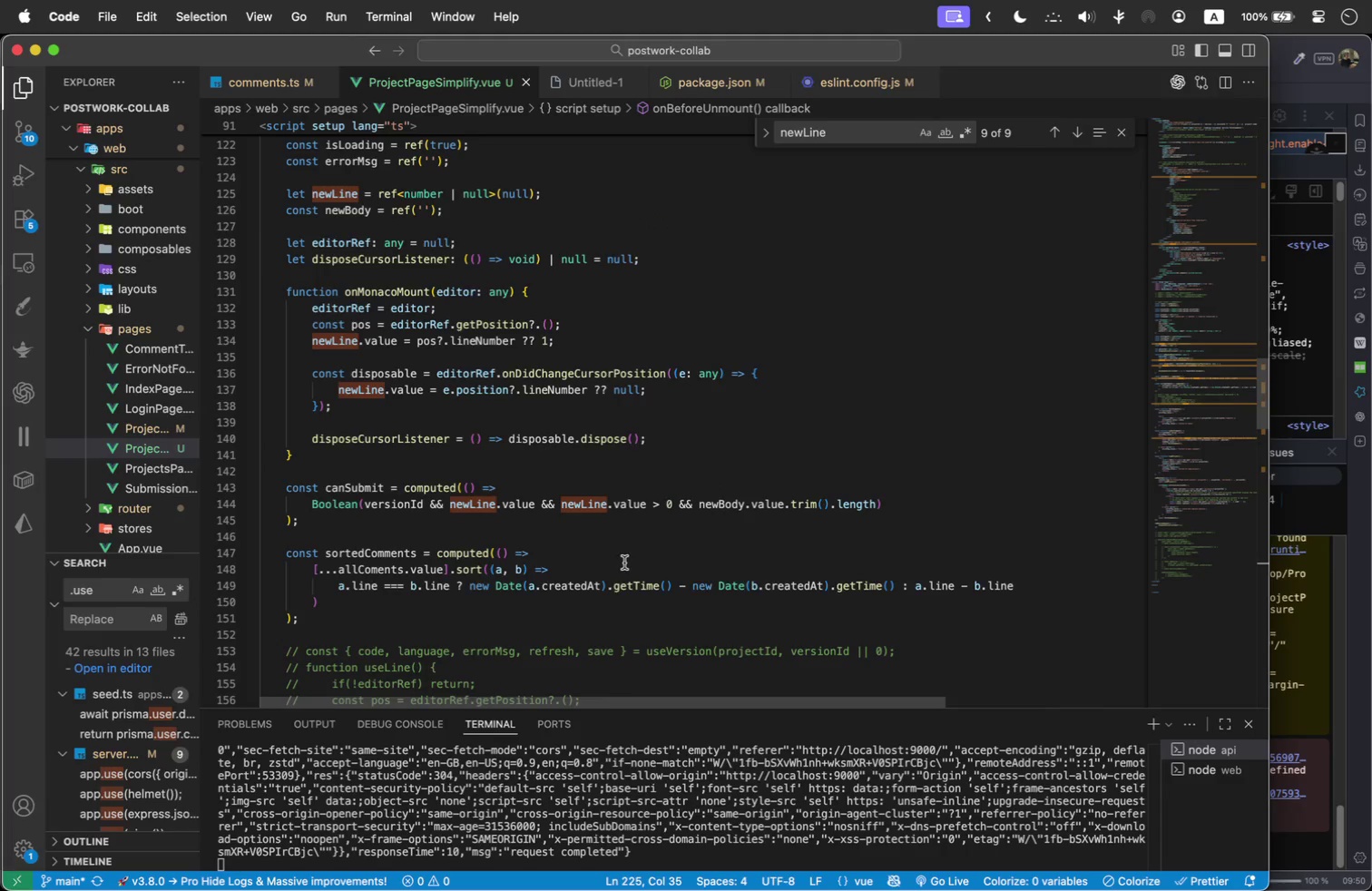 
key(Meta+Tab)
 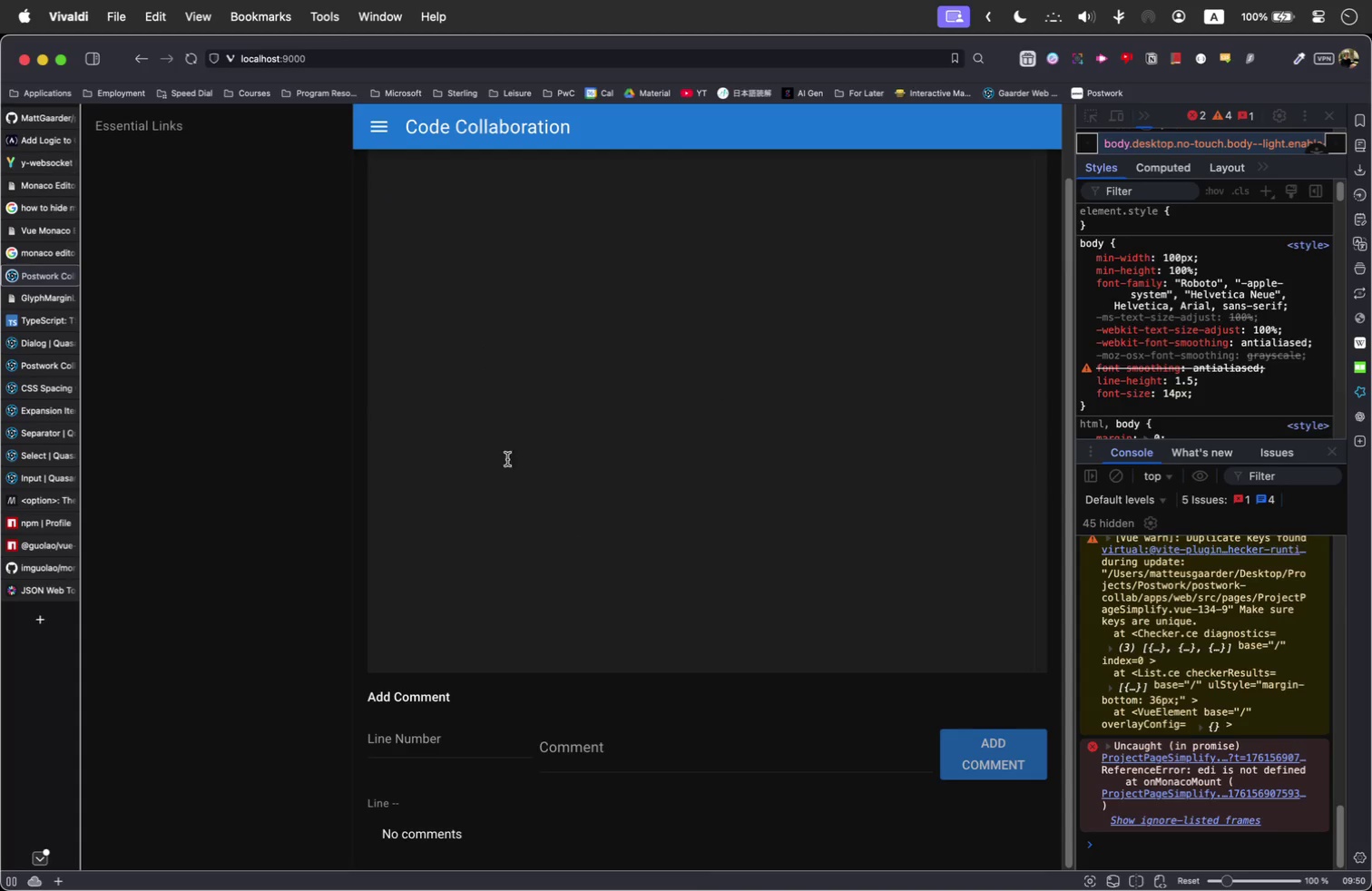 
left_click([480, 312])
 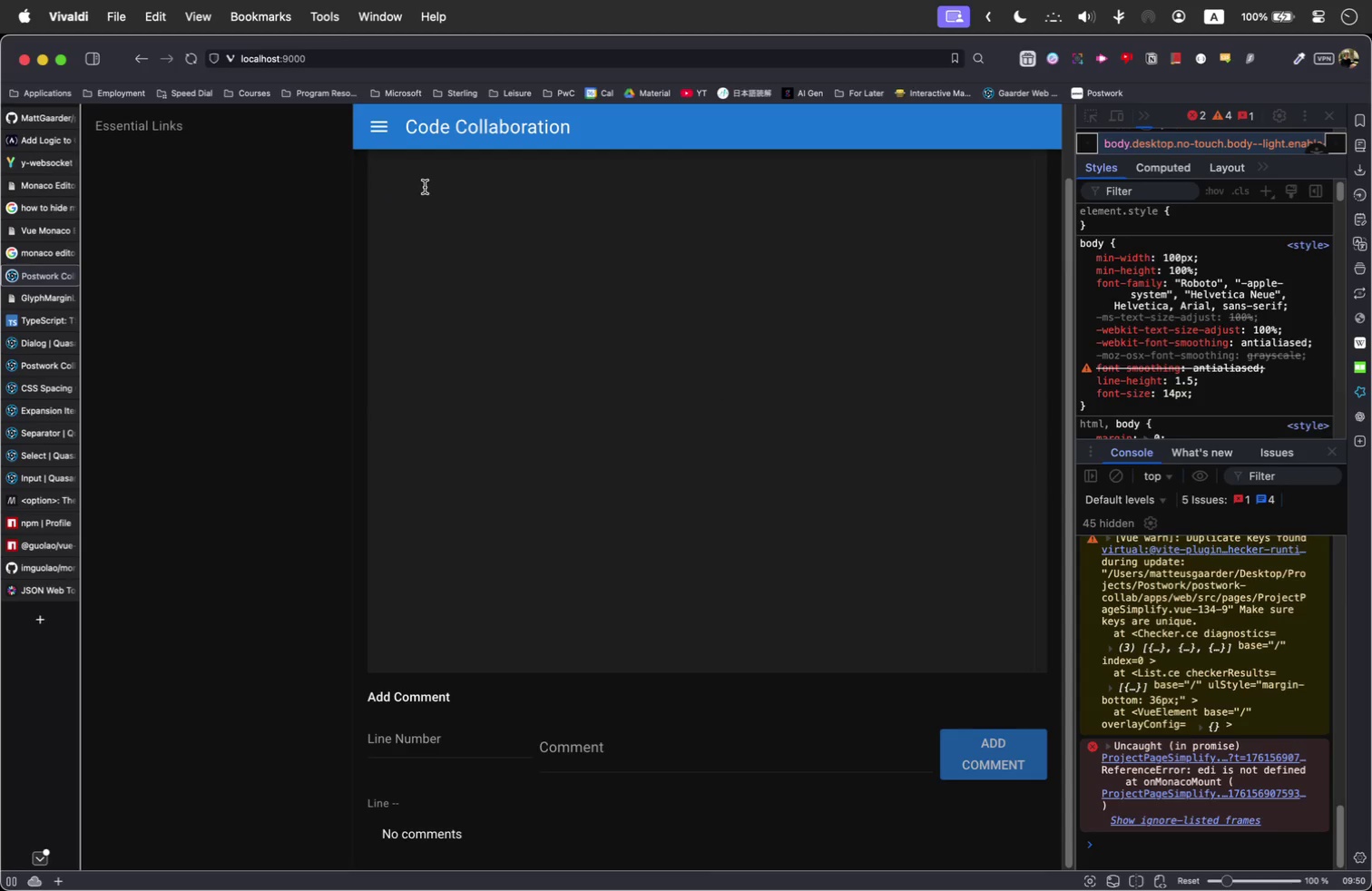 
left_click([425, 187])
 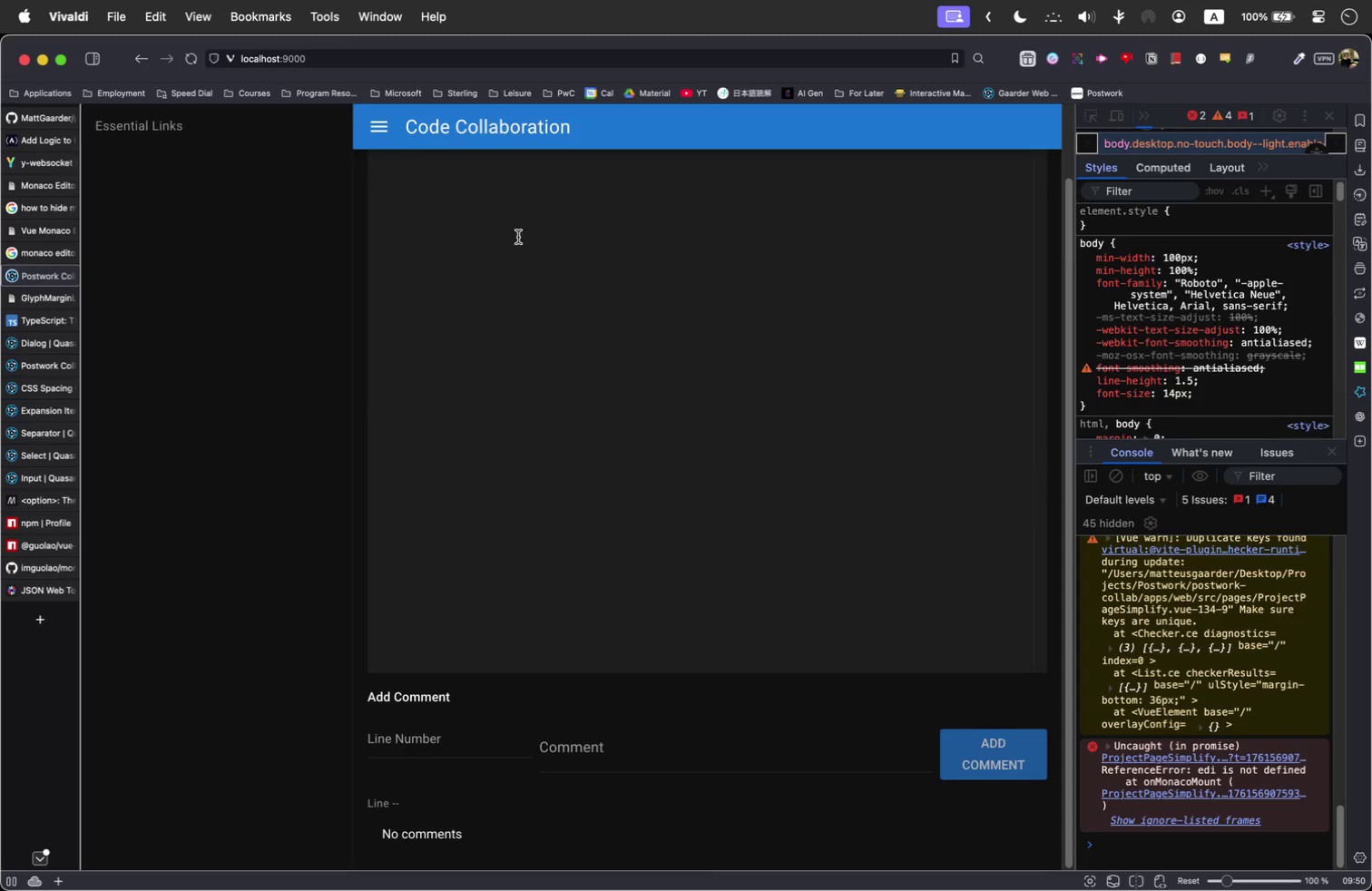 
double_click([676, 196])
 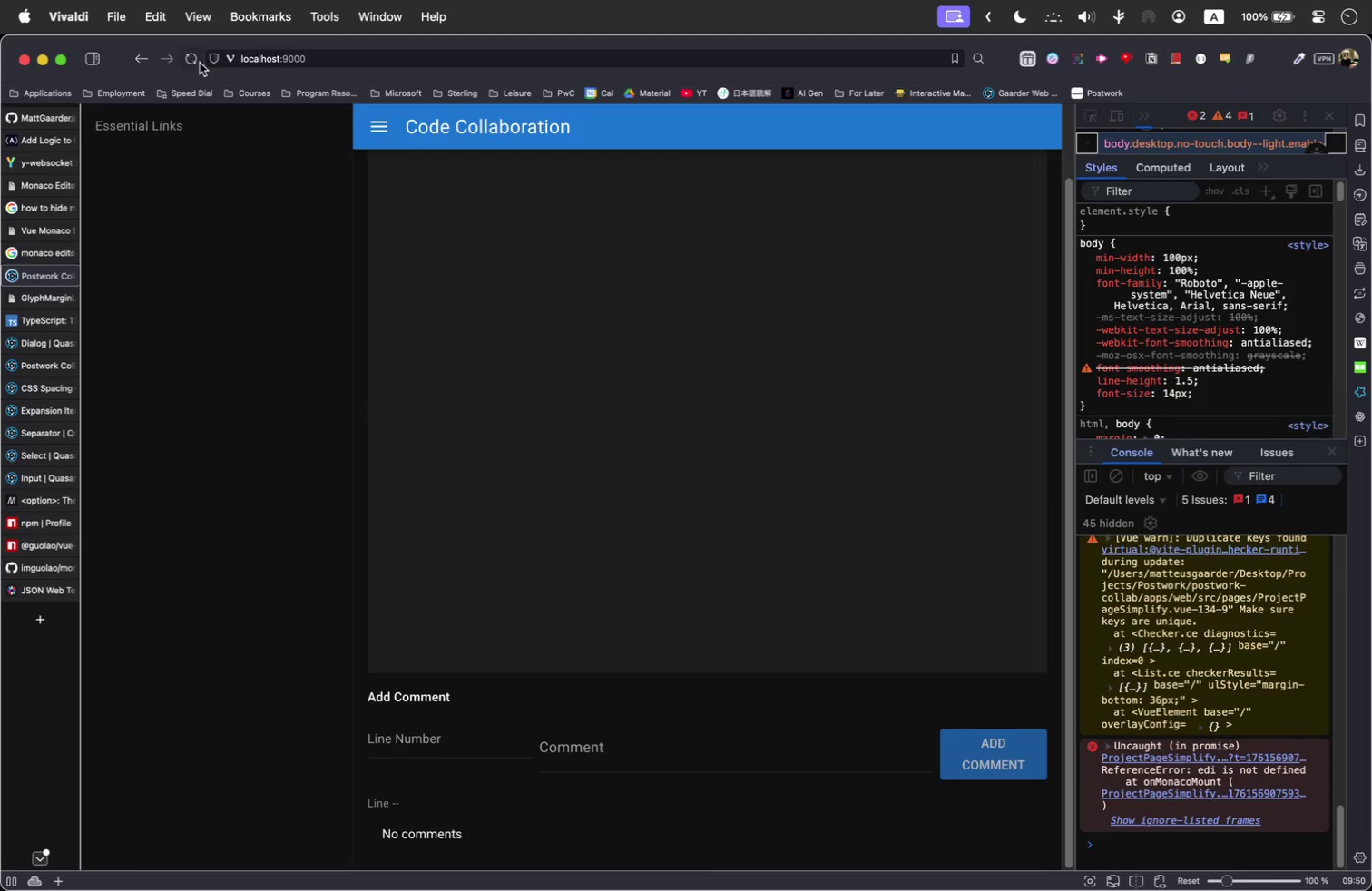 
left_click([189, 57])
 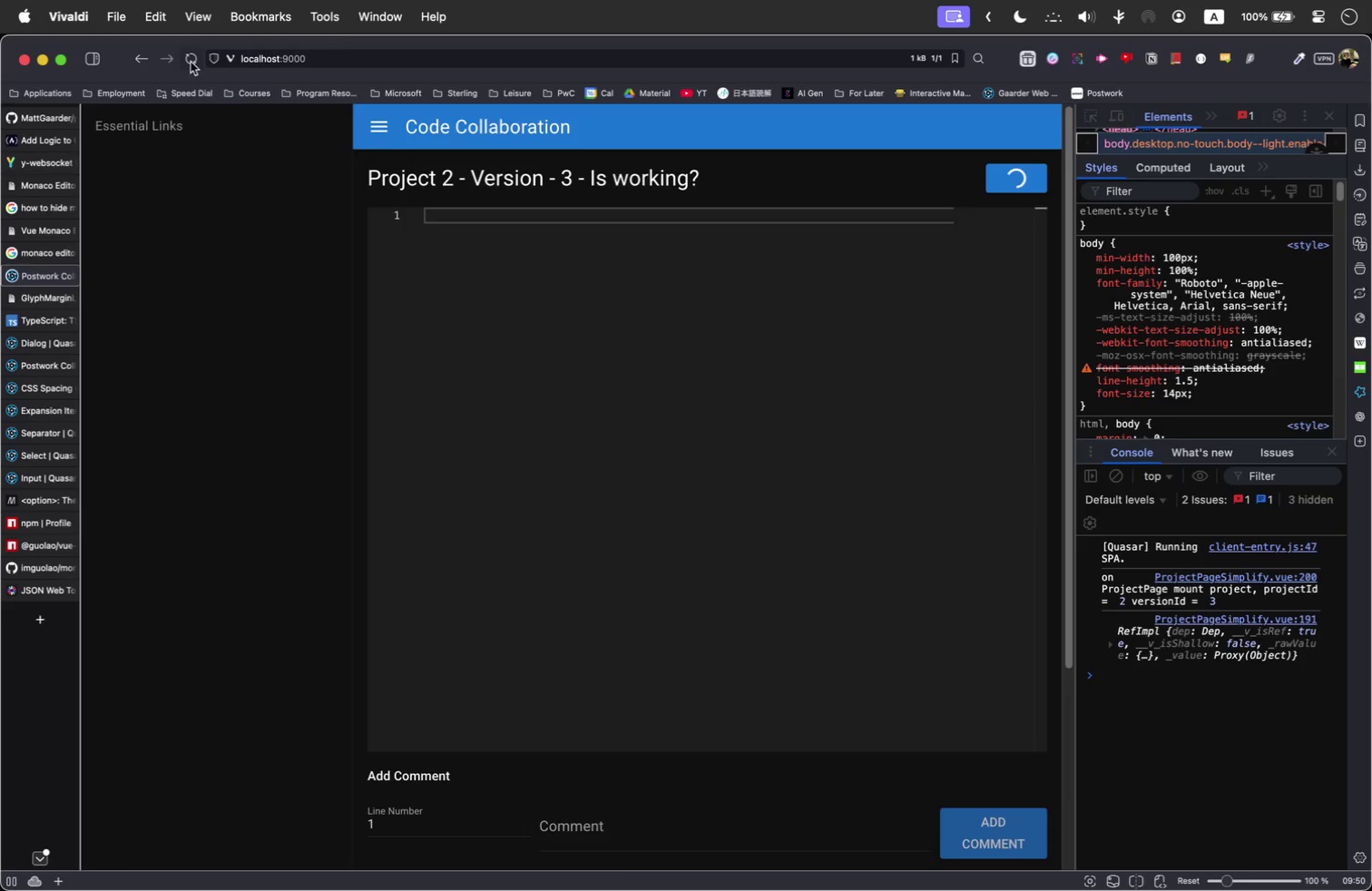 
left_click([501, 361])
 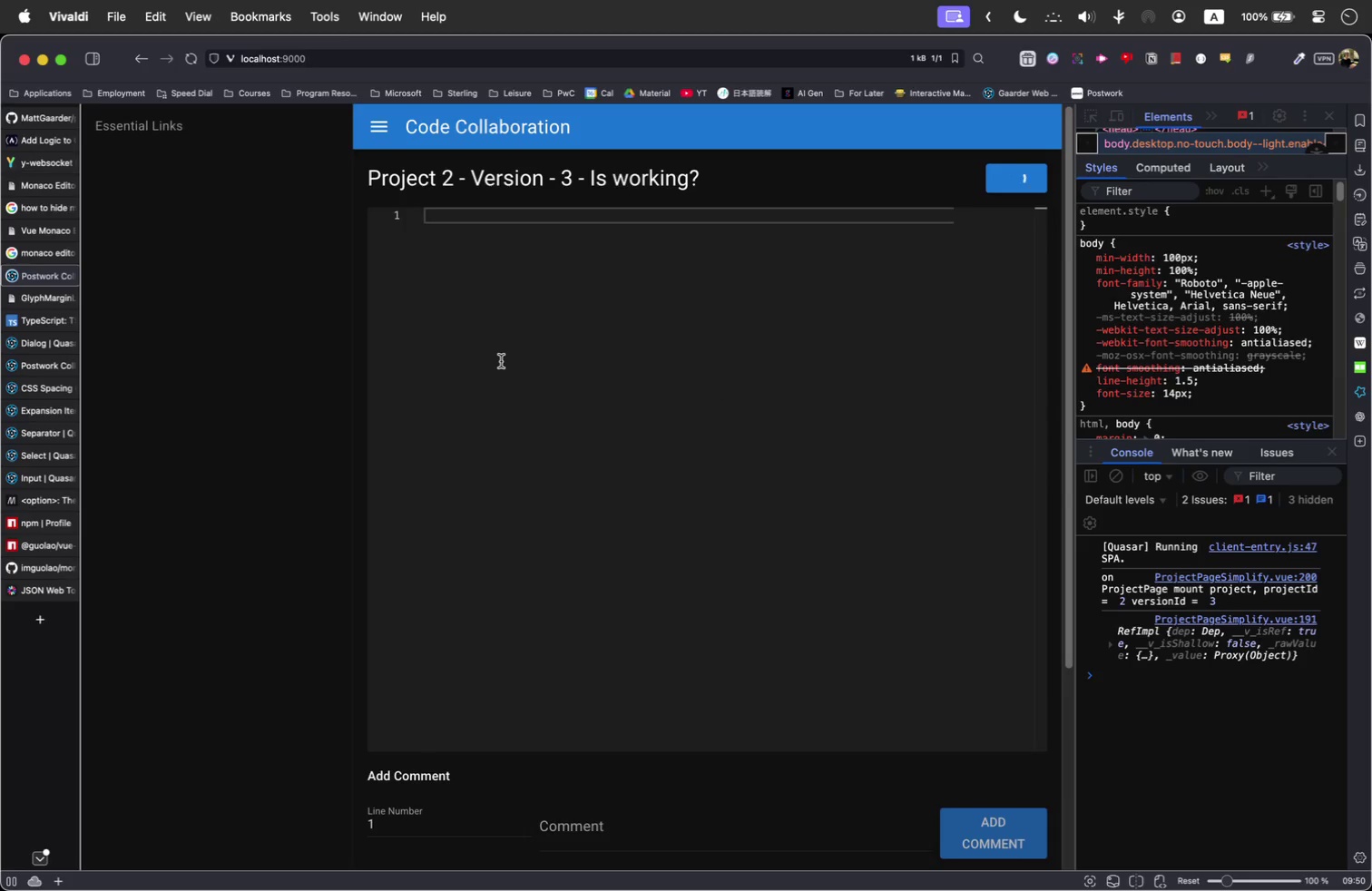 
type(wegw)
 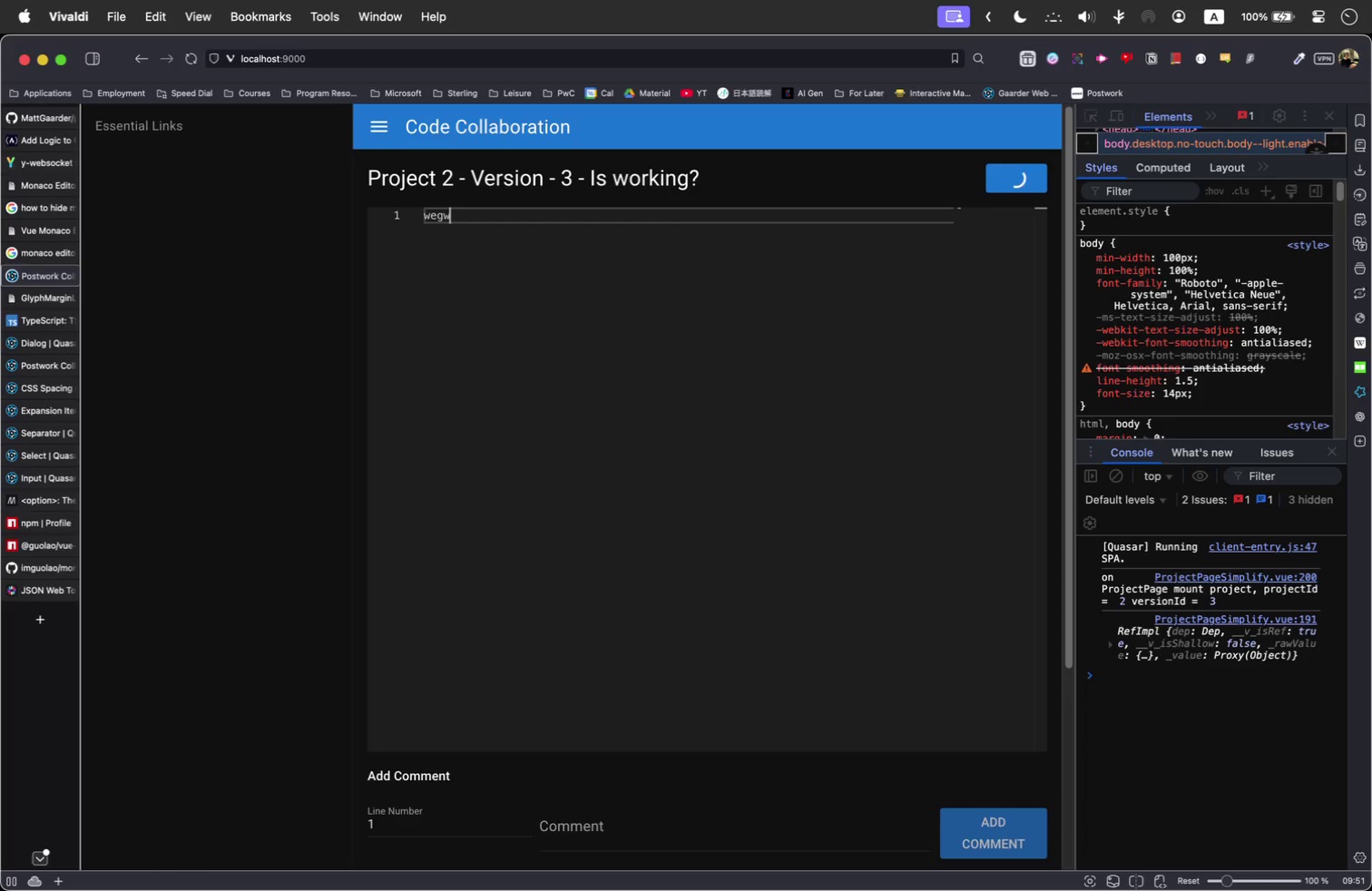 
key(Meta+Tab)
 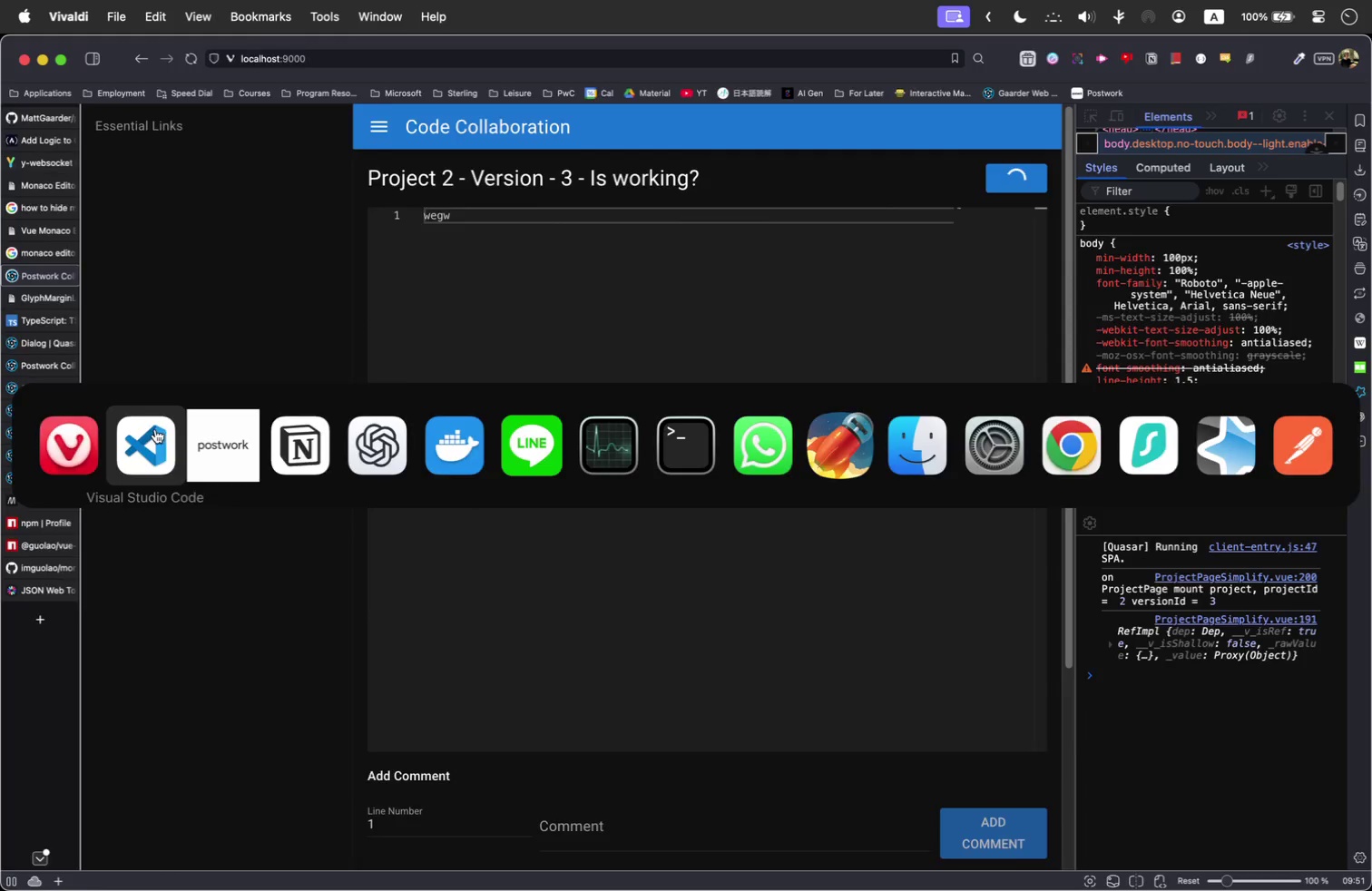 
left_click([507, 380])
 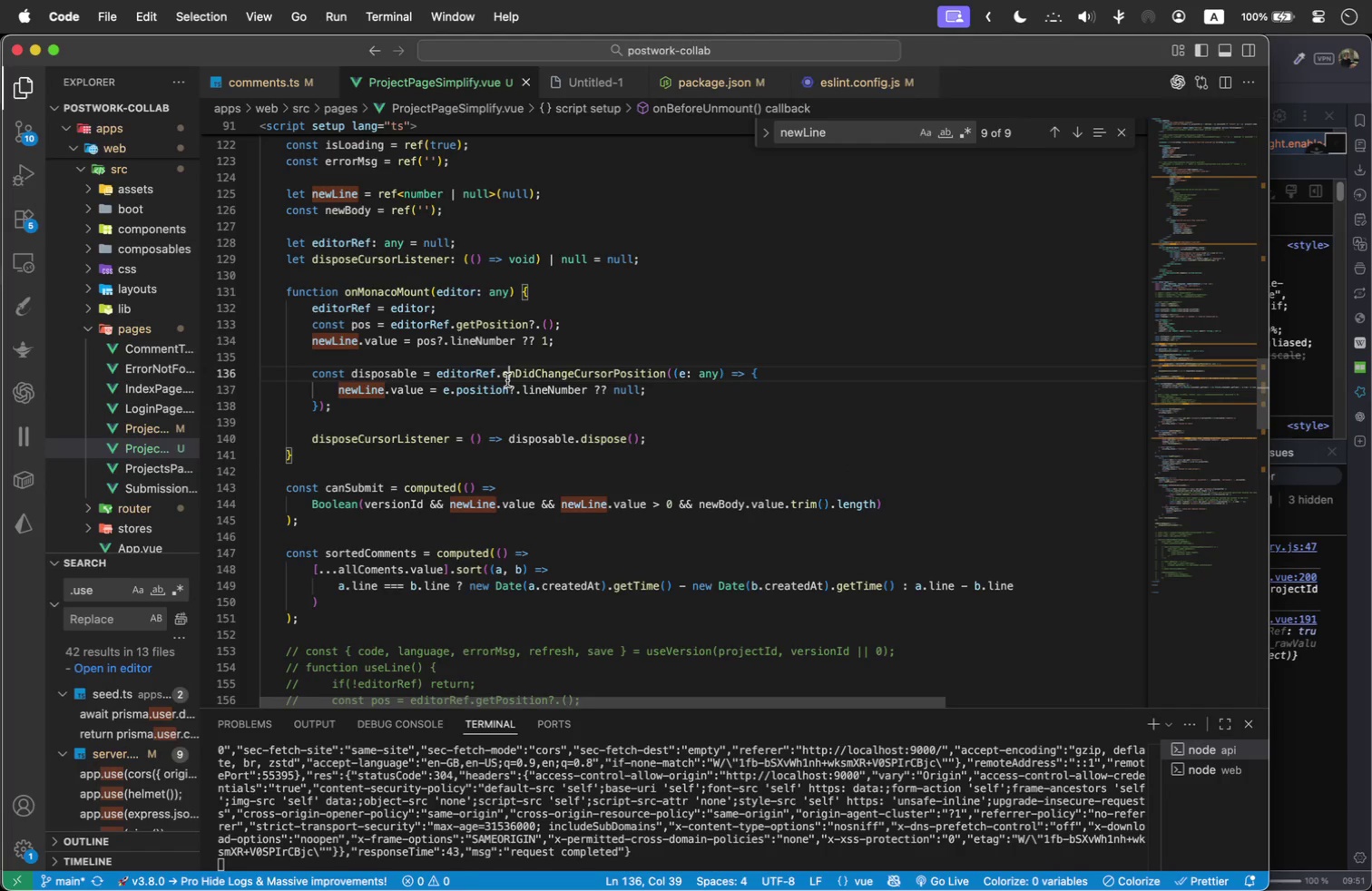 
key(Meta+A)
 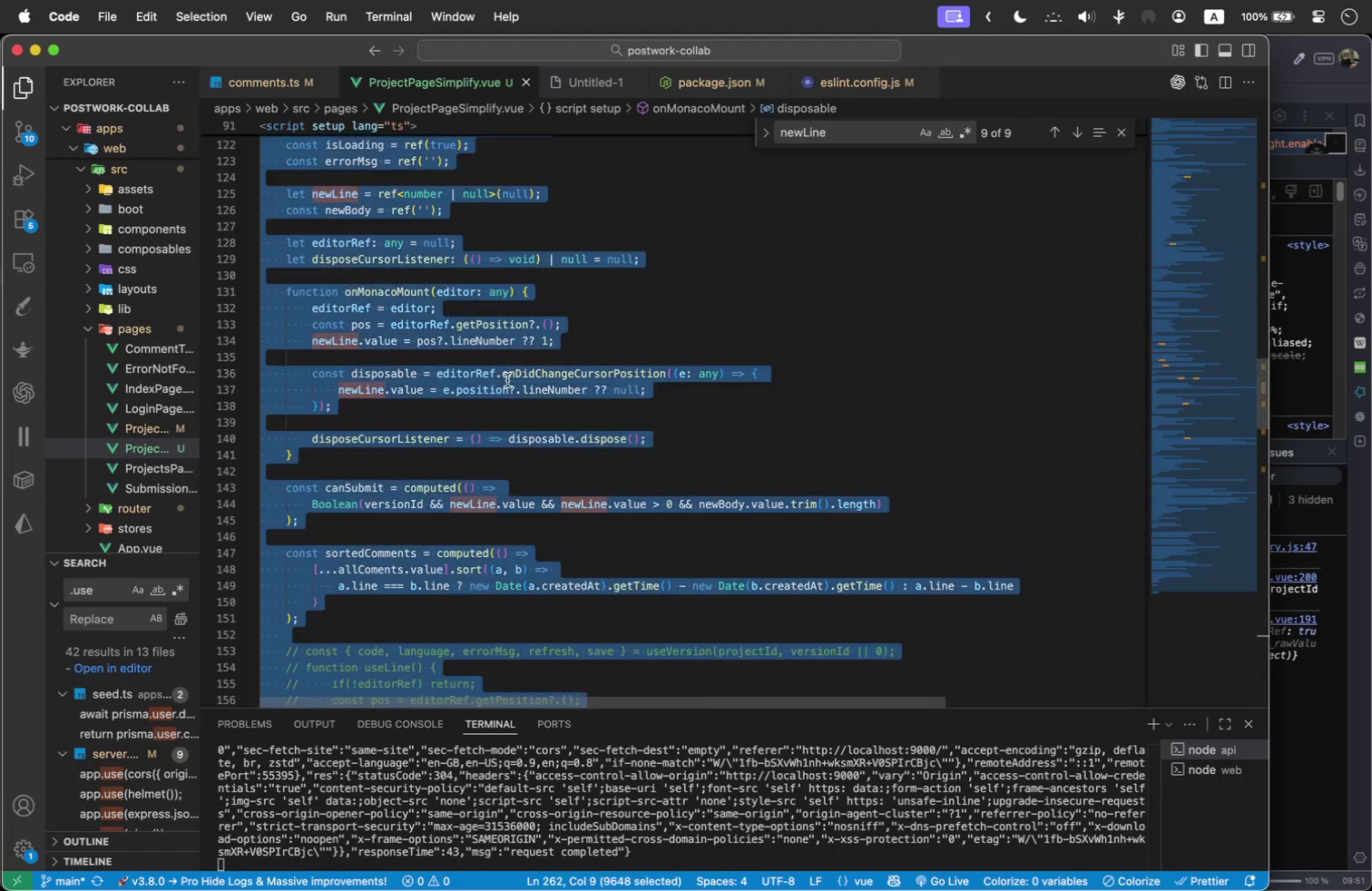 
key(Meta+C)
 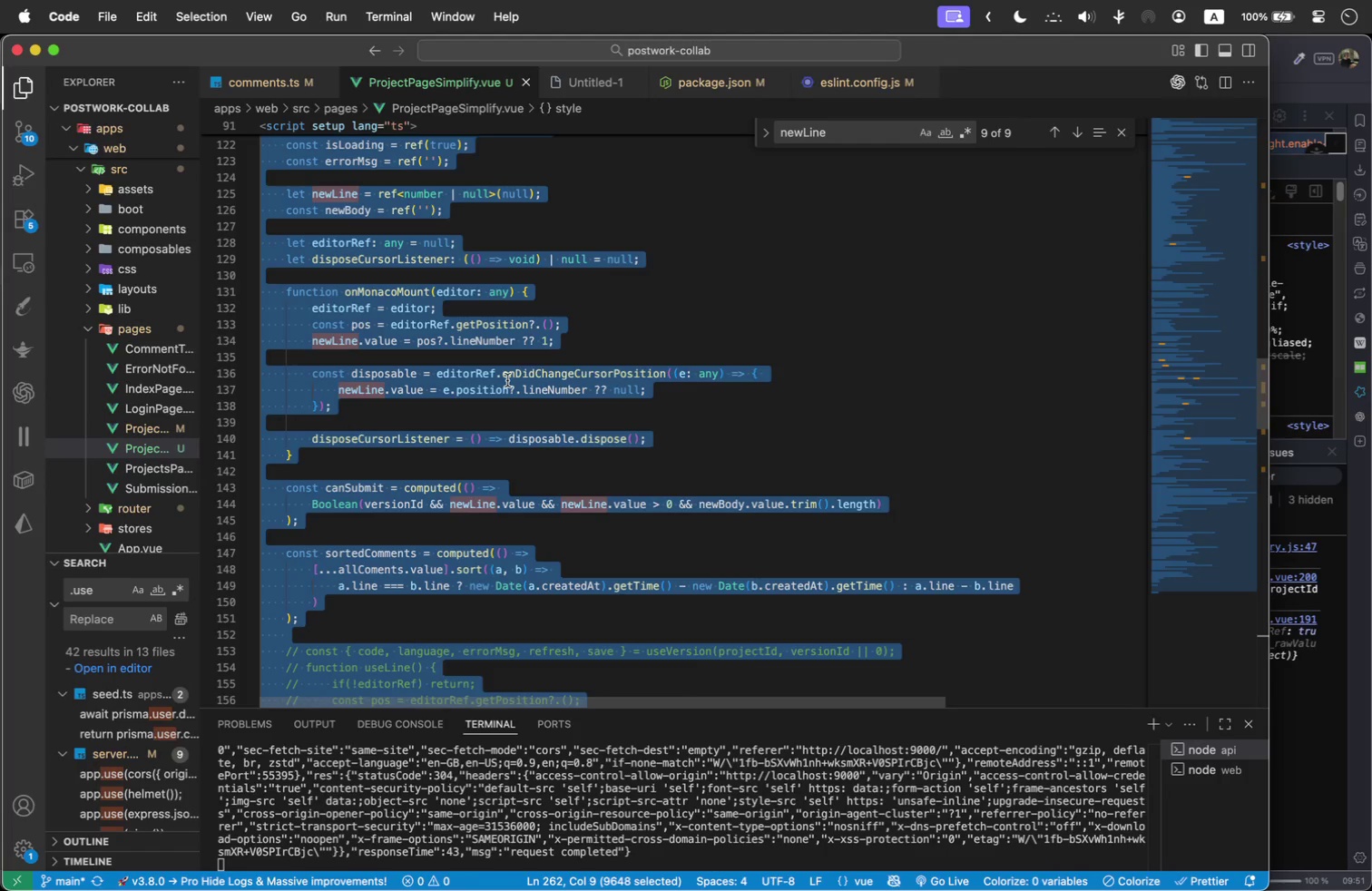 
key(Meta+Tab)
 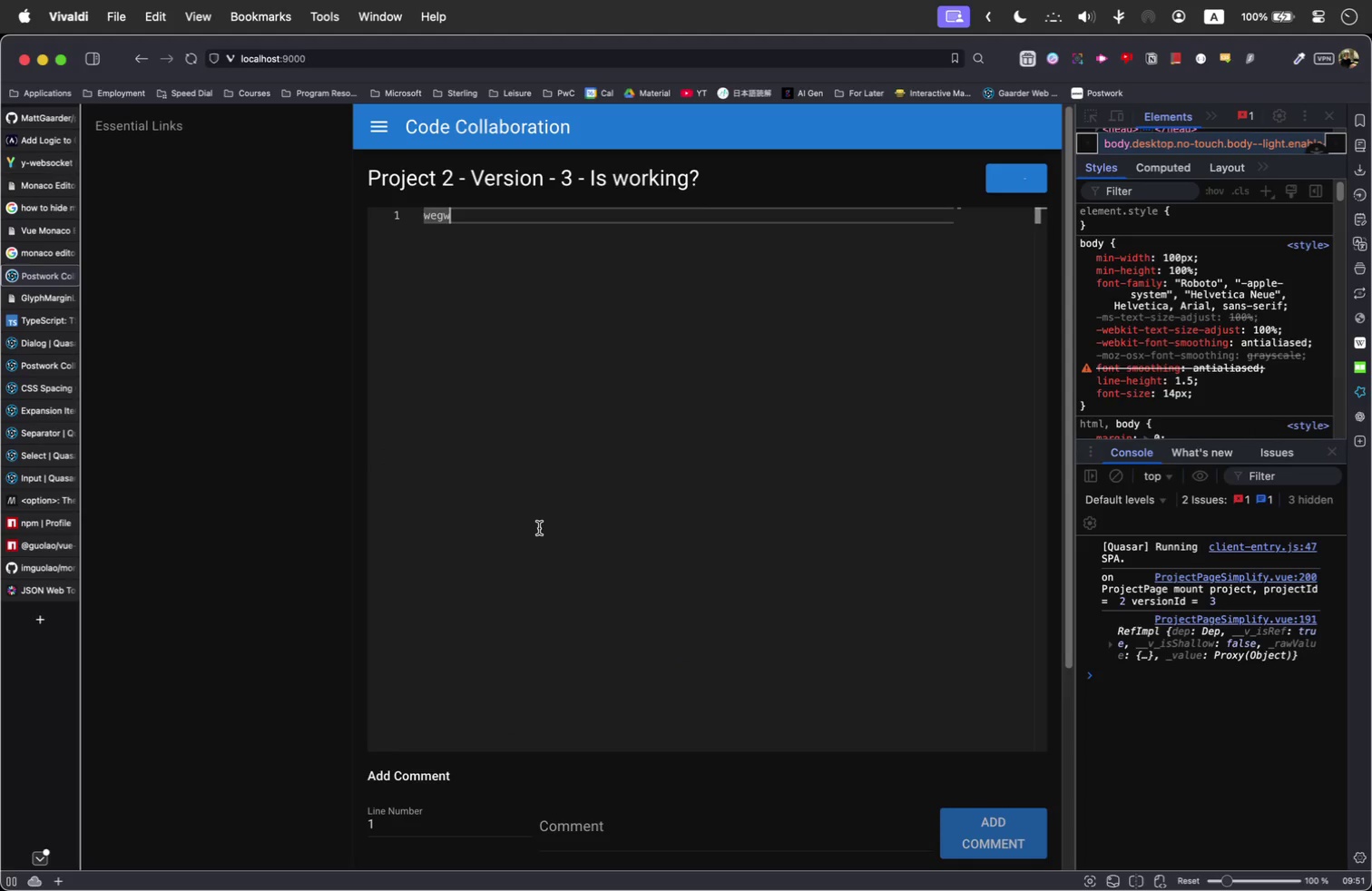 
left_click([577, 318])
 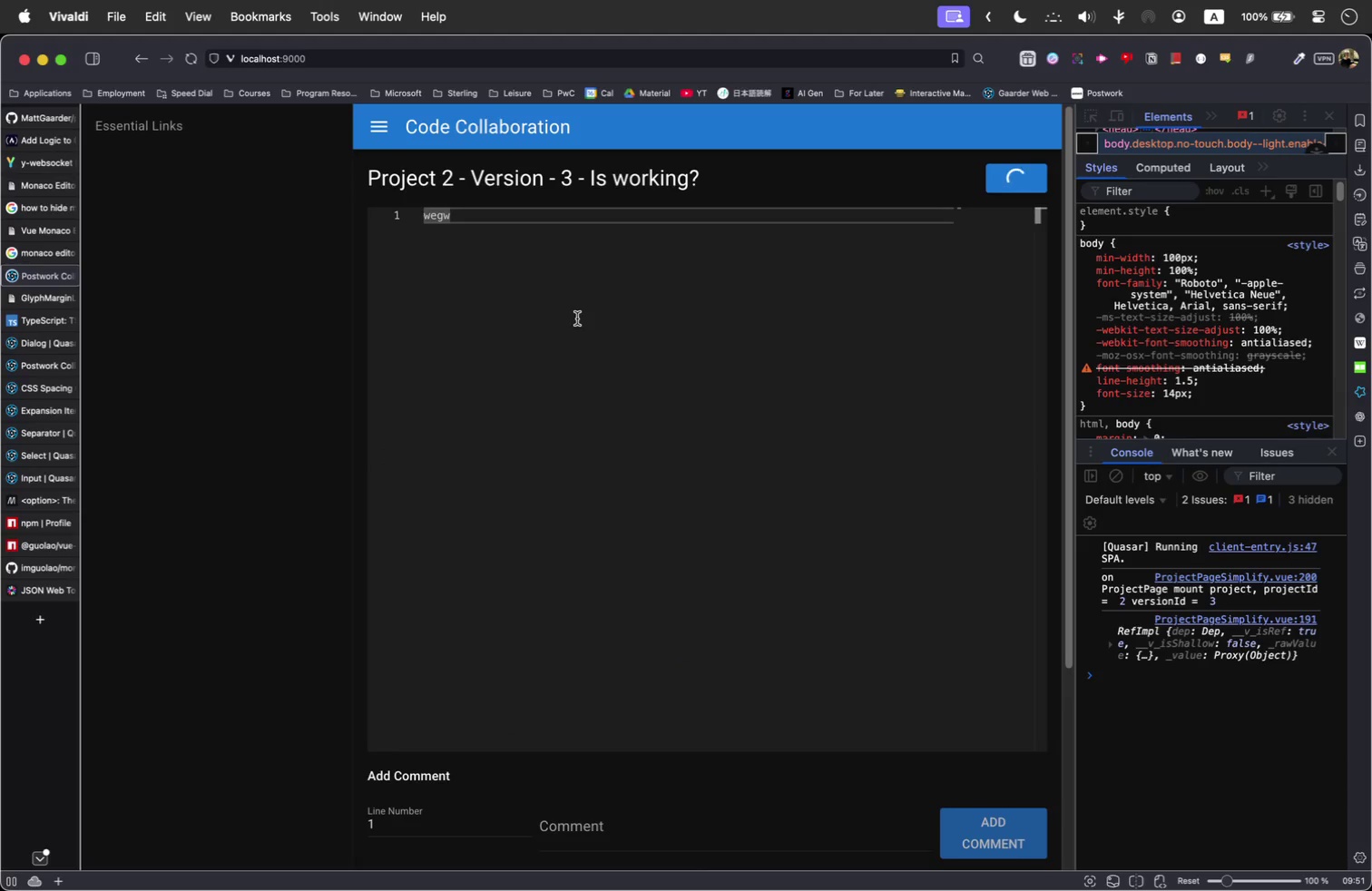 
key(Meta+V)
 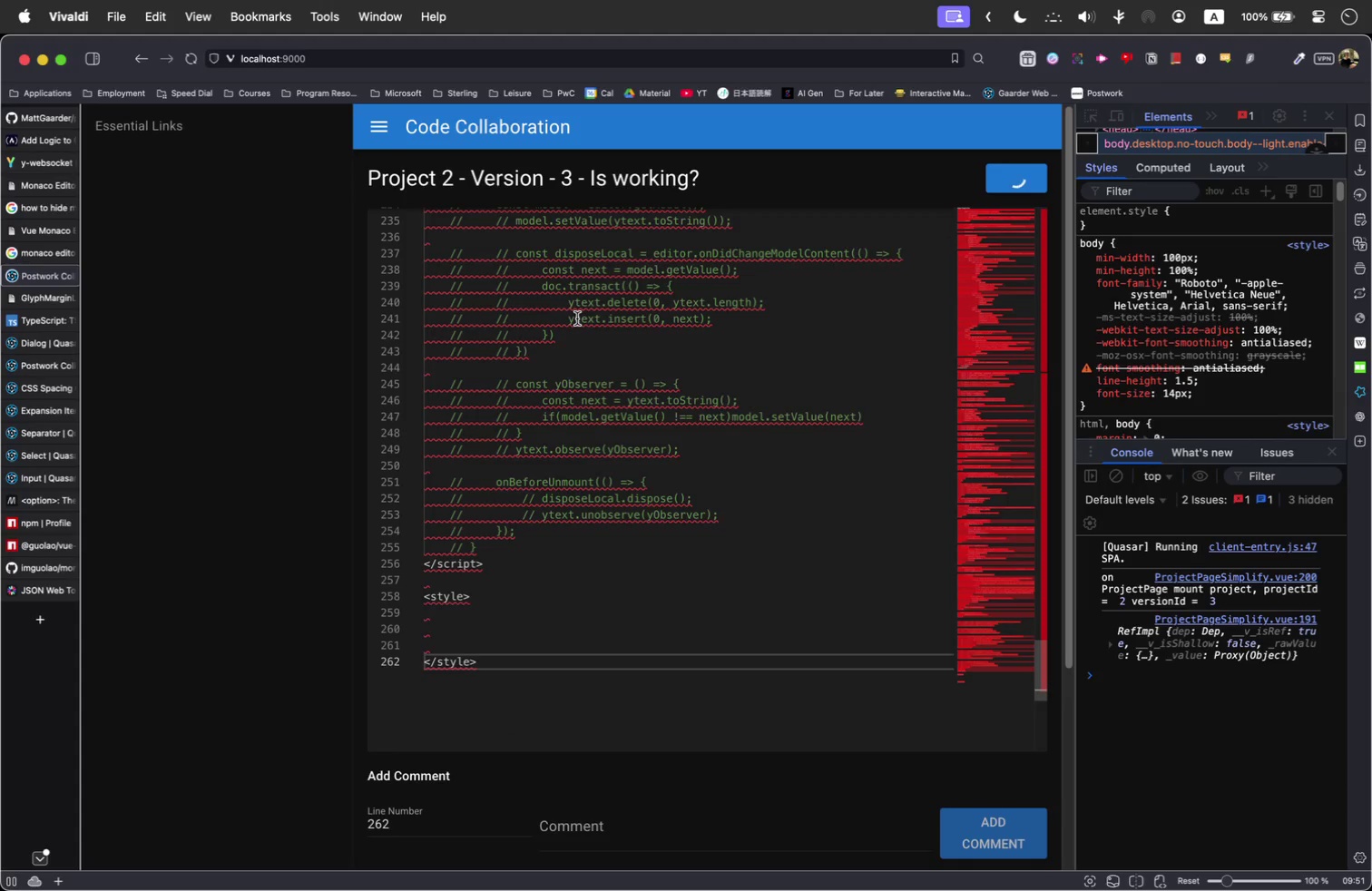 
left_click([593, 263])
 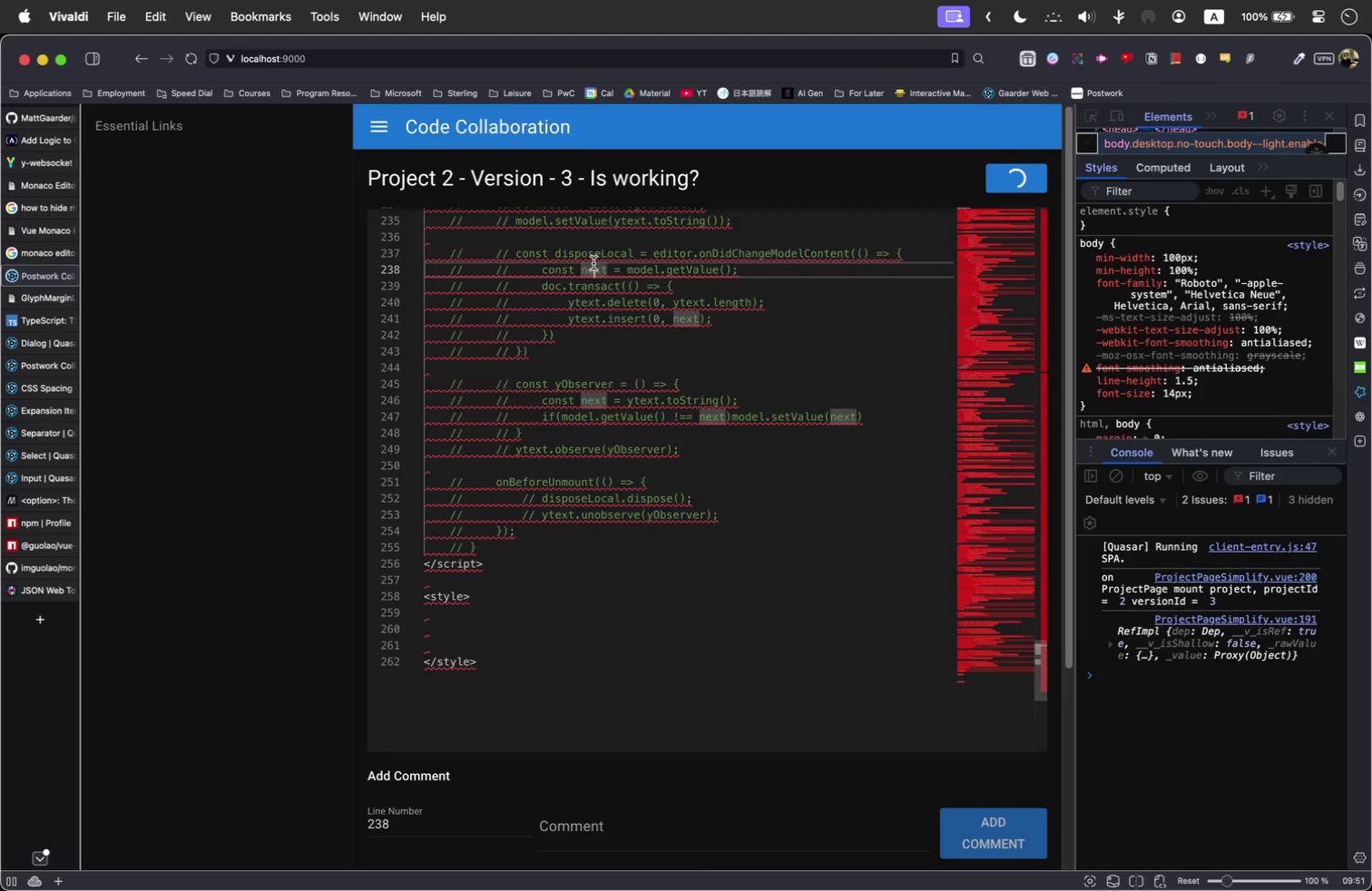 
scroll: coordinate [640, 351], scroll_direction: up, amount: 2.0
 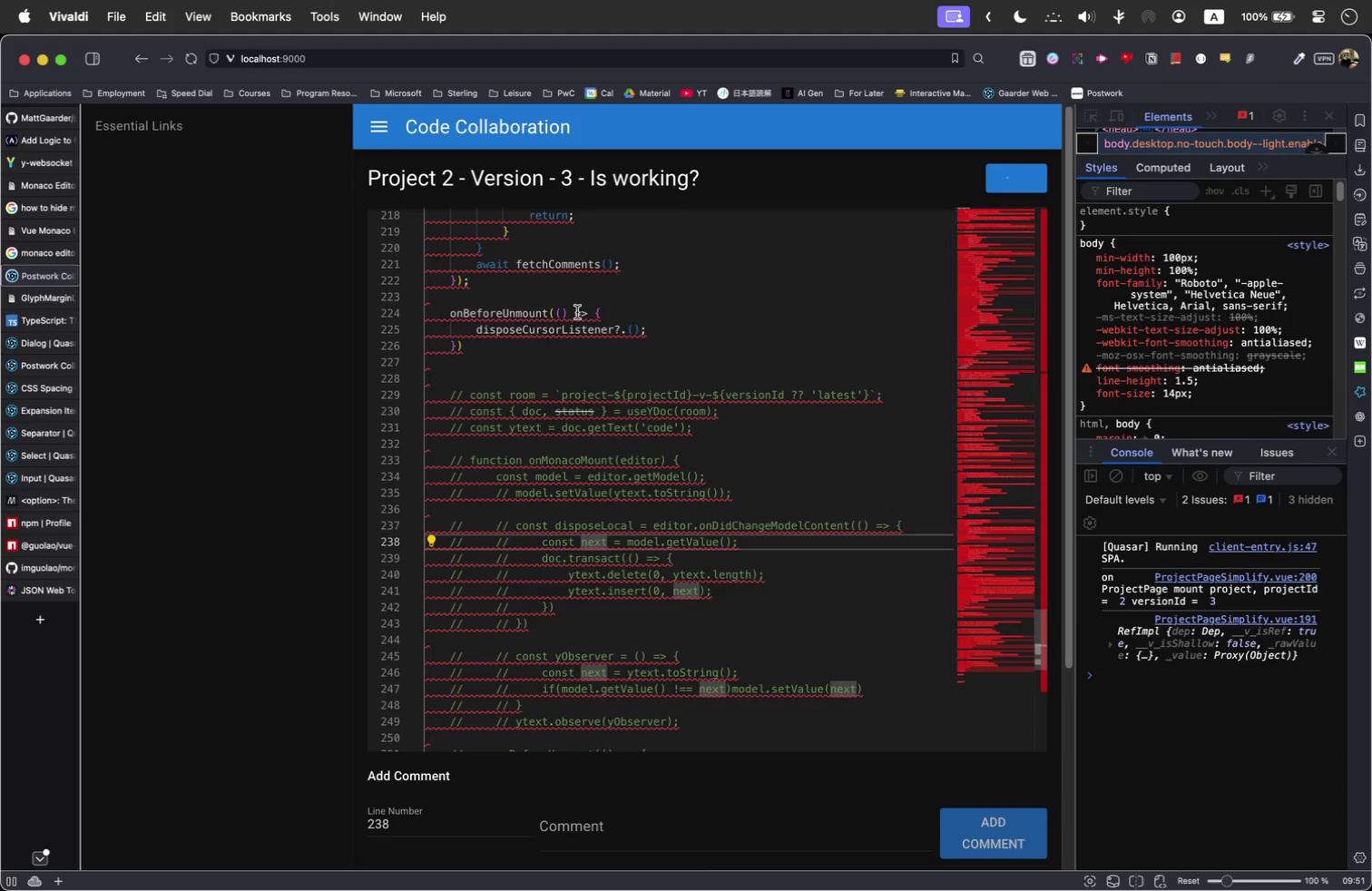 
left_click([540, 261])
 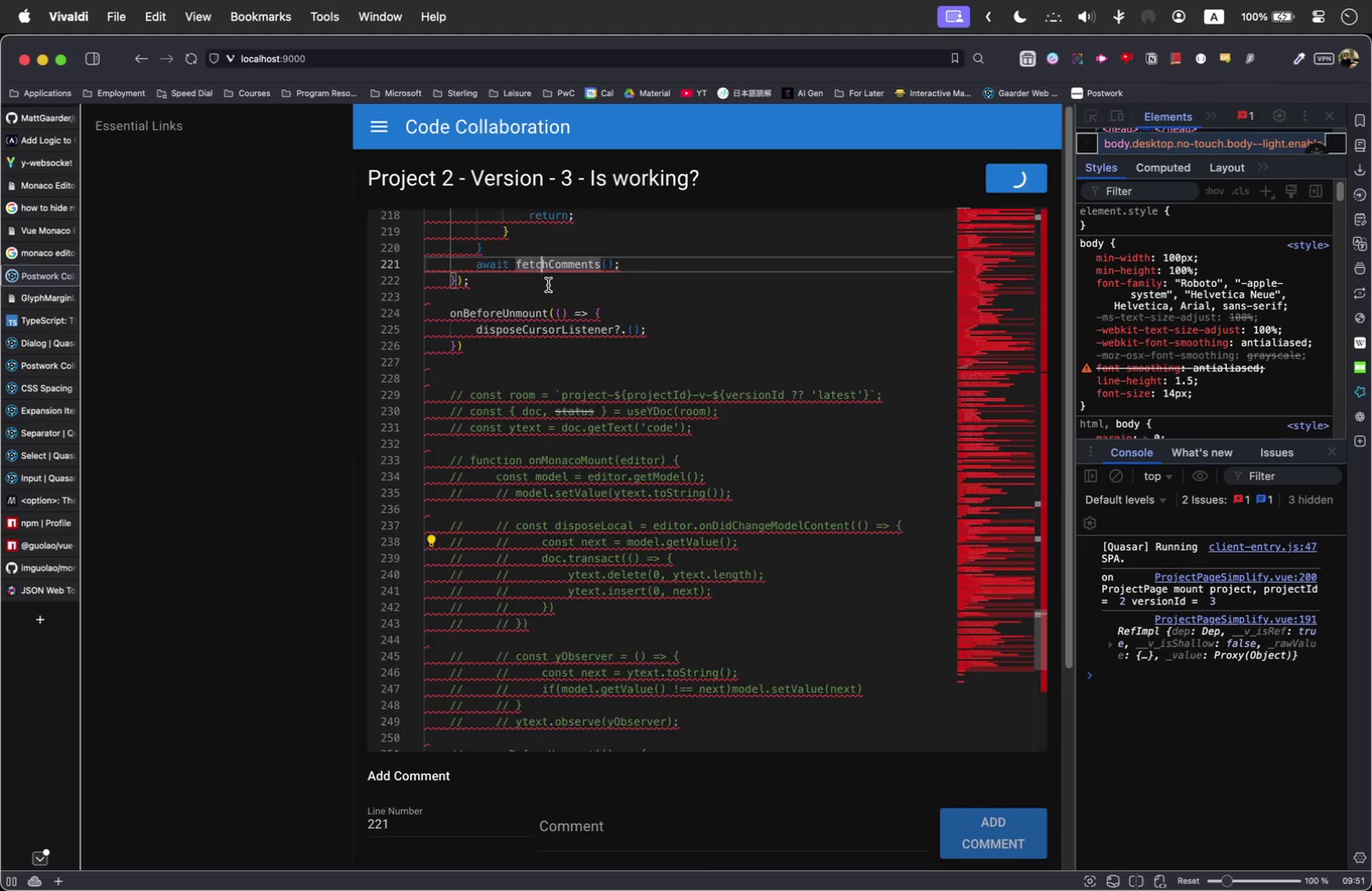 
scroll: coordinate [556, 308], scroll_direction: up, amount: 7.0
 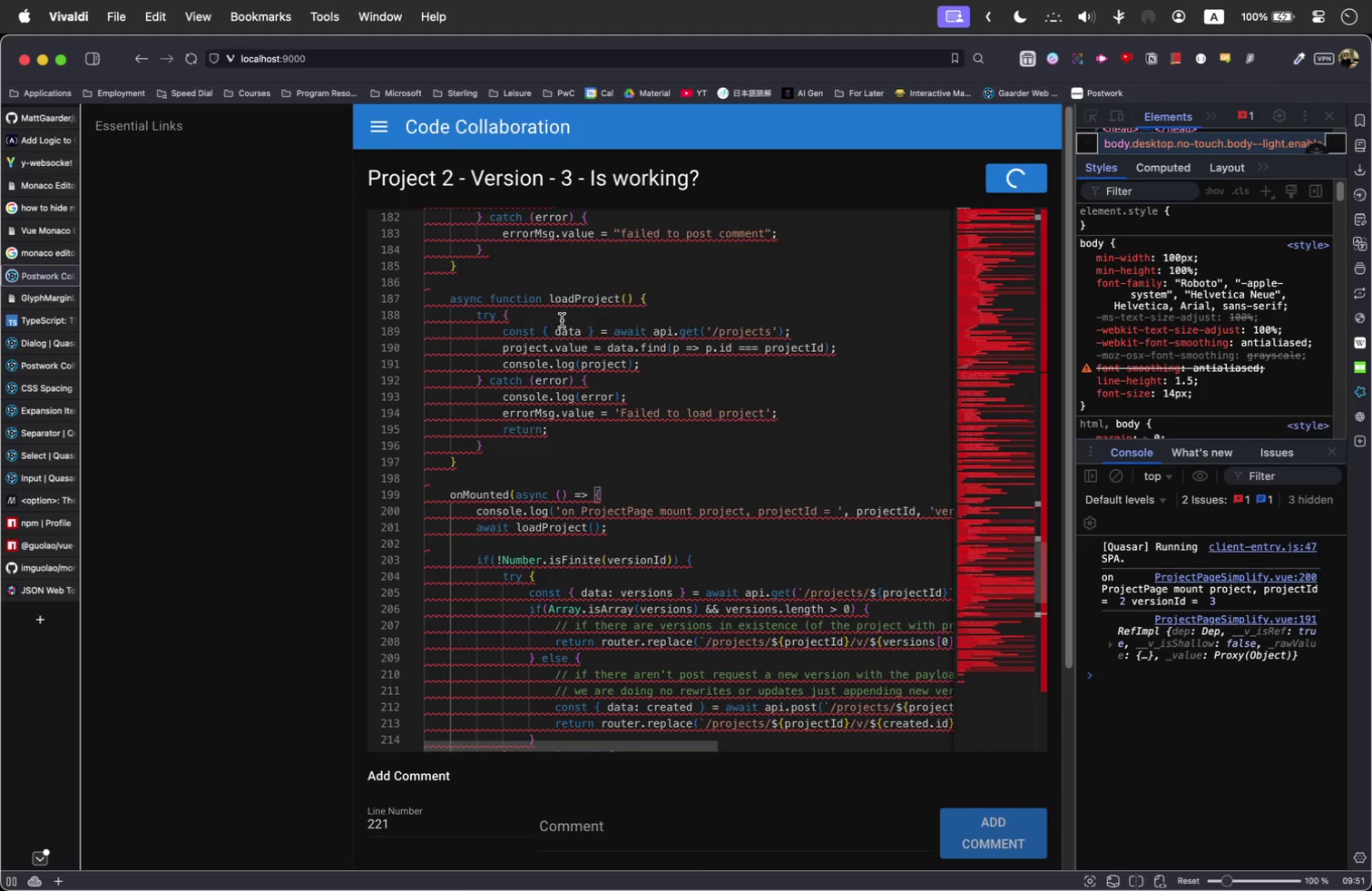 
left_click_drag(start_coordinate=[578, 357], to_coordinate=[683, 598])
 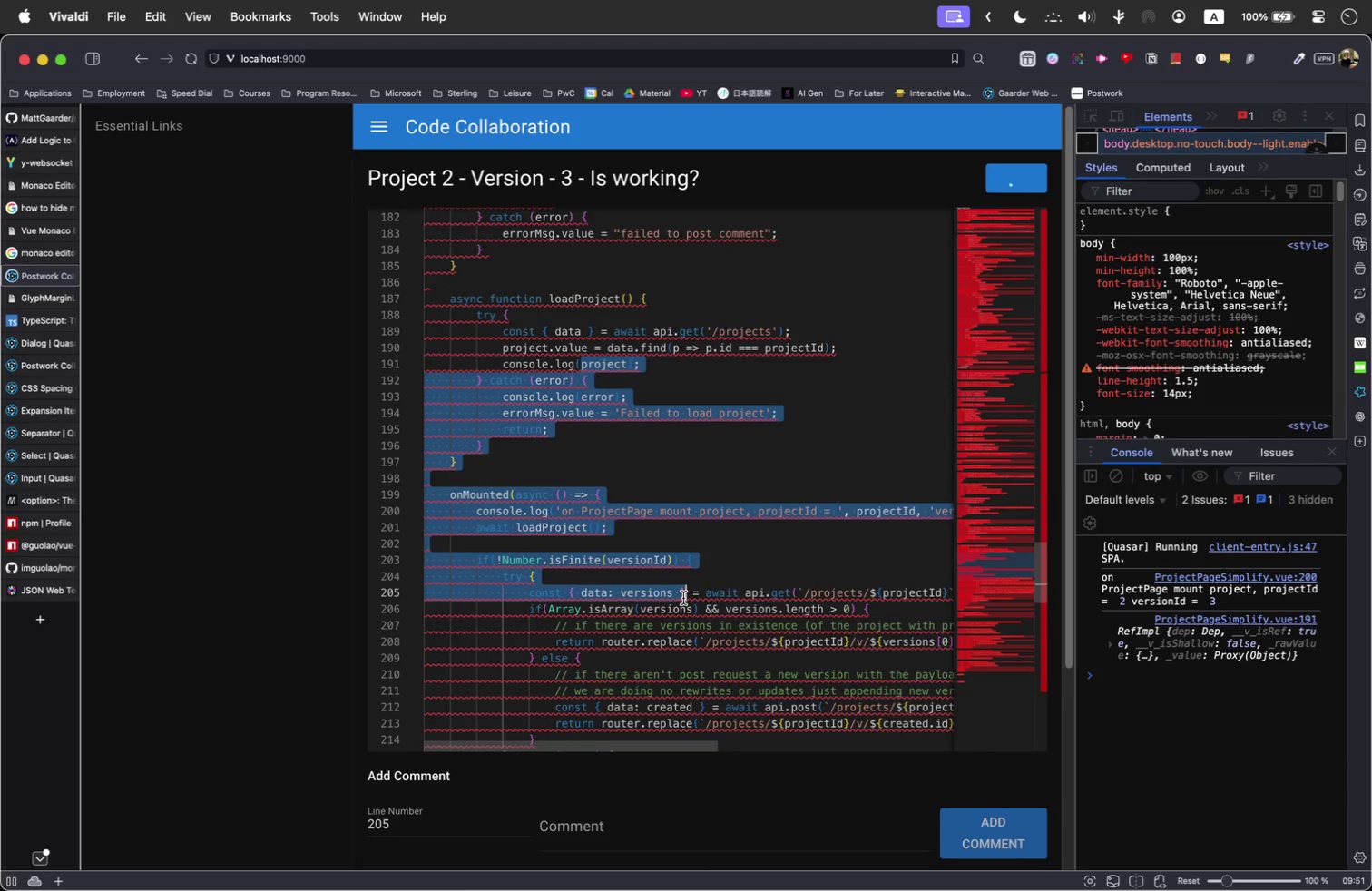 
scroll: coordinate [692, 588], scroll_direction: down, amount: 2.0
 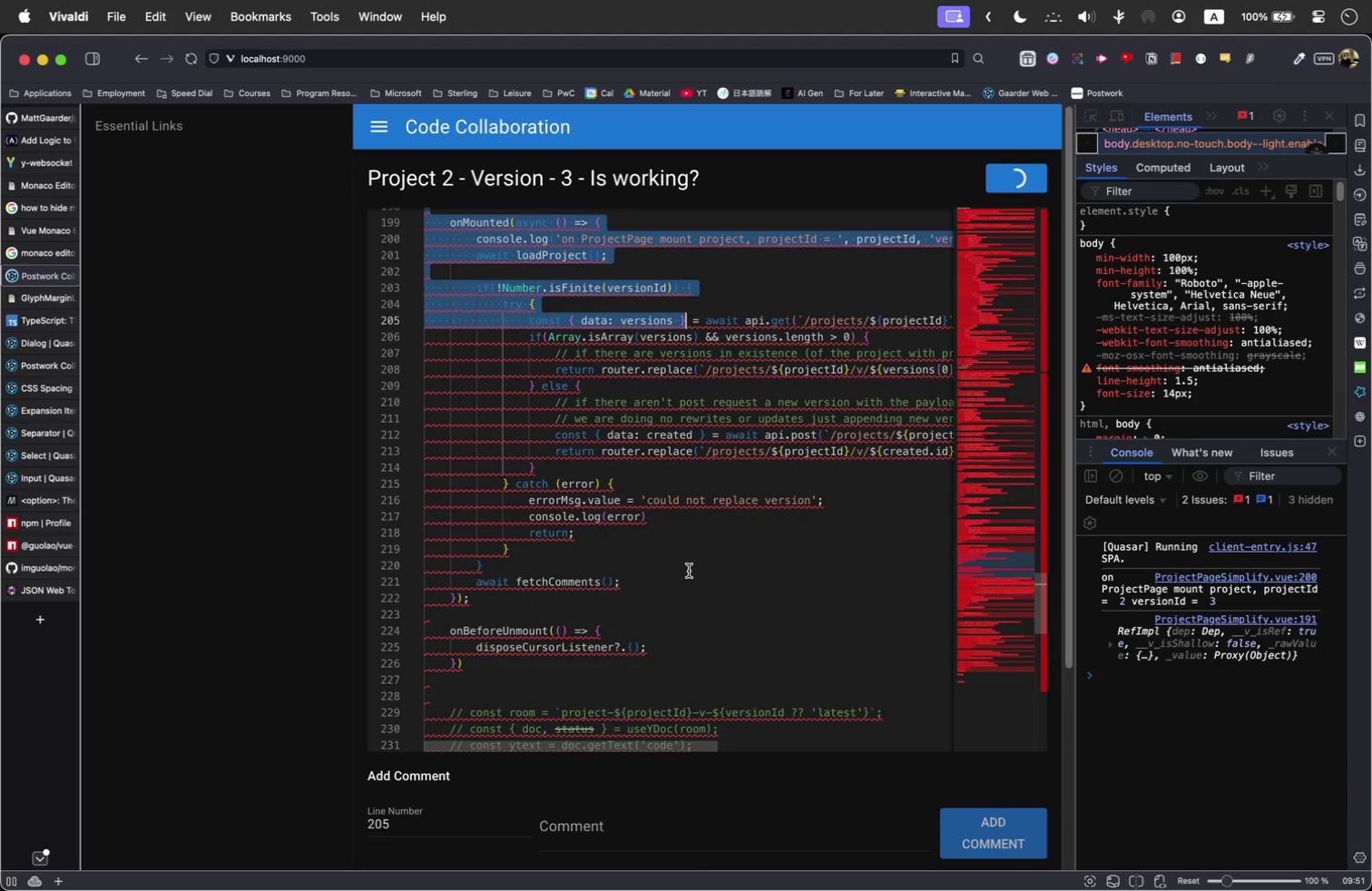 
left_click_drag(start_coordinate=[697, 585], to_coordinate=[588, 422])
 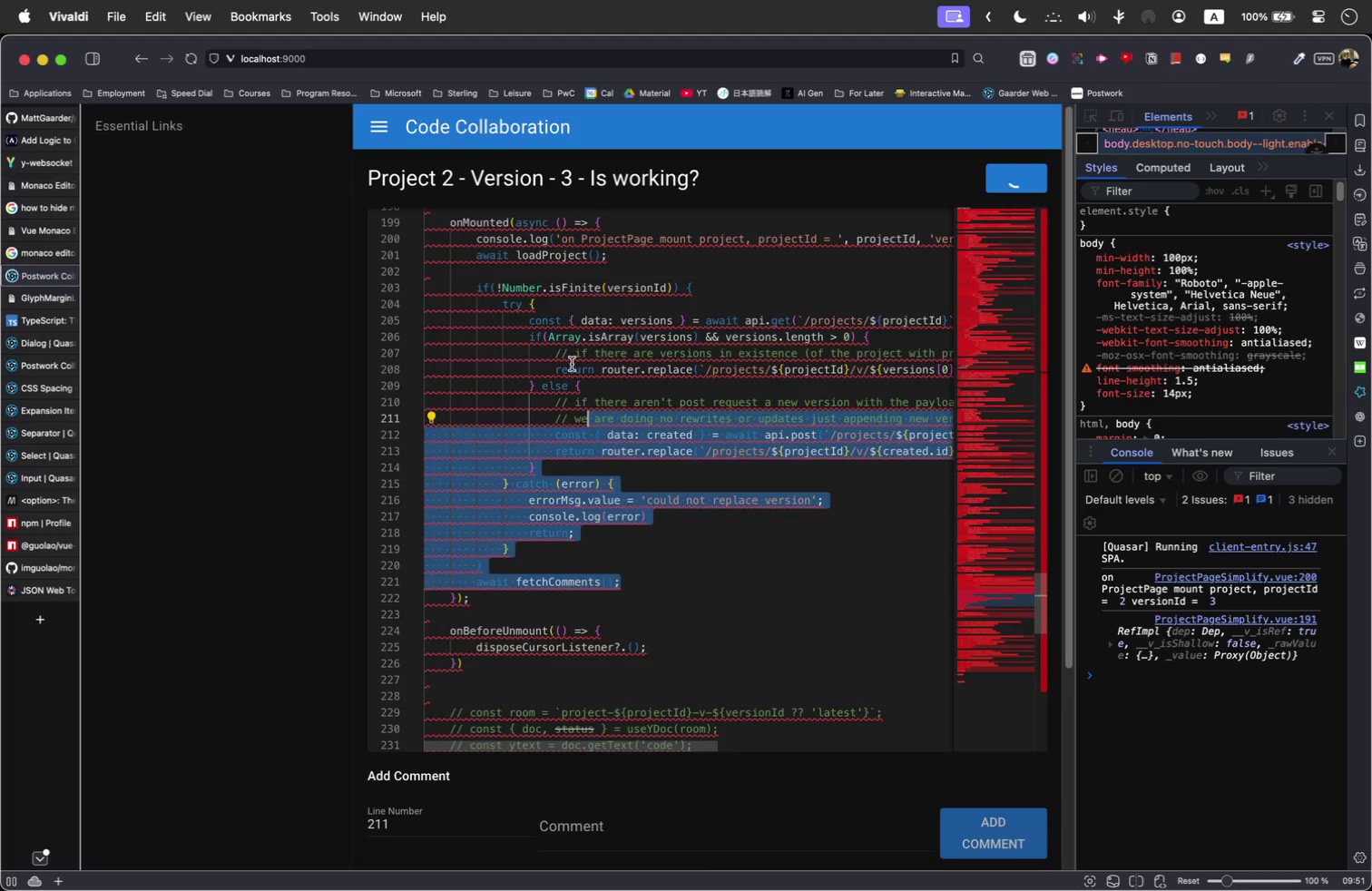 
left_click([572, 364])
 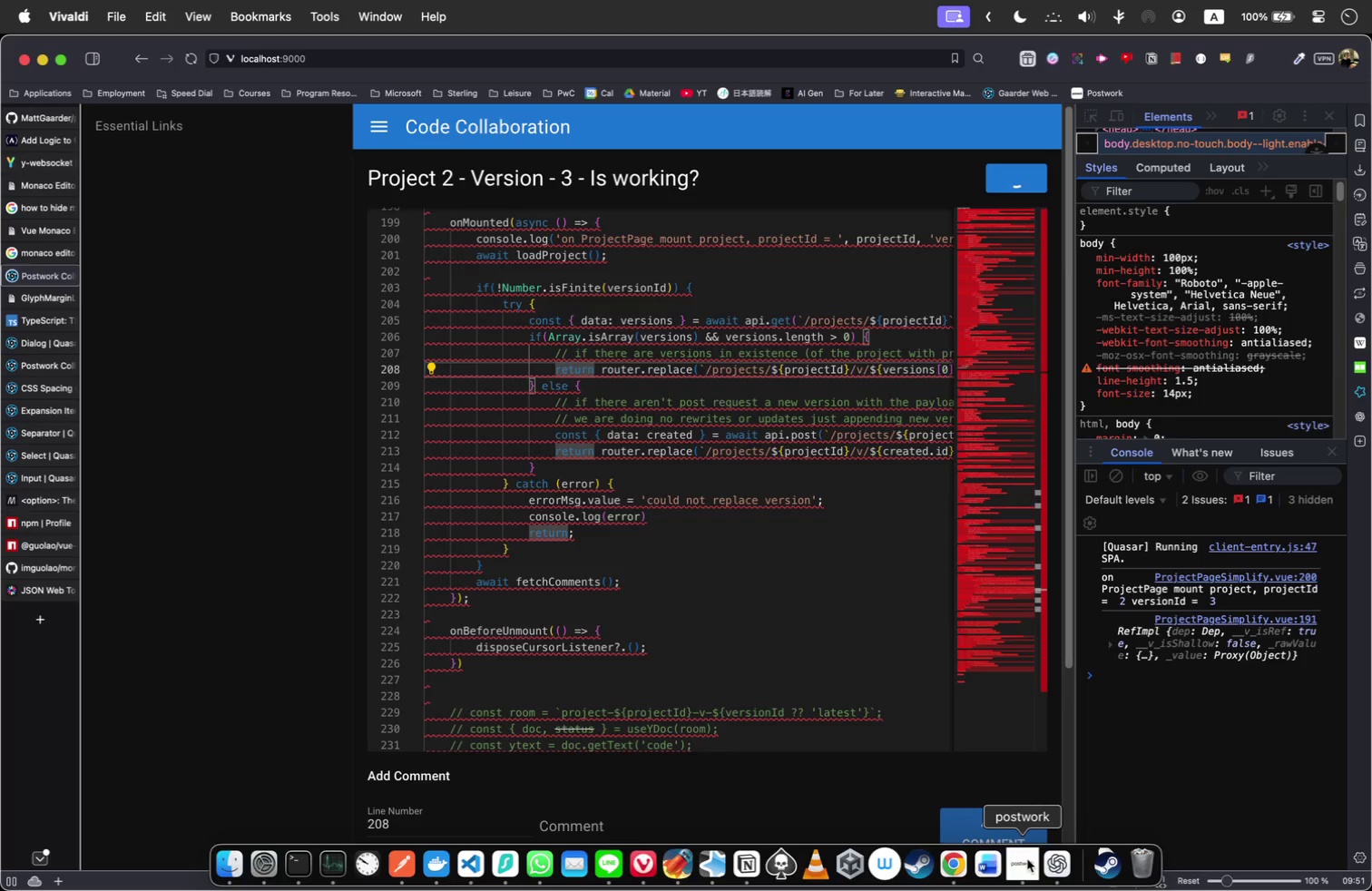 
wait(7.8)
 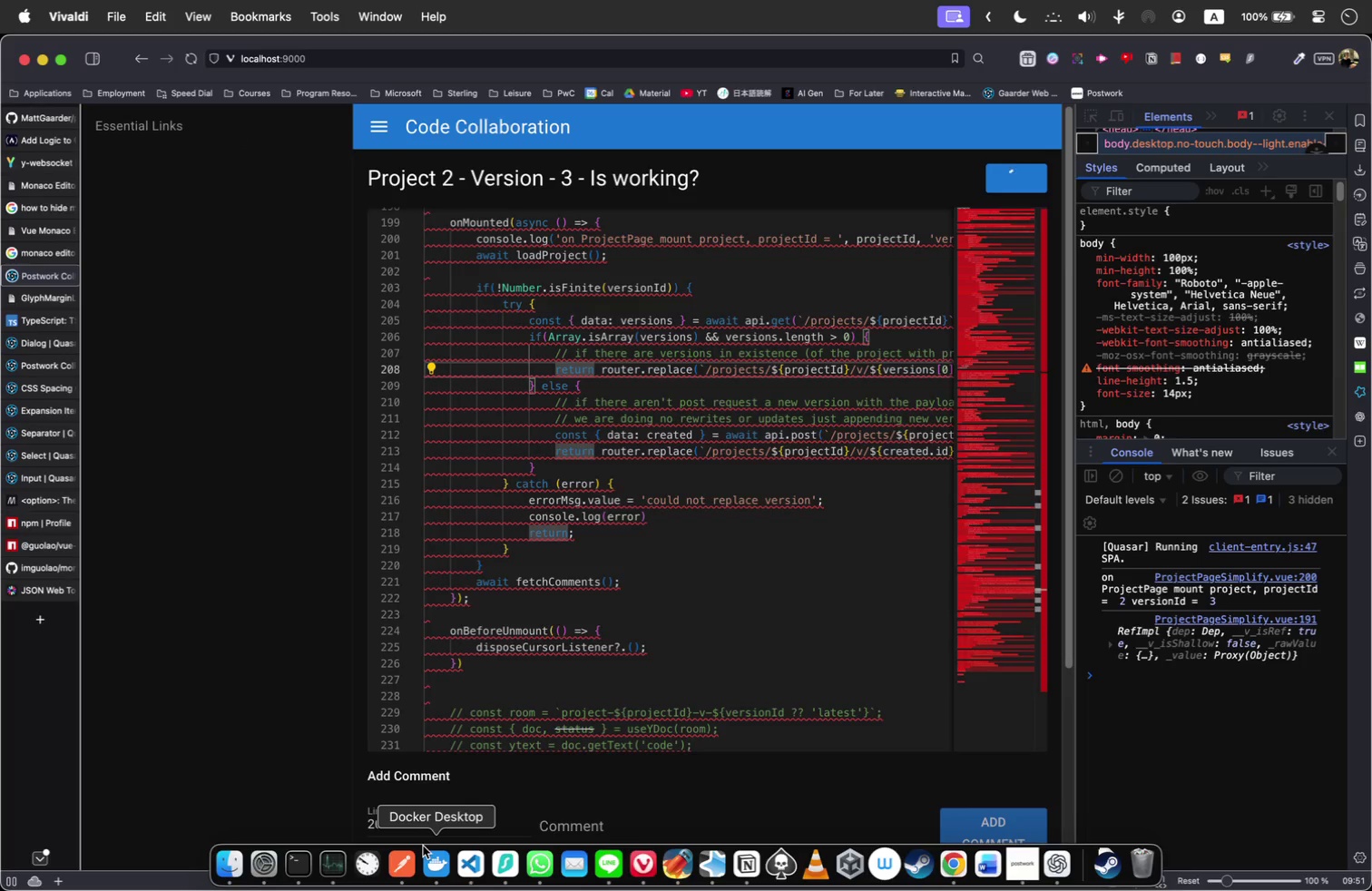 
left_click([477, 873])
 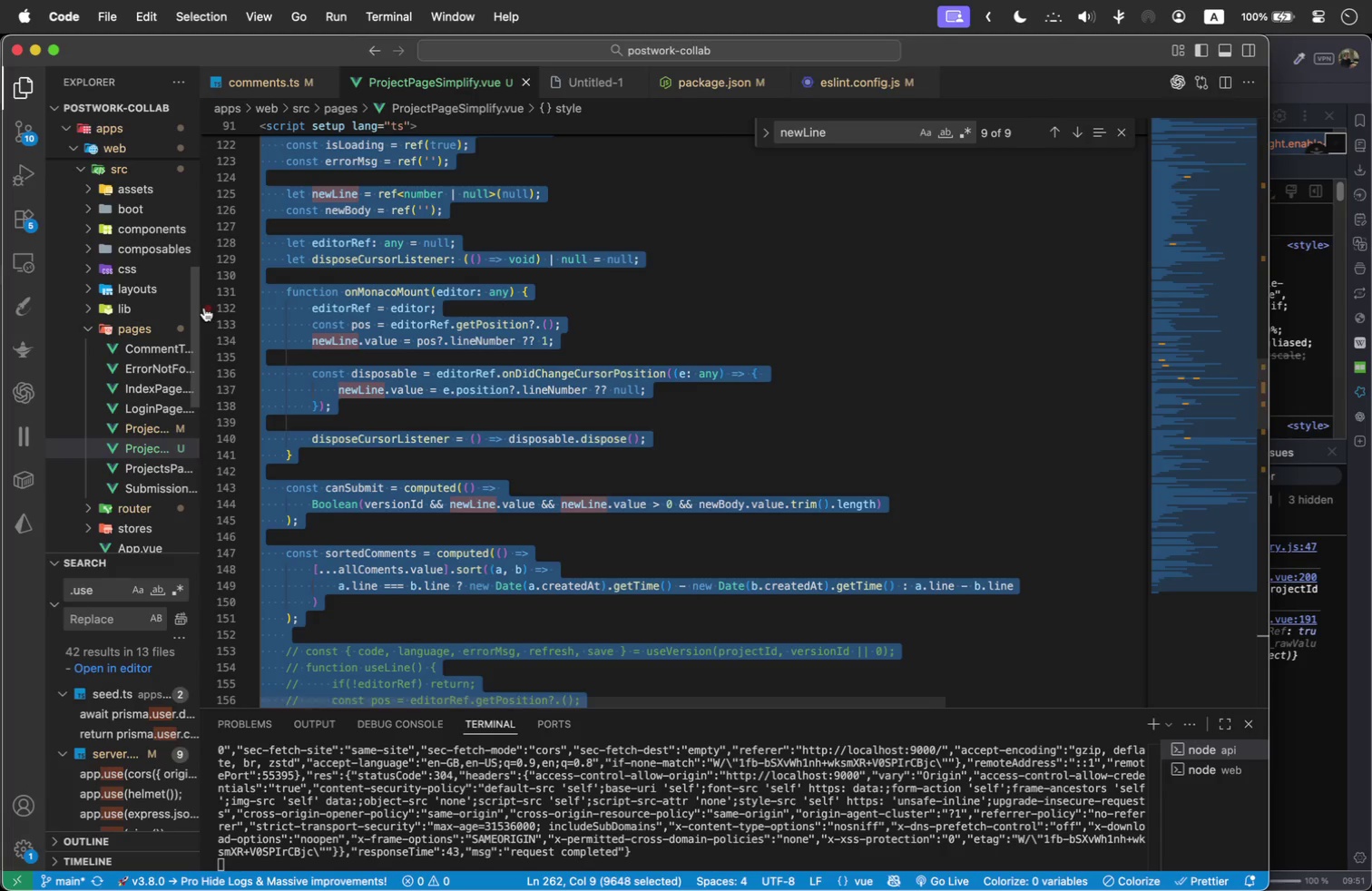 
wait(5.07)
 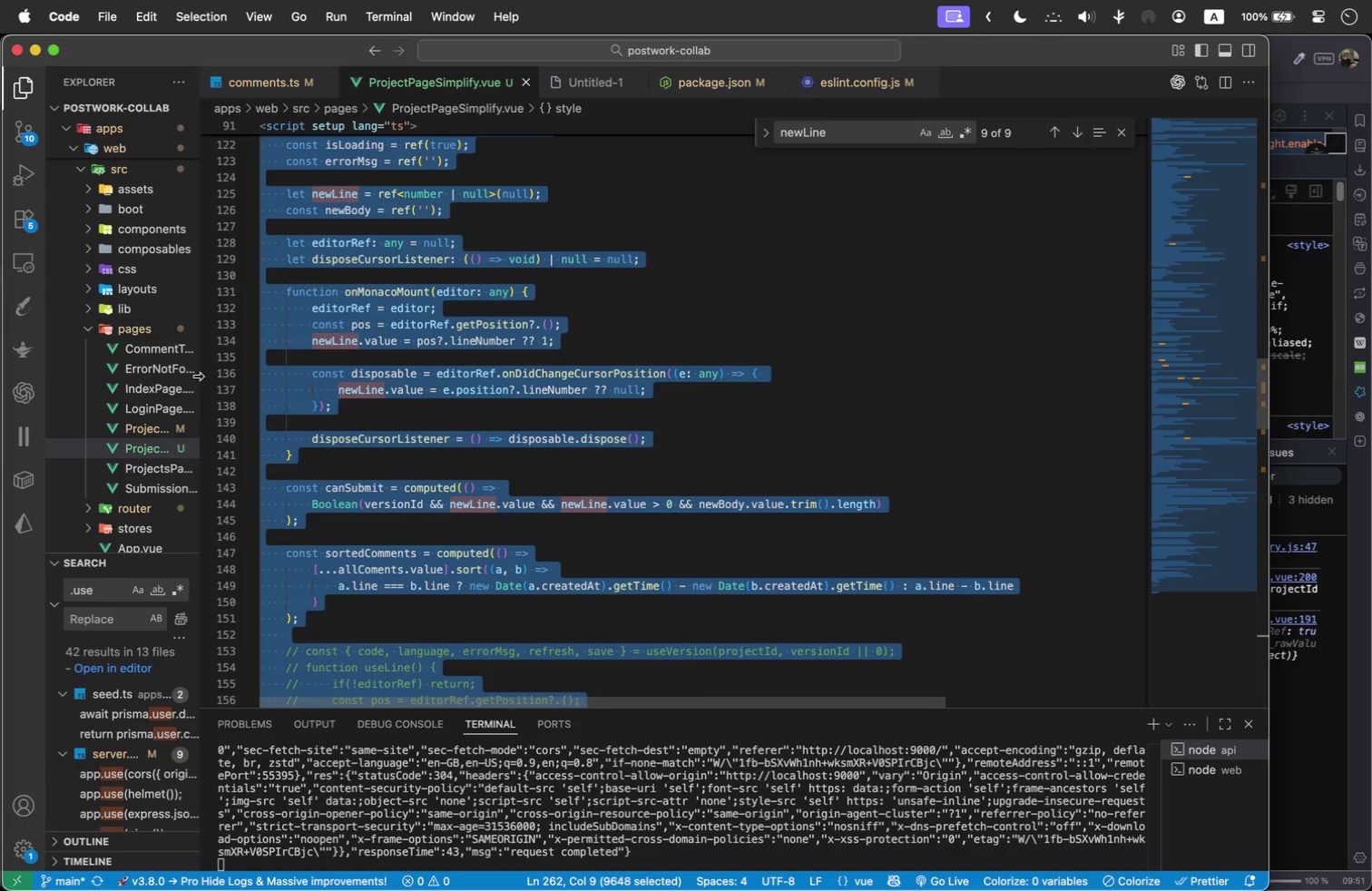 
left_click_drag(start_coordinate=[199, 301], to_coordinate=[295, 305])
 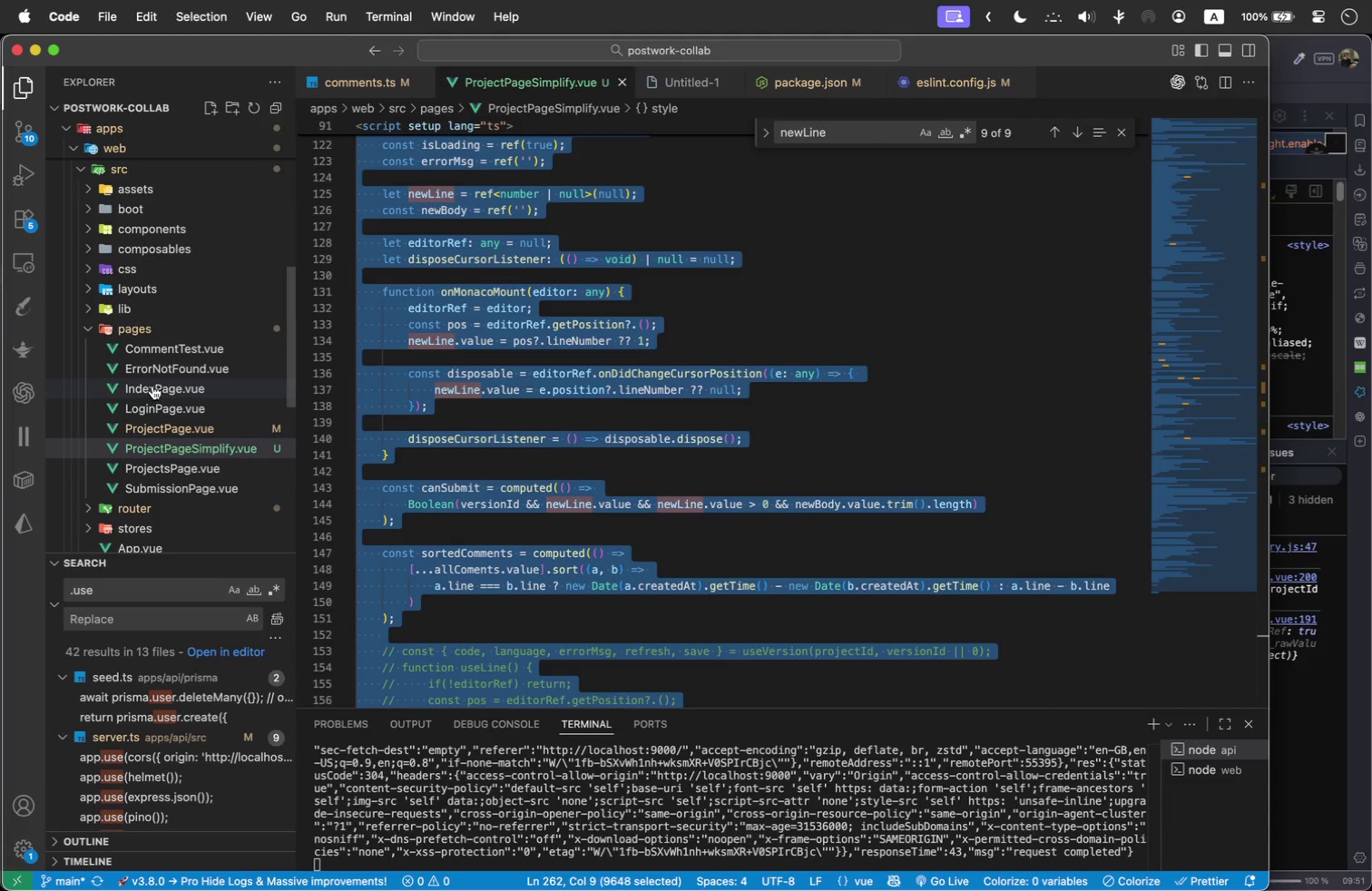 
wait(6.03)
 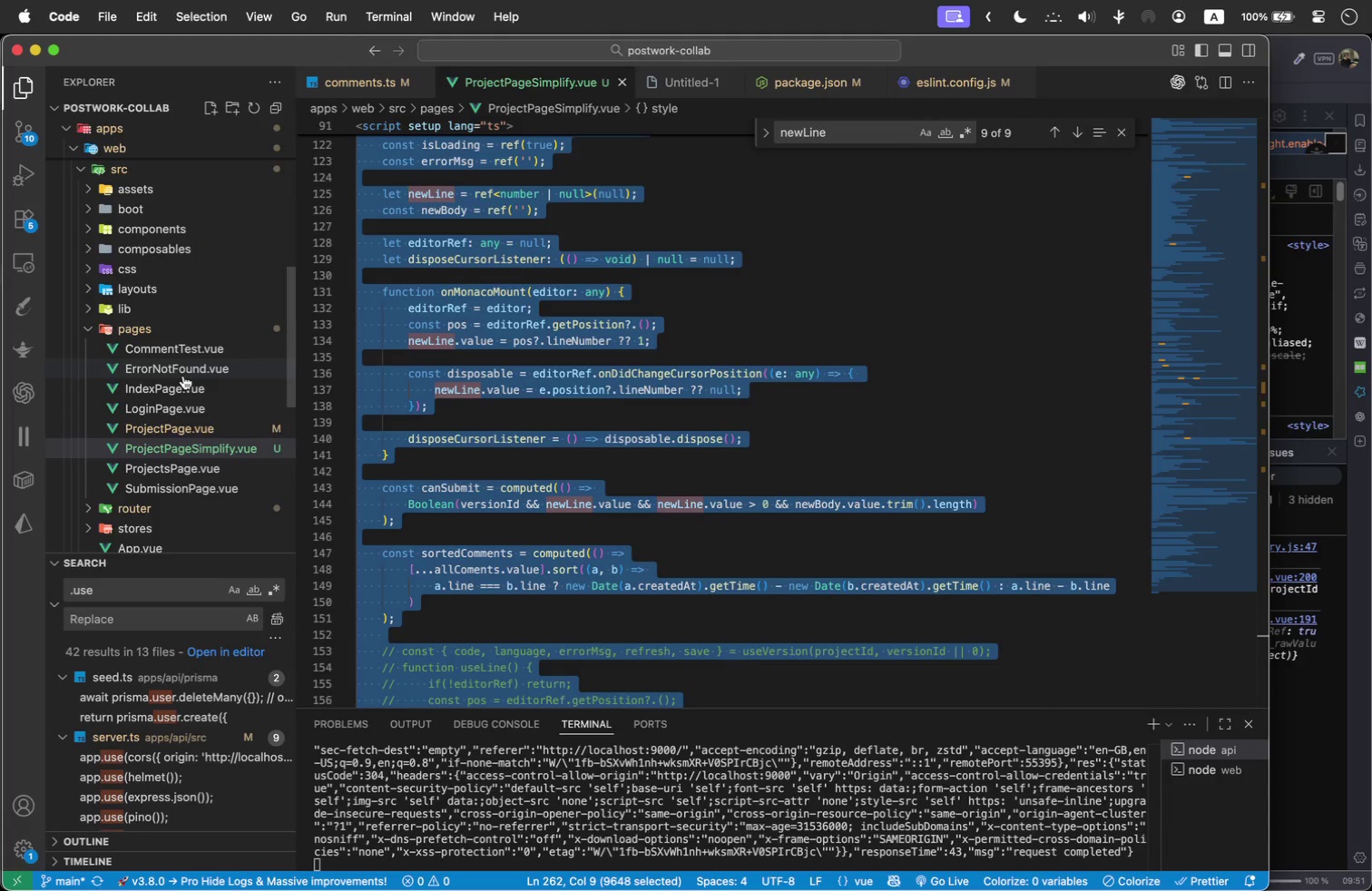 
left_click([90, 511])
 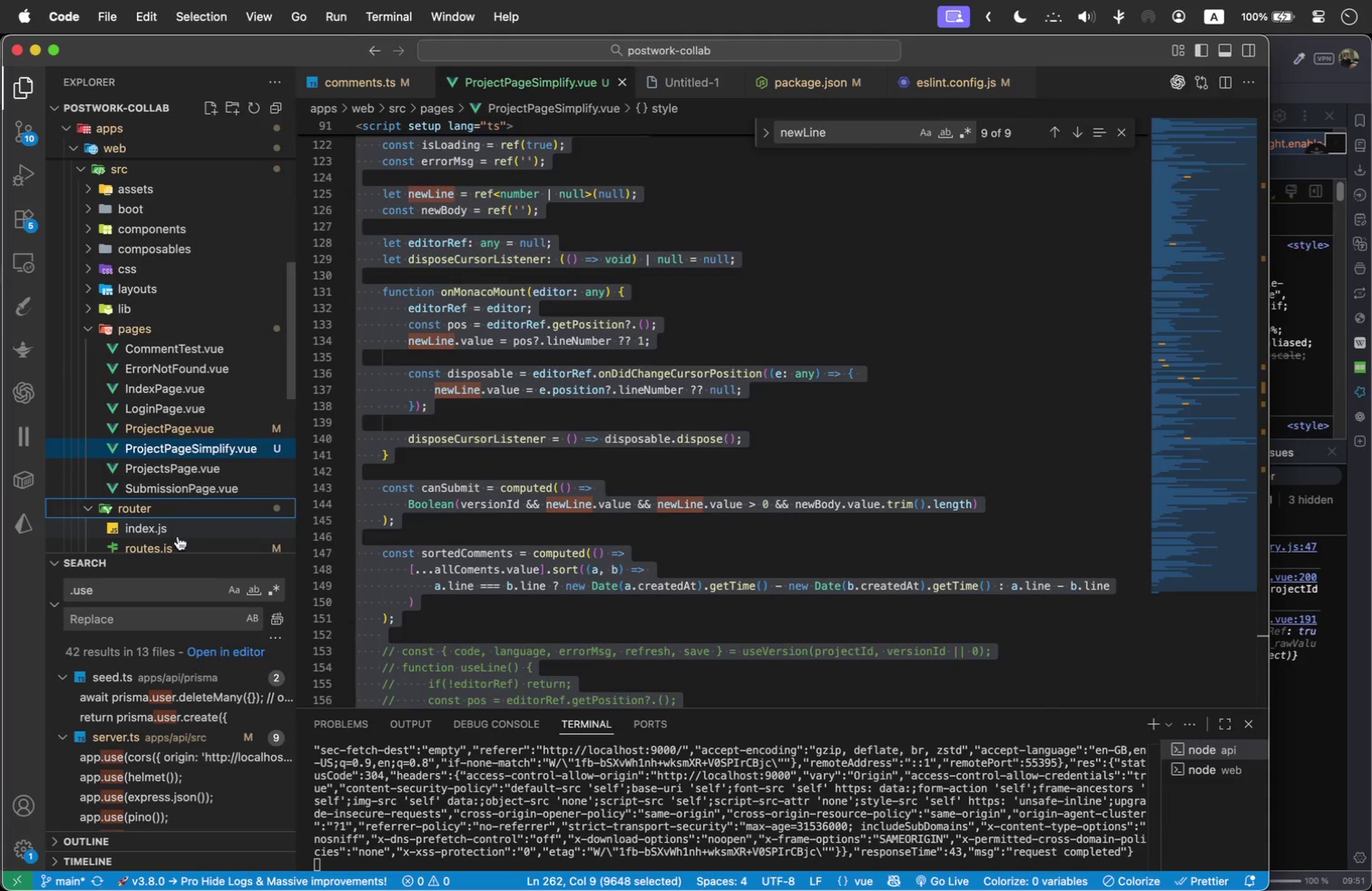 
left_click([163, 544])
 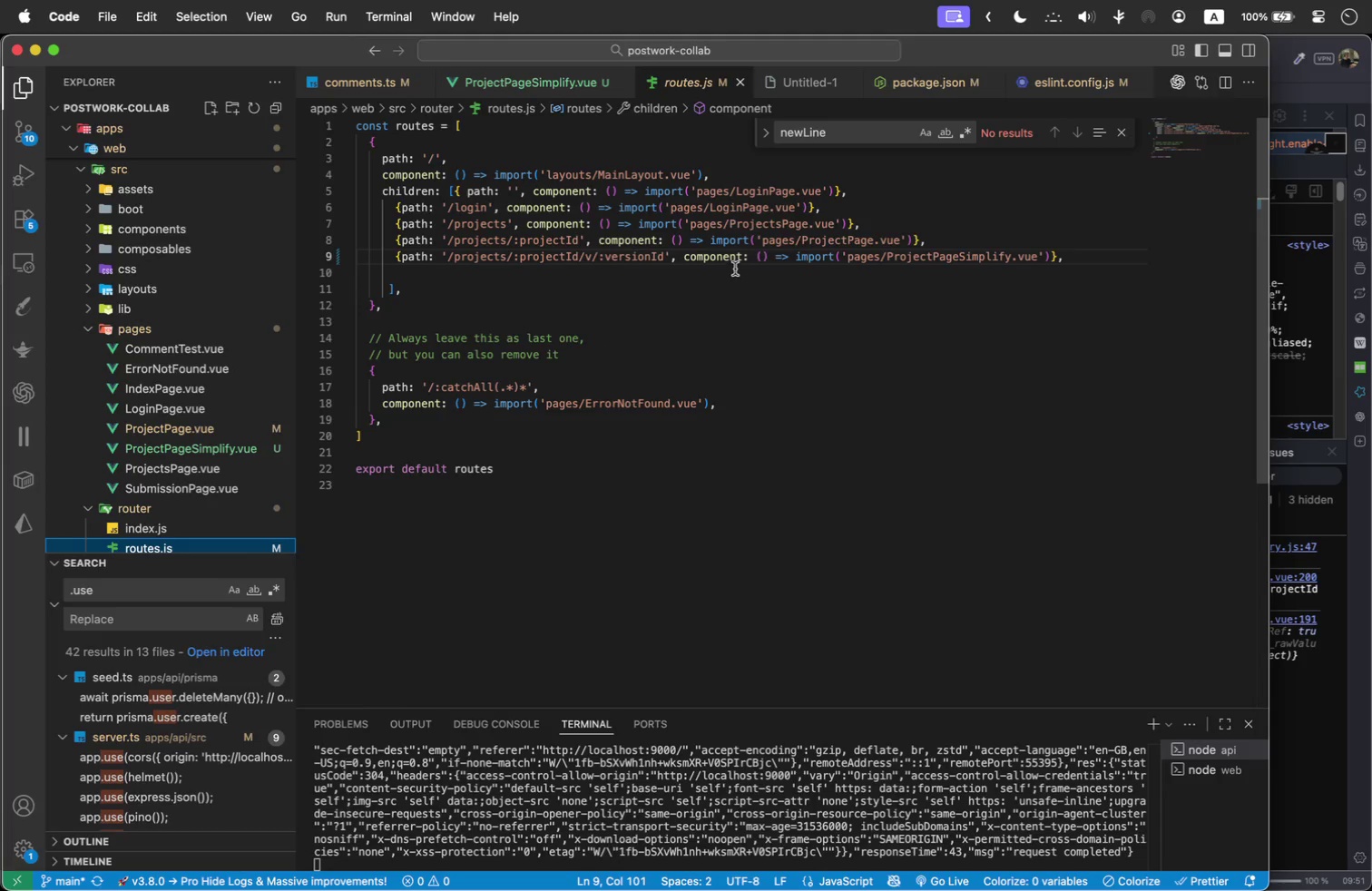 
scroll: coordinate [155, 304], scroll_direction: up, amount: 2.0
 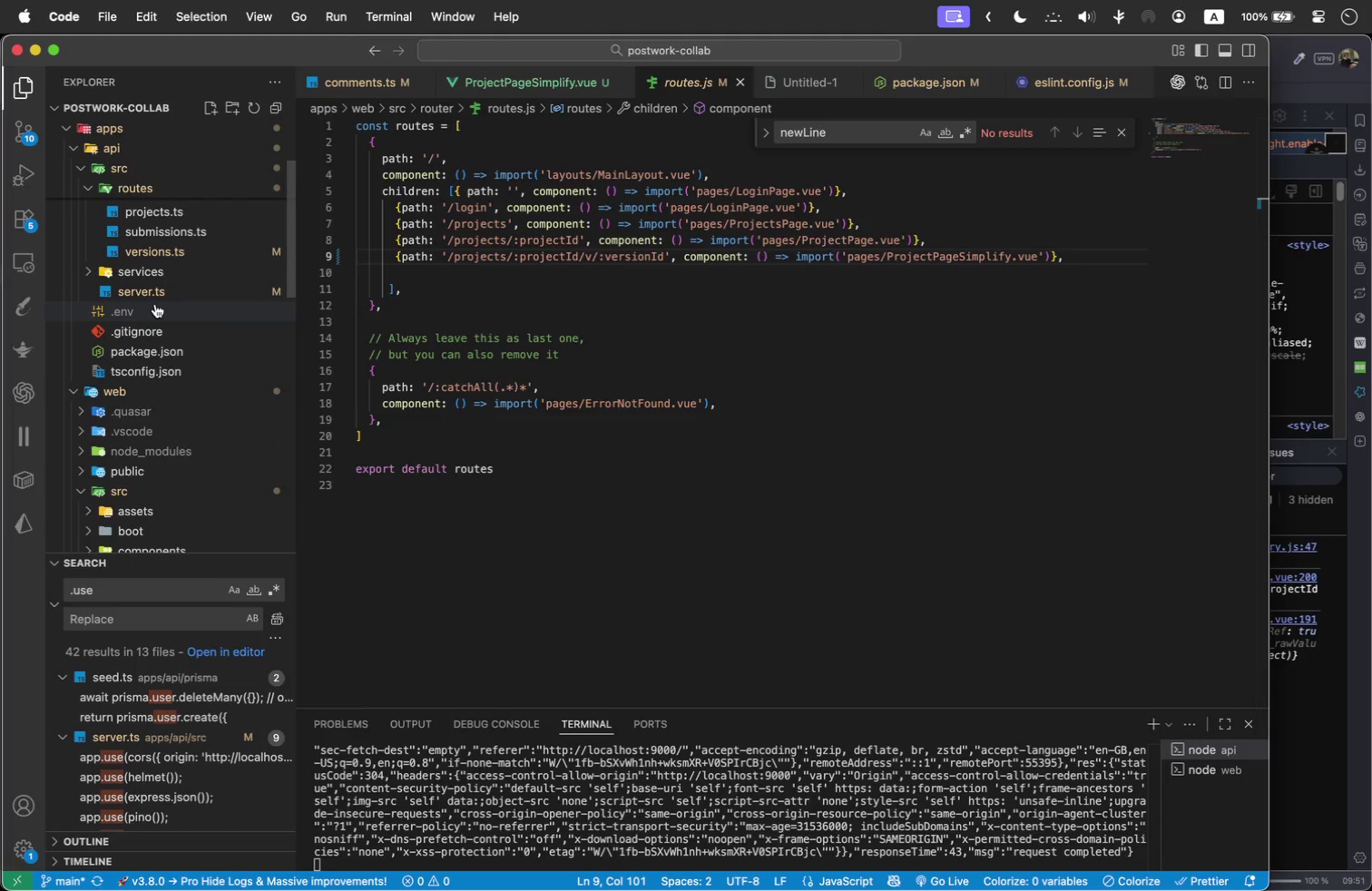 
scroll: coordinate [151, 310], scroll_direction: down, amount: 4.0
 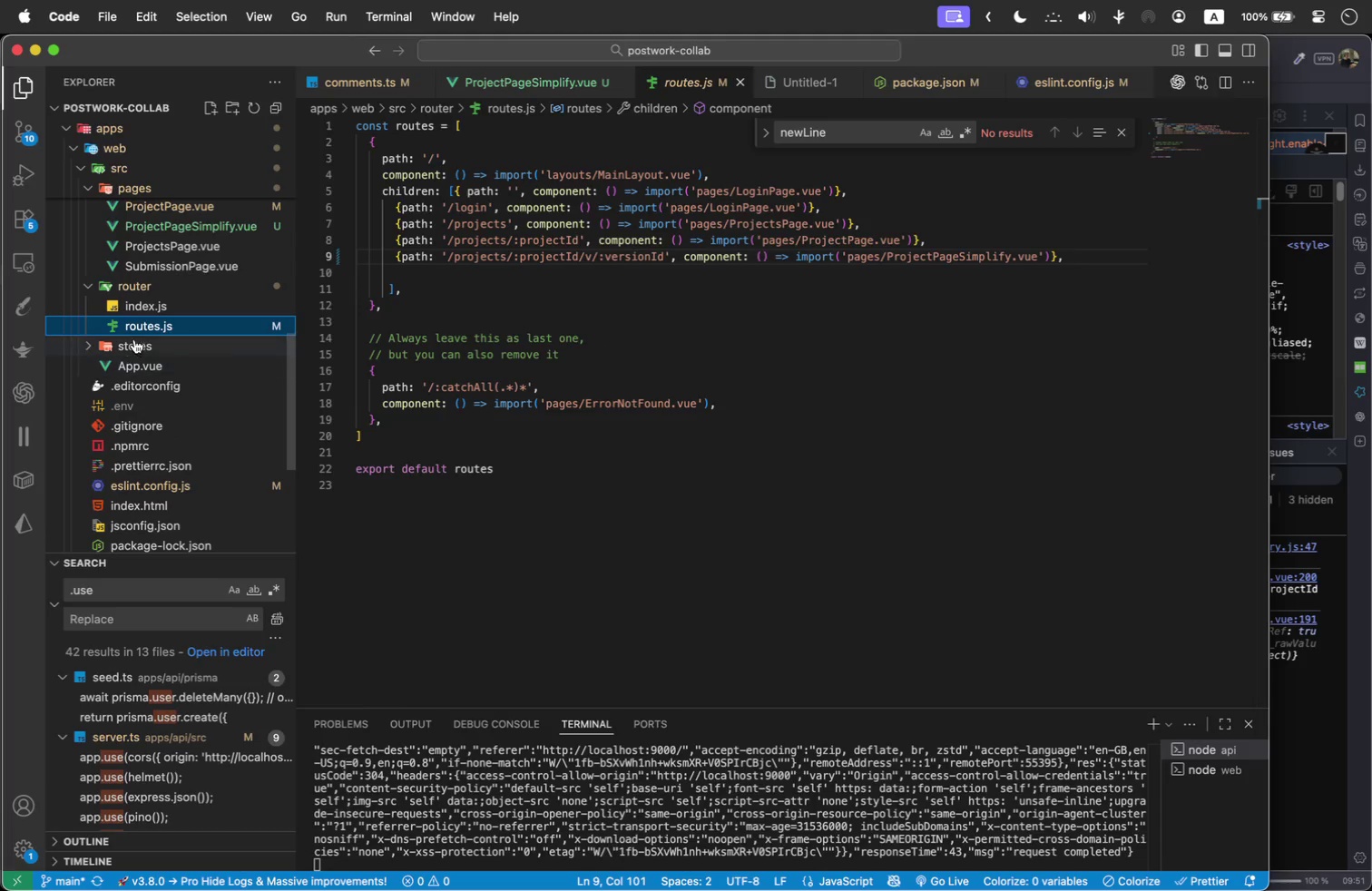 
scroll: coordinate [142, 242], scroll_direction: up, amount: 2.0
 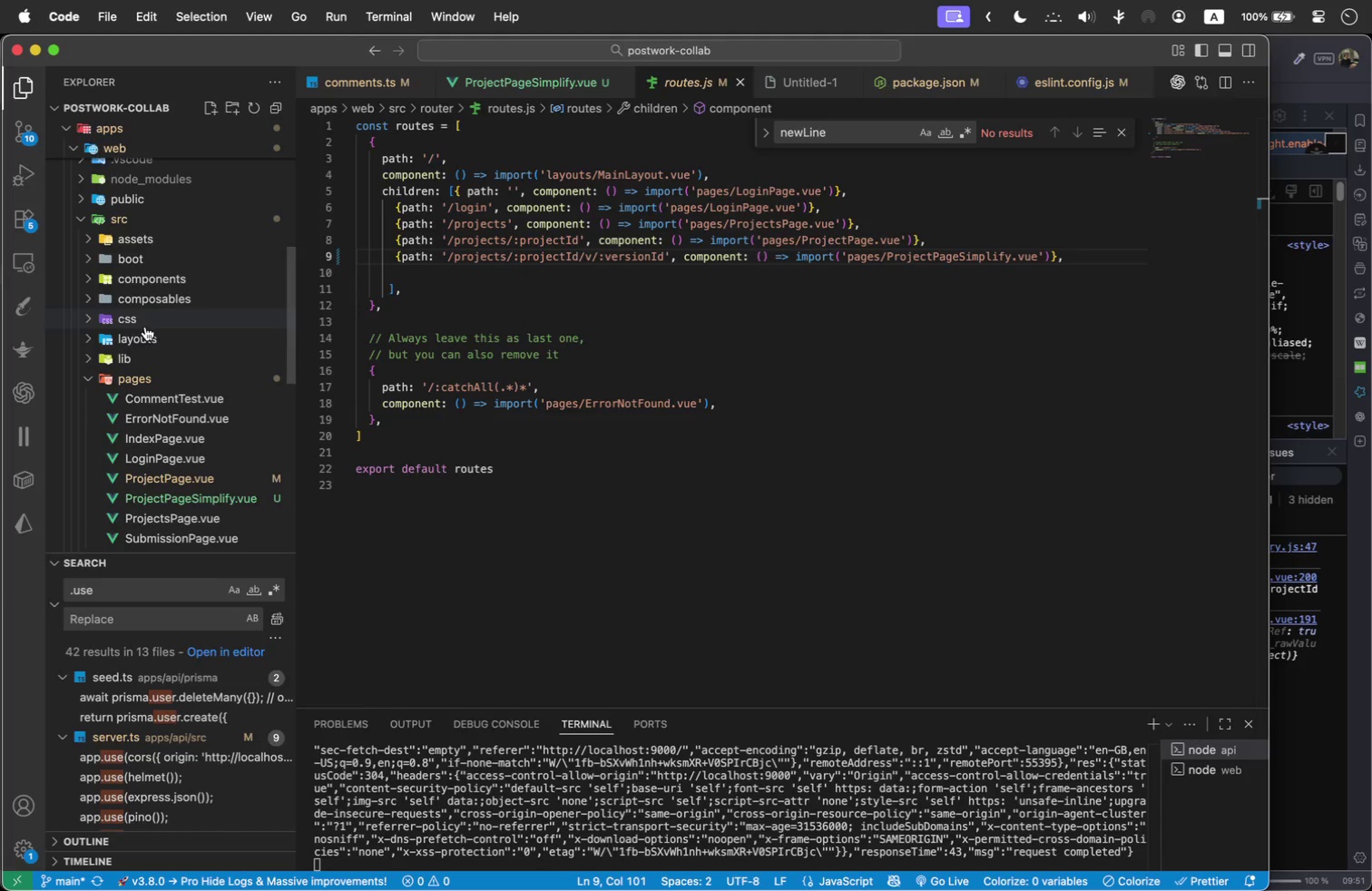 
left_click([144, 338])
 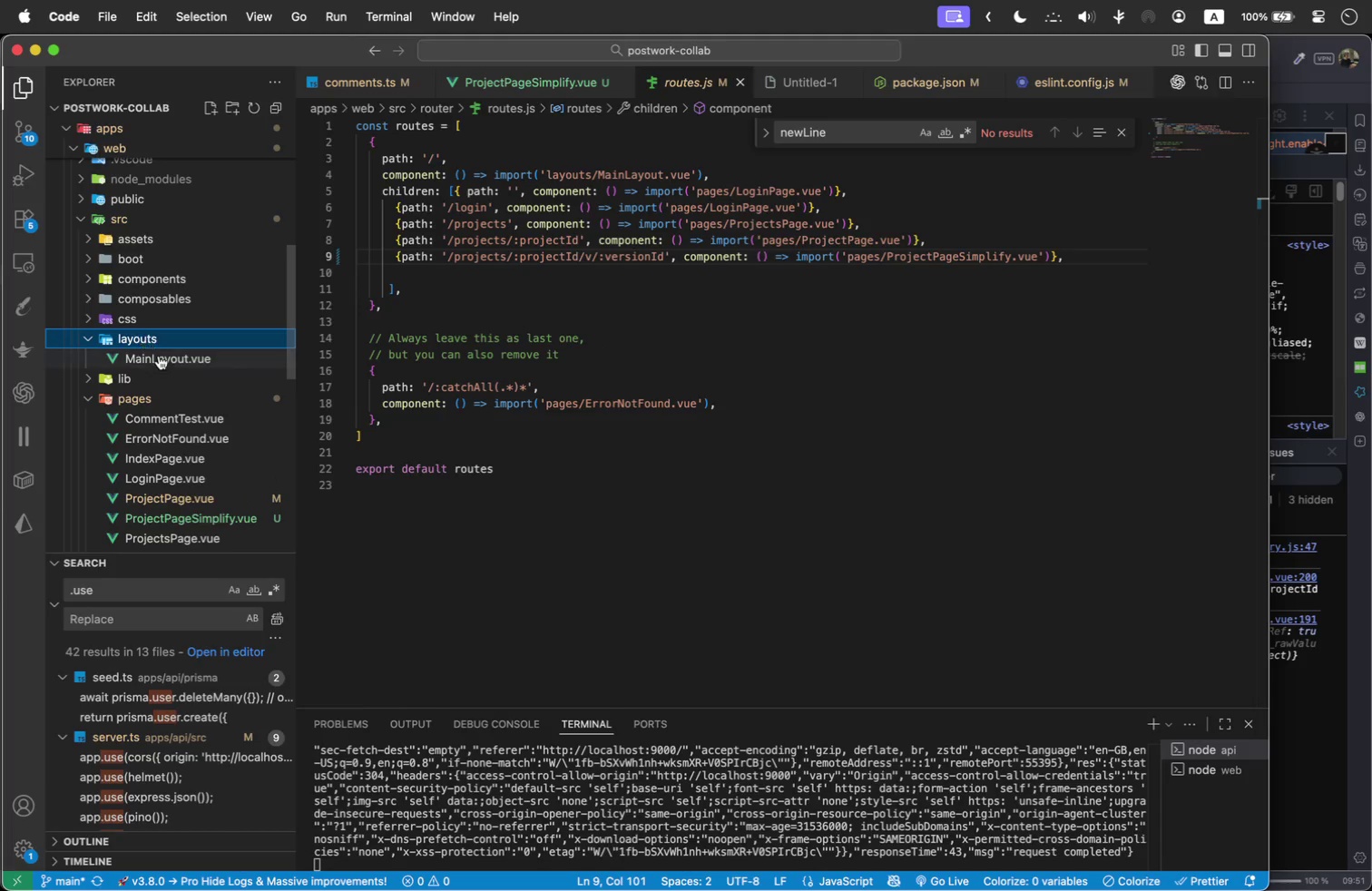 
double_click([159, 356])
 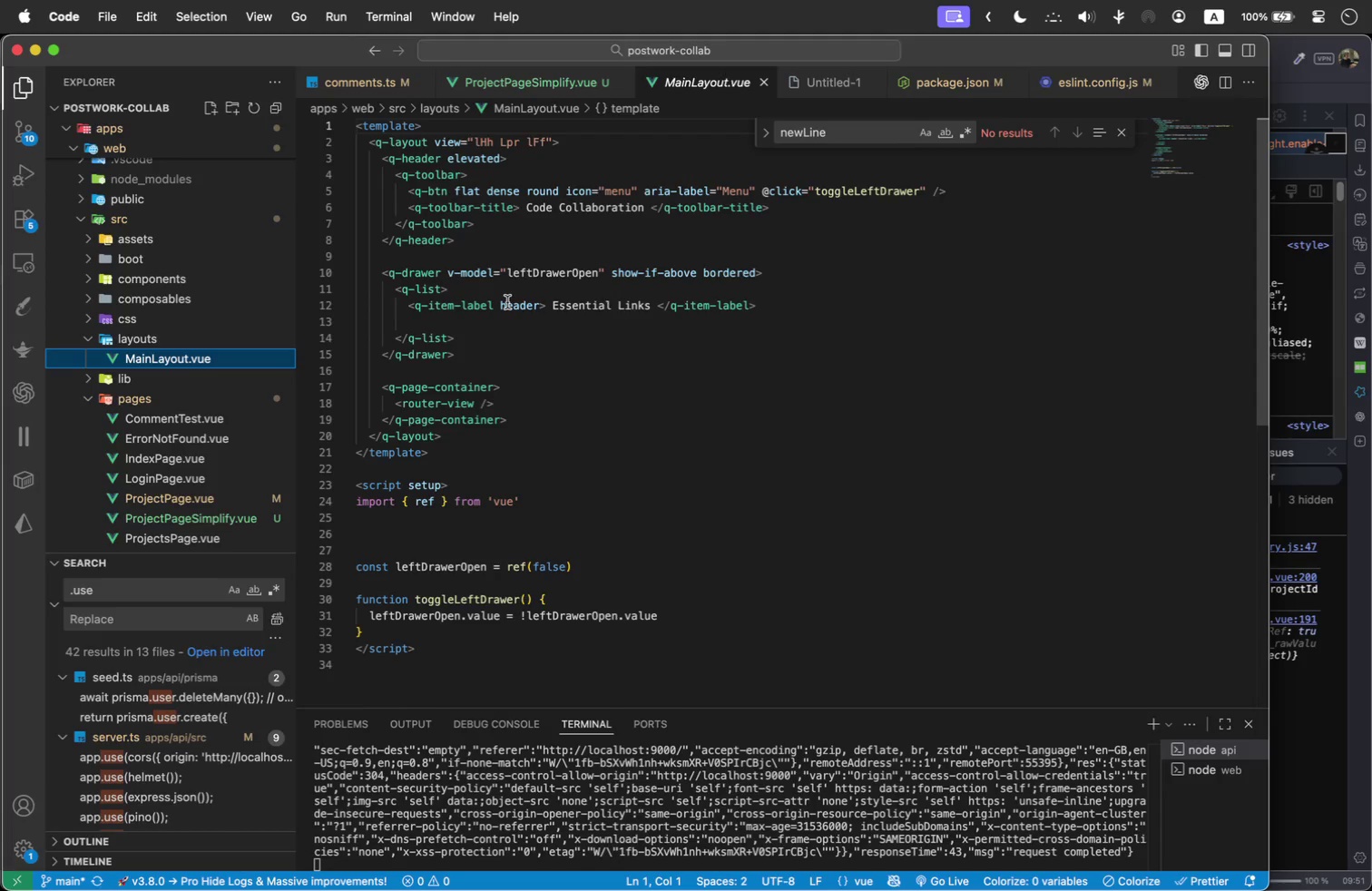 
left_click_drag(start_coordinate=[384, 271], to_coordinate=[495, 365])
 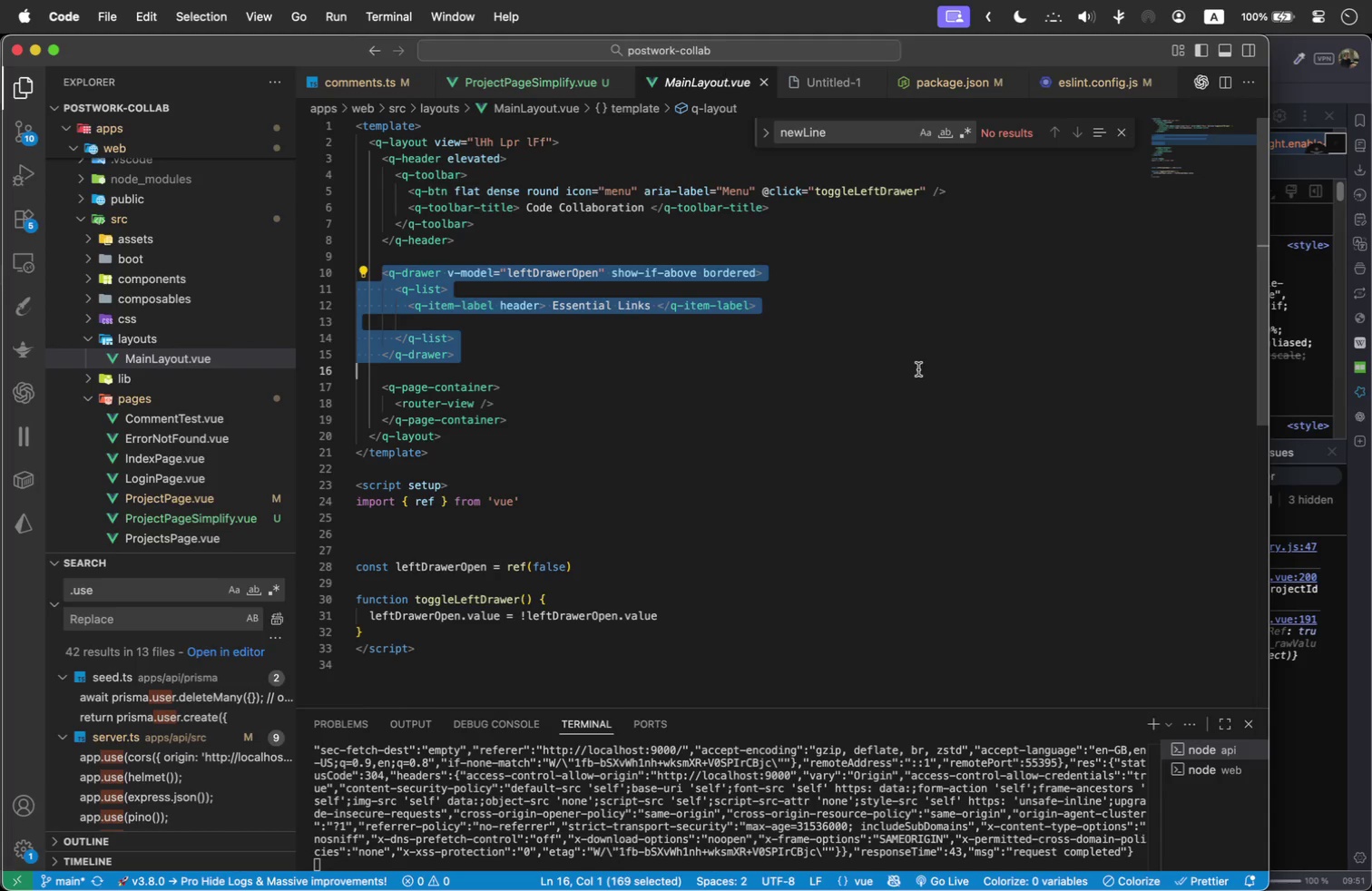 
key(Backspace)
 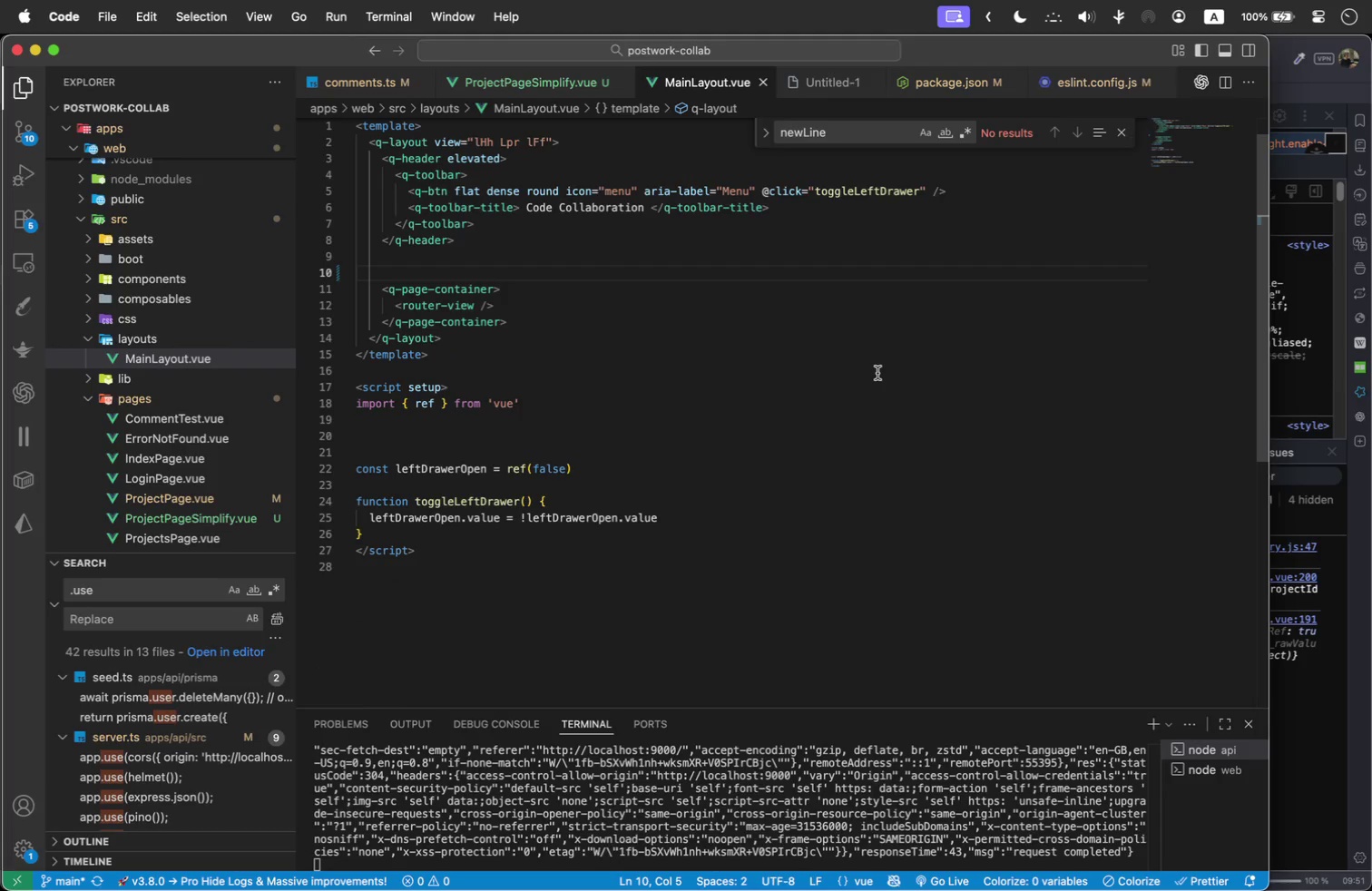 
key(Meta+Tab)
 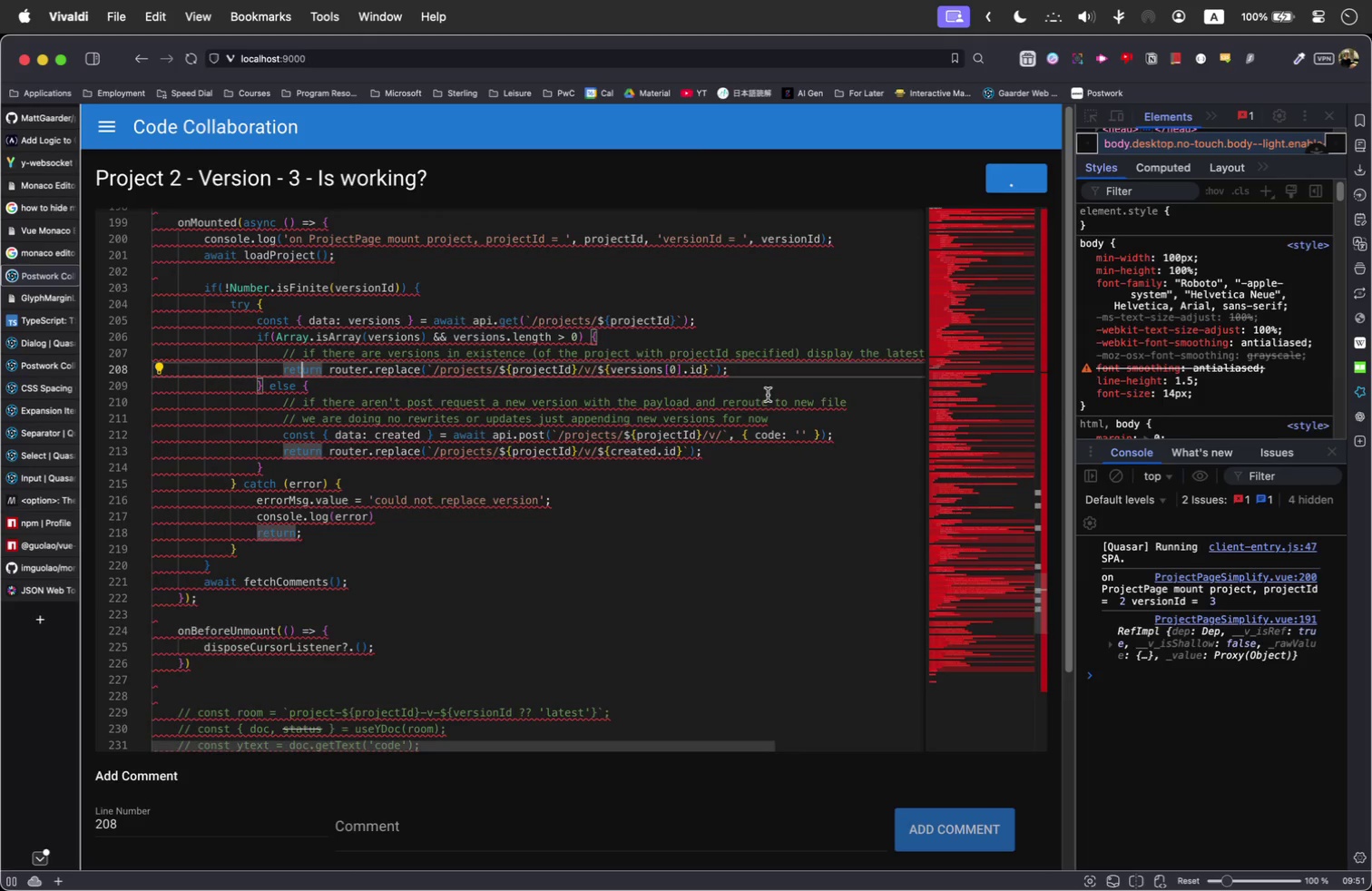 
left_click([534, 566])
 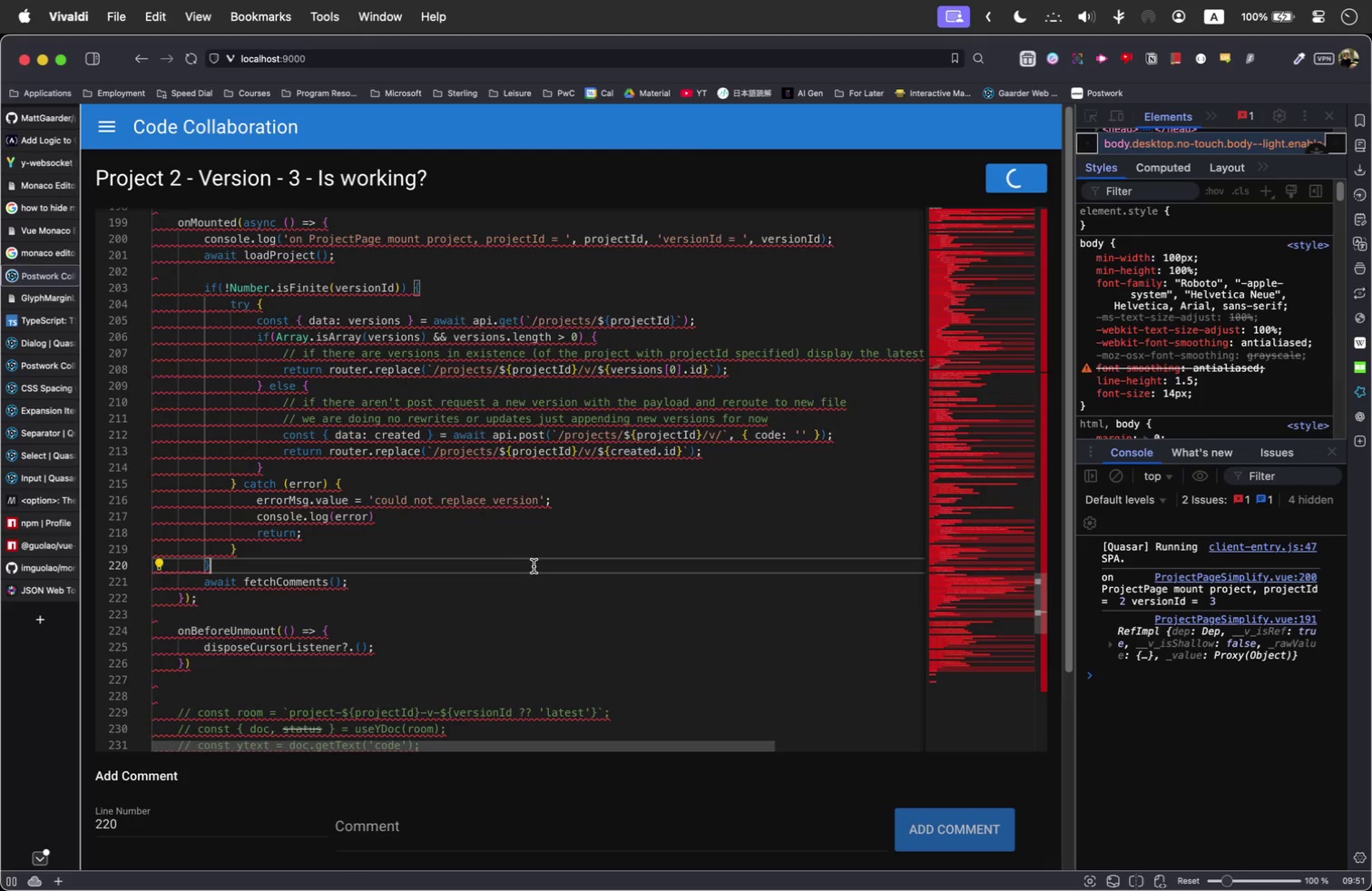 
key(Meta+R)
 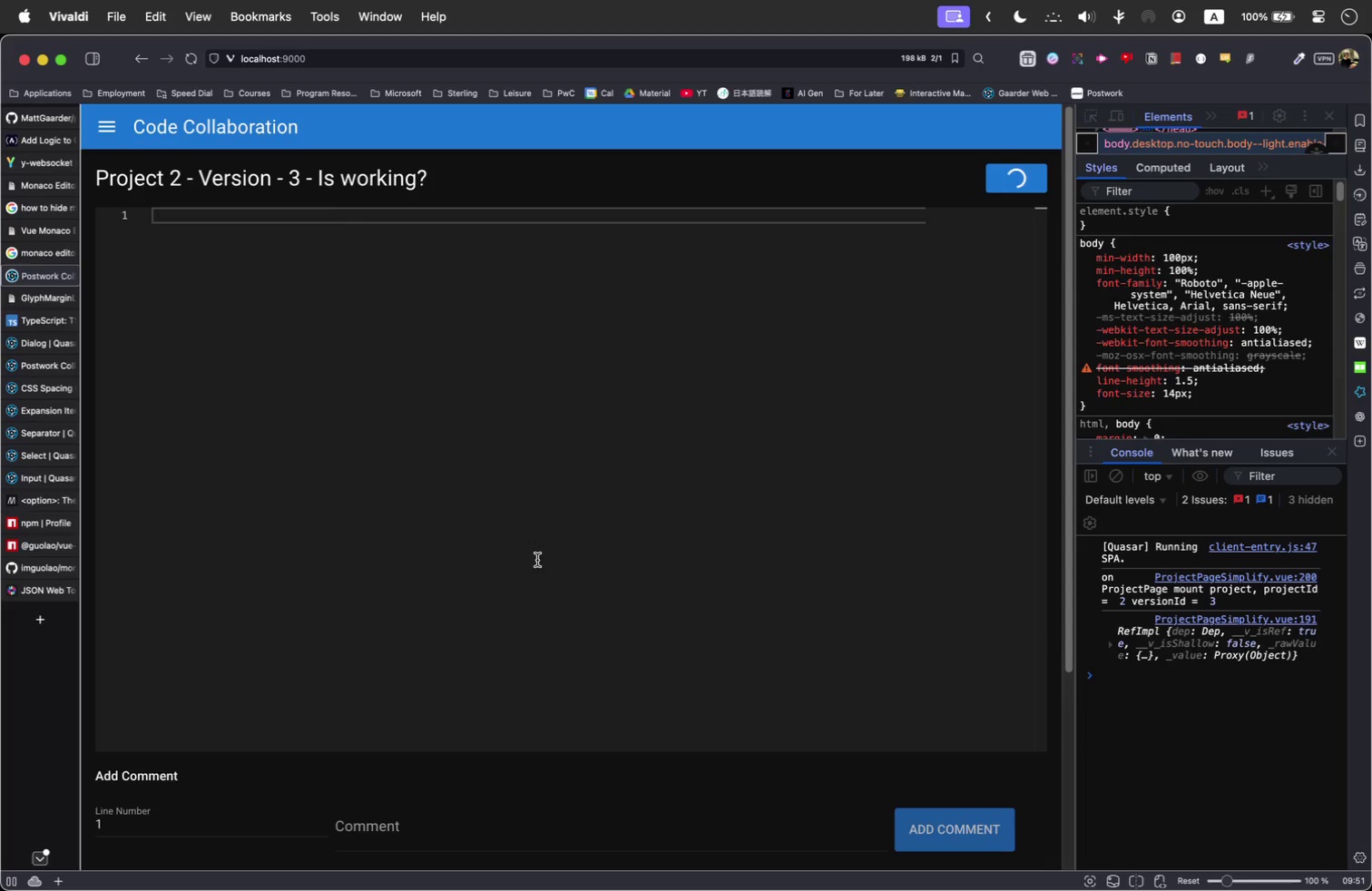 
scroll: coordinate [445, 407], scroll_direction: down, amount: 12.0
 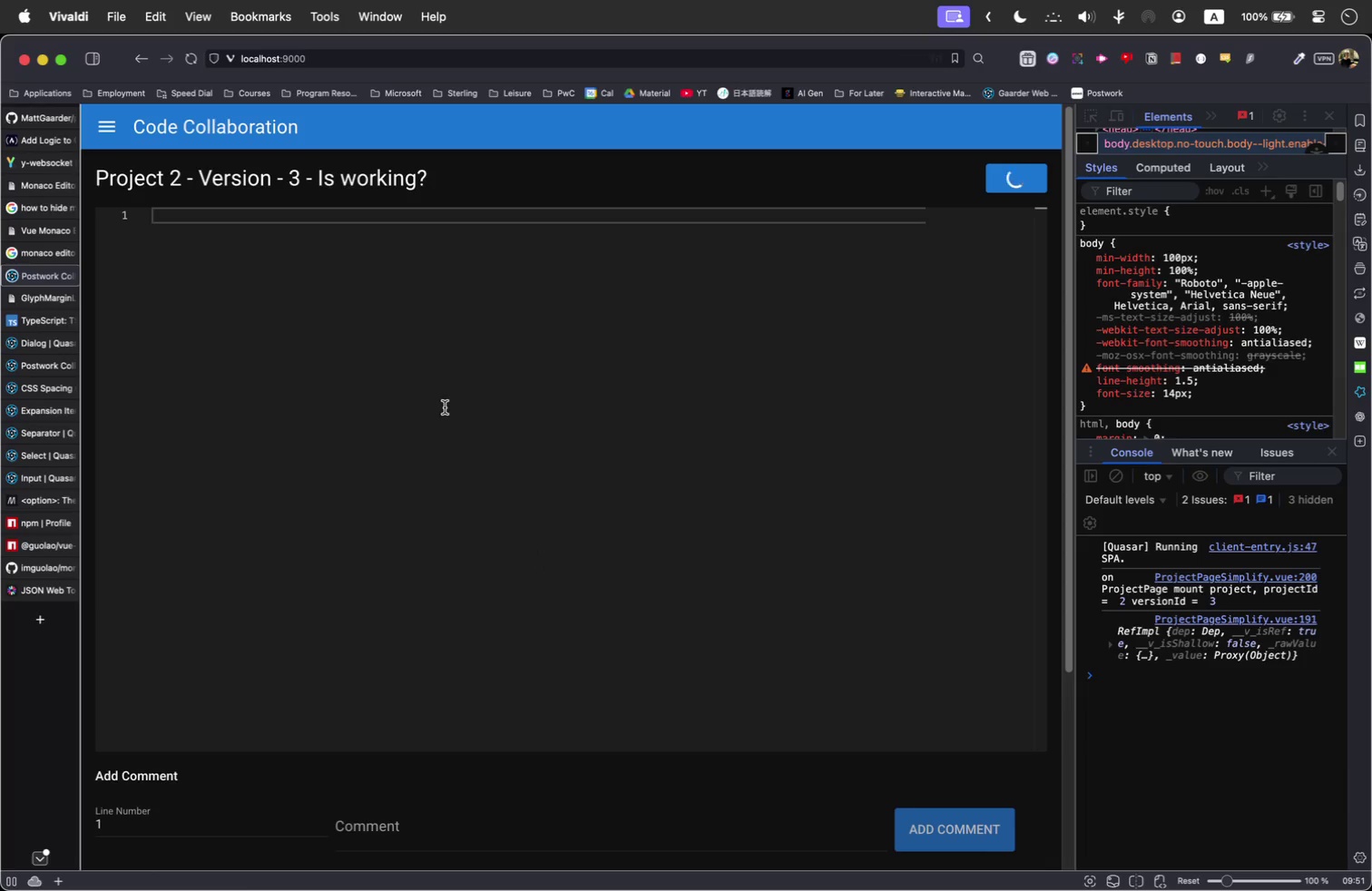 
left_click([482, 231])
 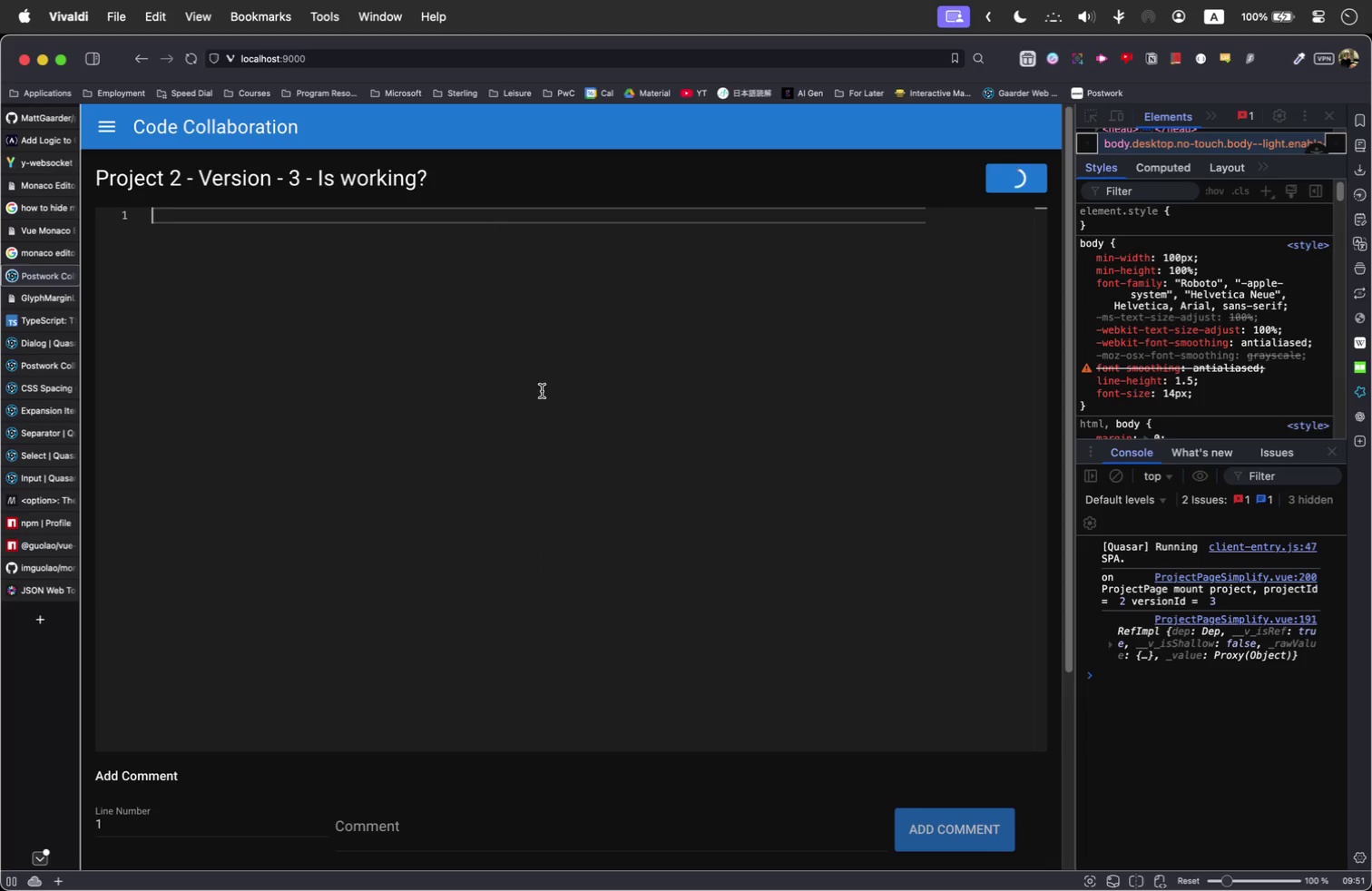 
scroll: coordinate [450, 773], scroll_direction: down, amount: 116.0
 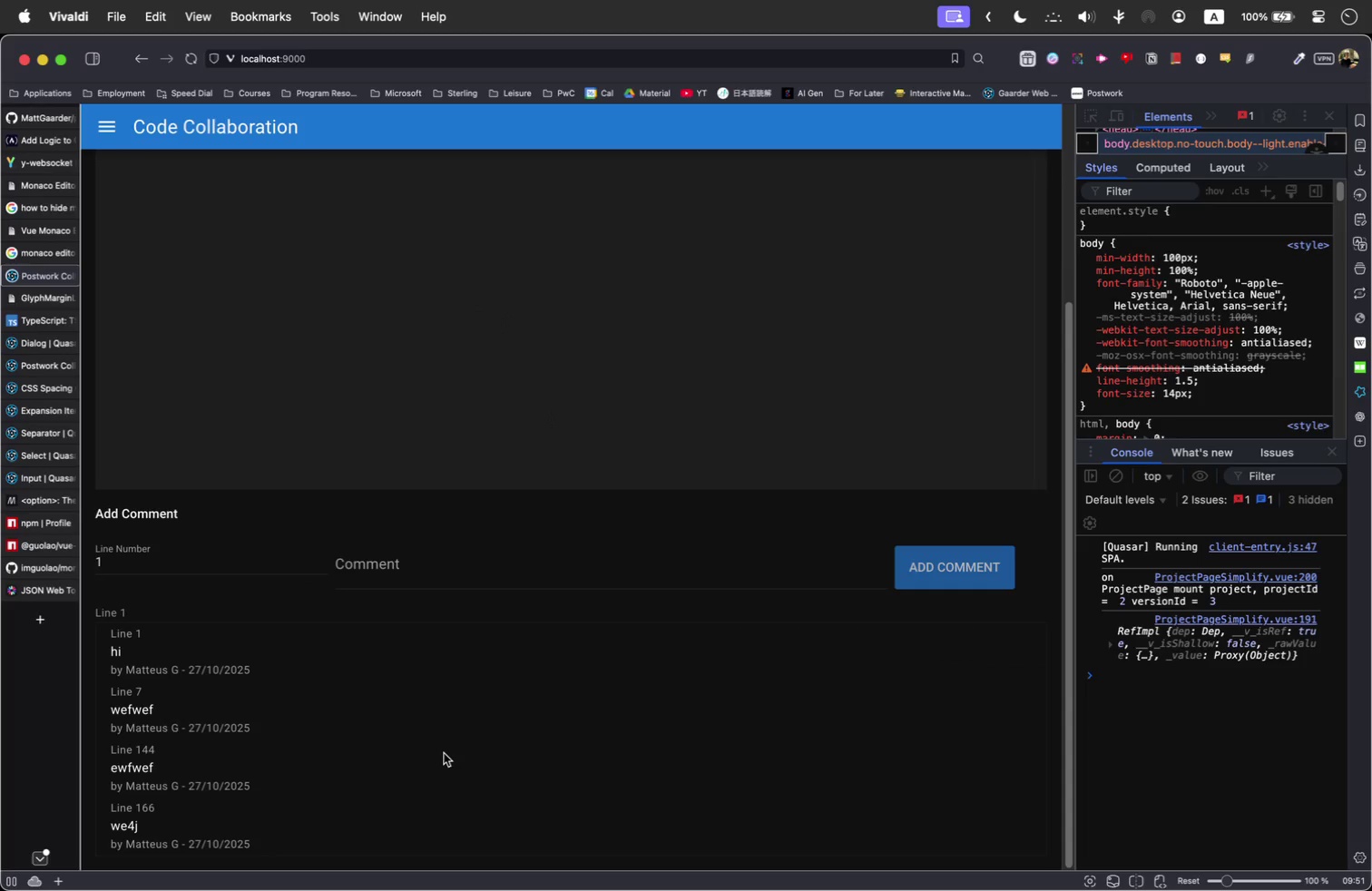 
left_click([444, 751])
 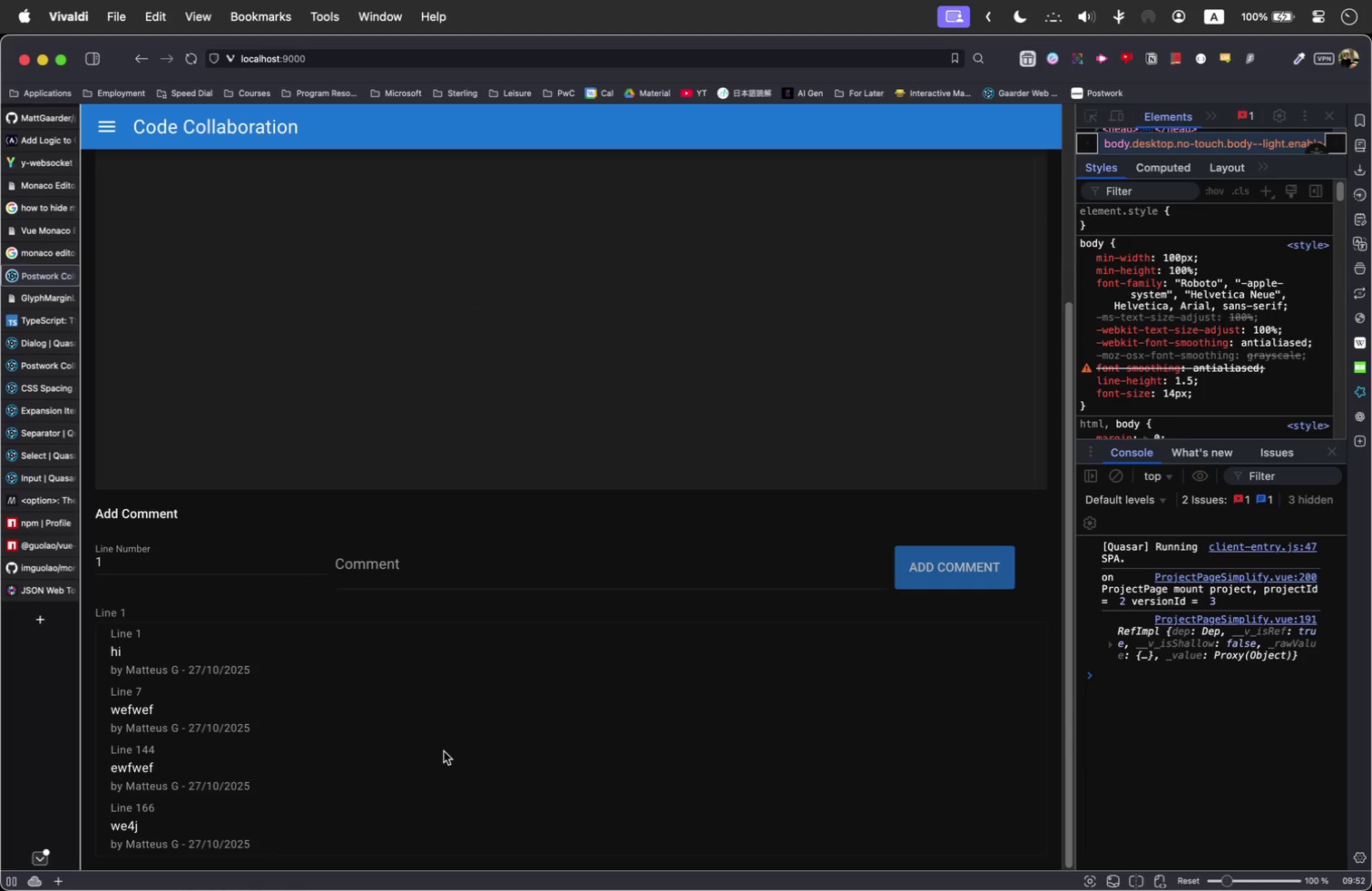 
key(Meta+Tab)
 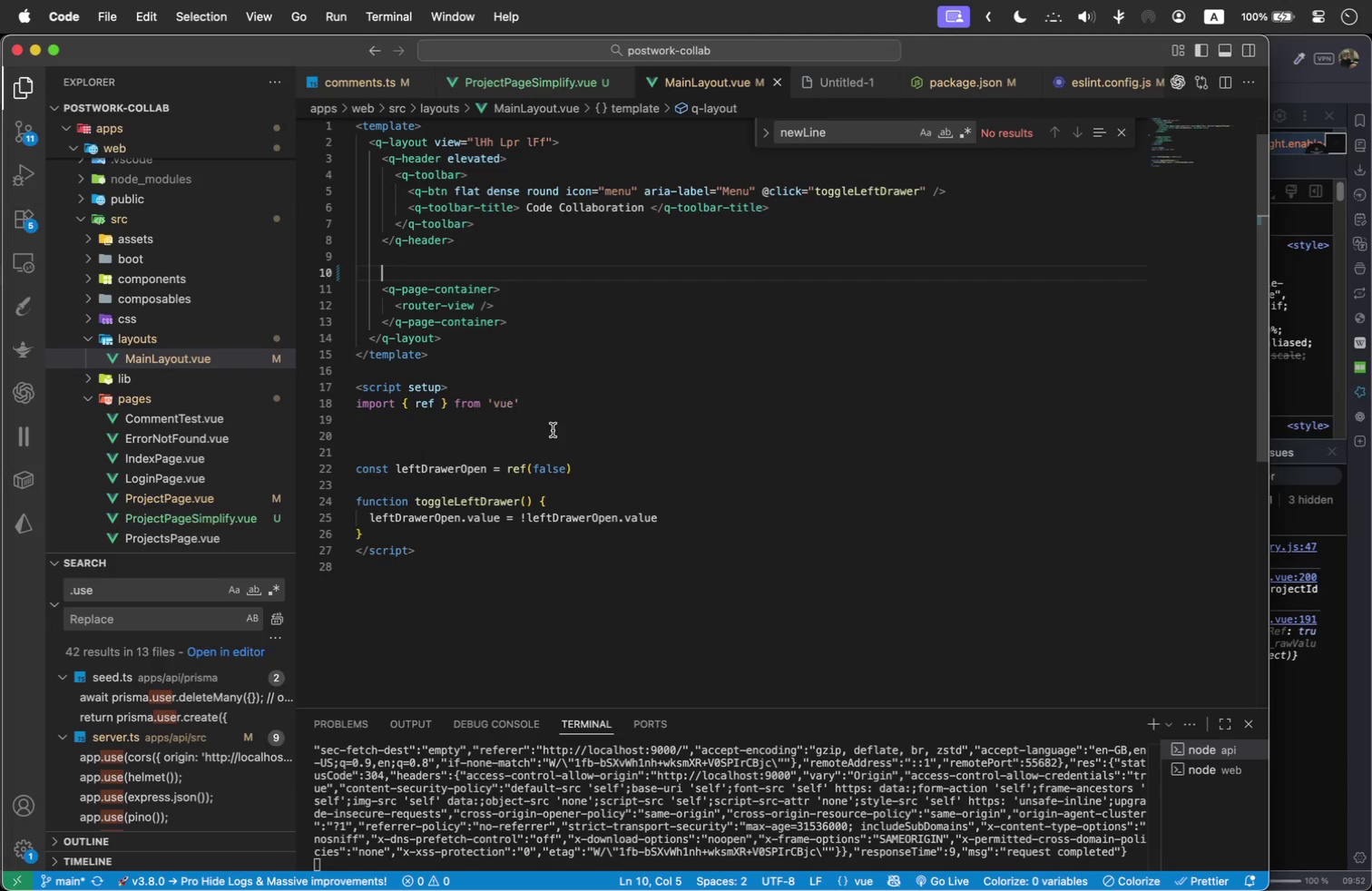 
left_click_drag(start_coordinate=[586, 470], to_coordinate=[332, 443])
 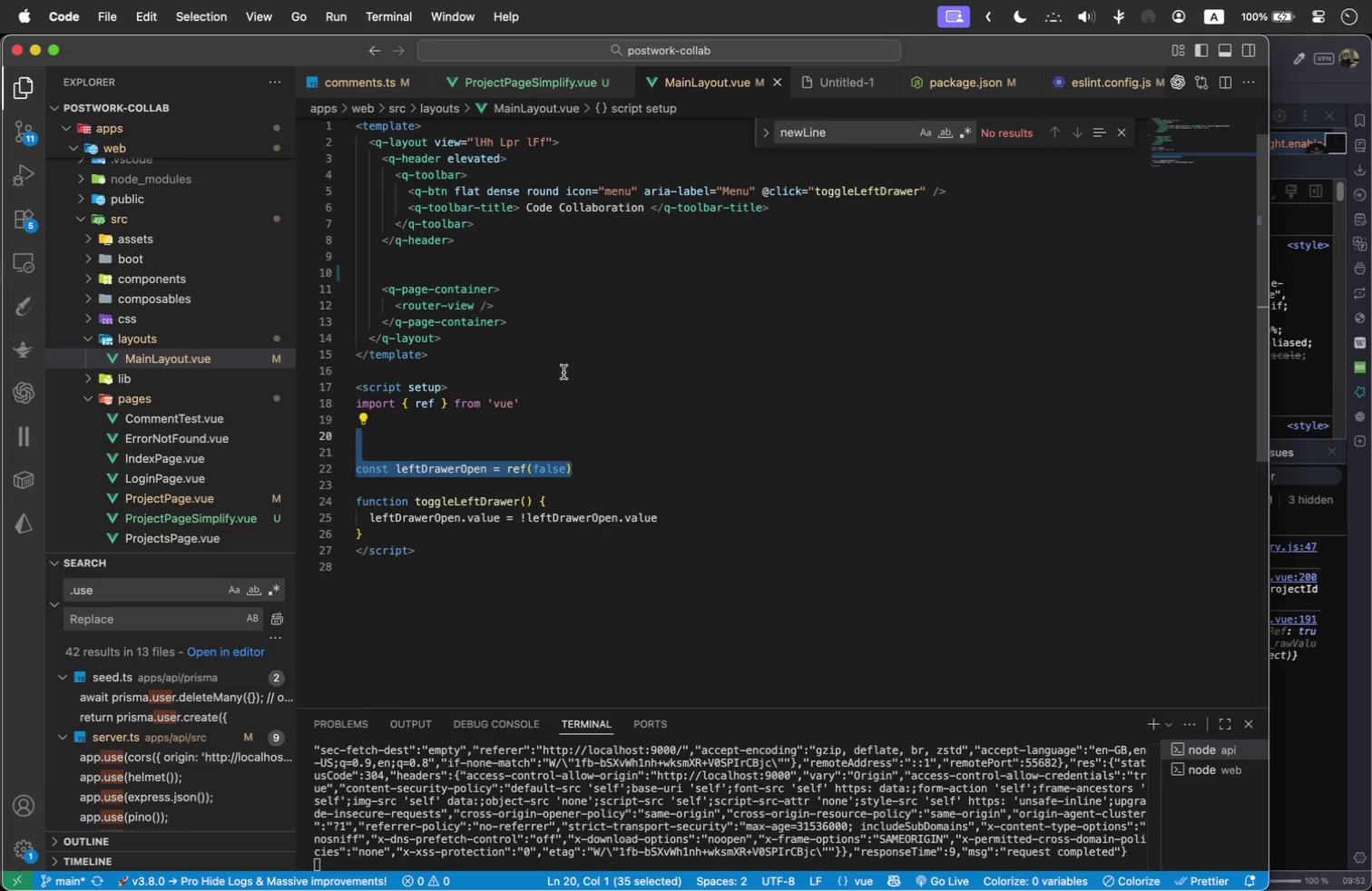 
hold_key(key=ShiftLeft, duration=1.8)
left_click([355, 400])
 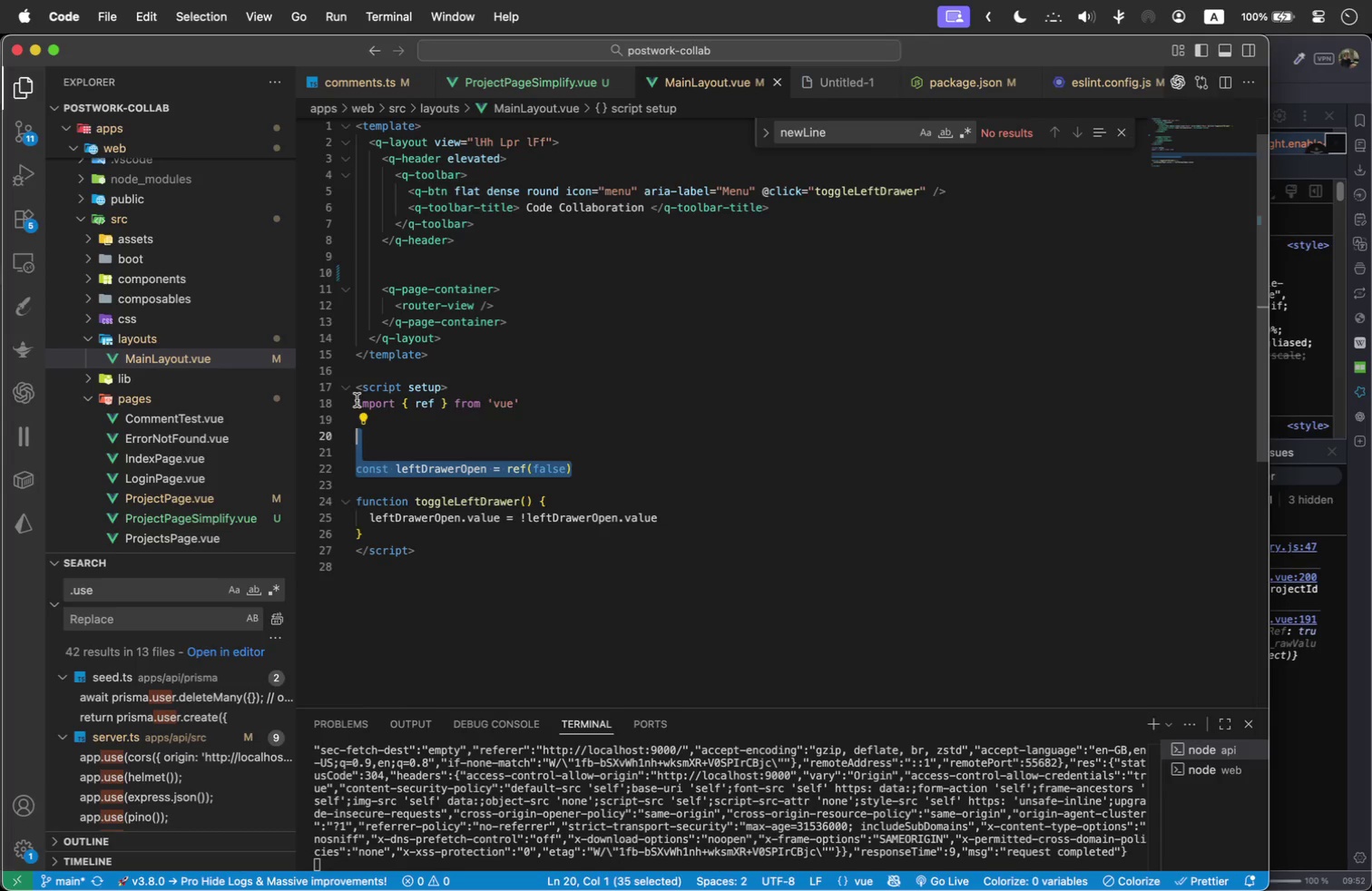 
double_click([357, 400])
 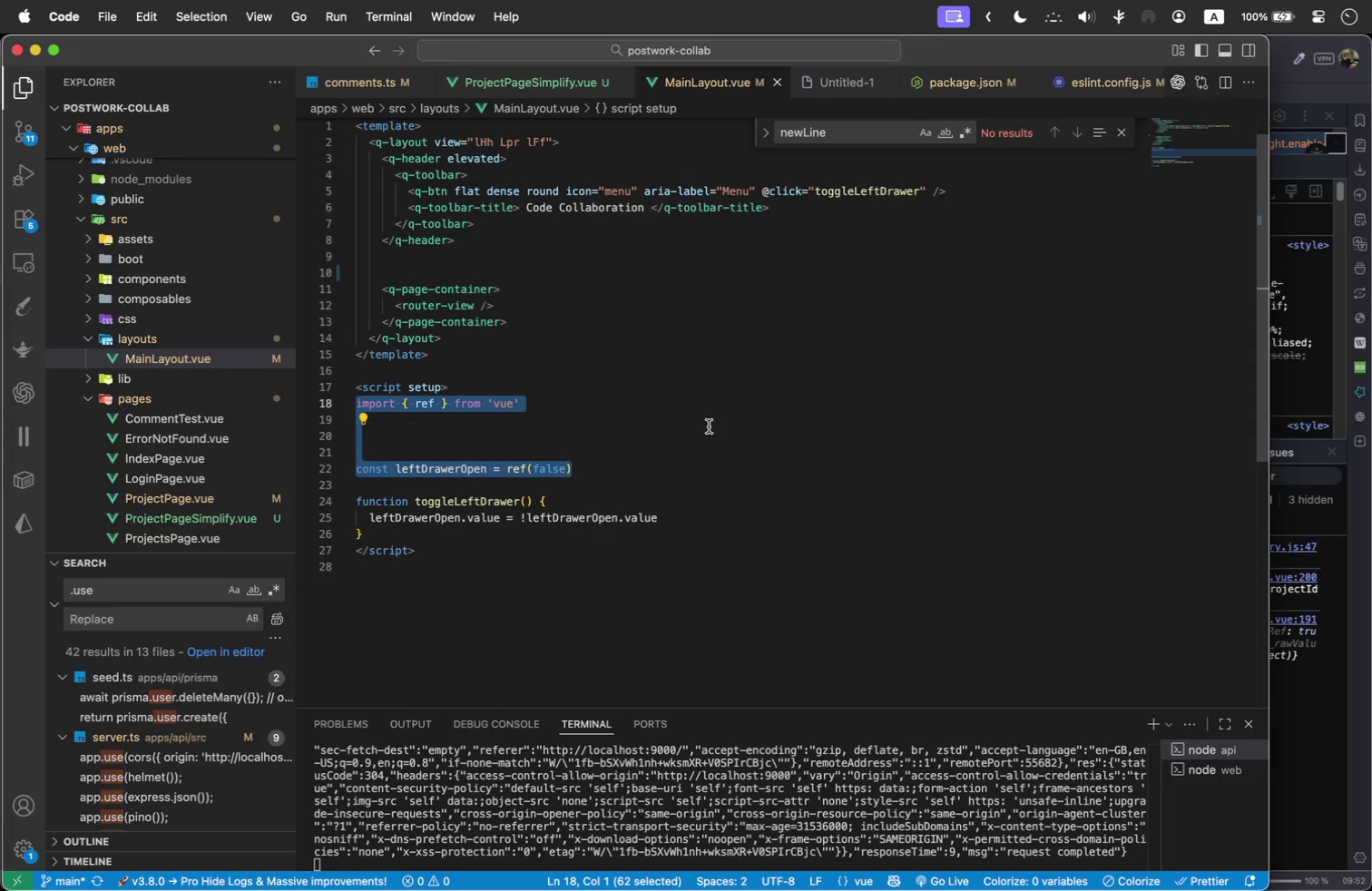 
left_click_drag(start_coordinate=[447, 530], to_coordinate=[336, 406])
 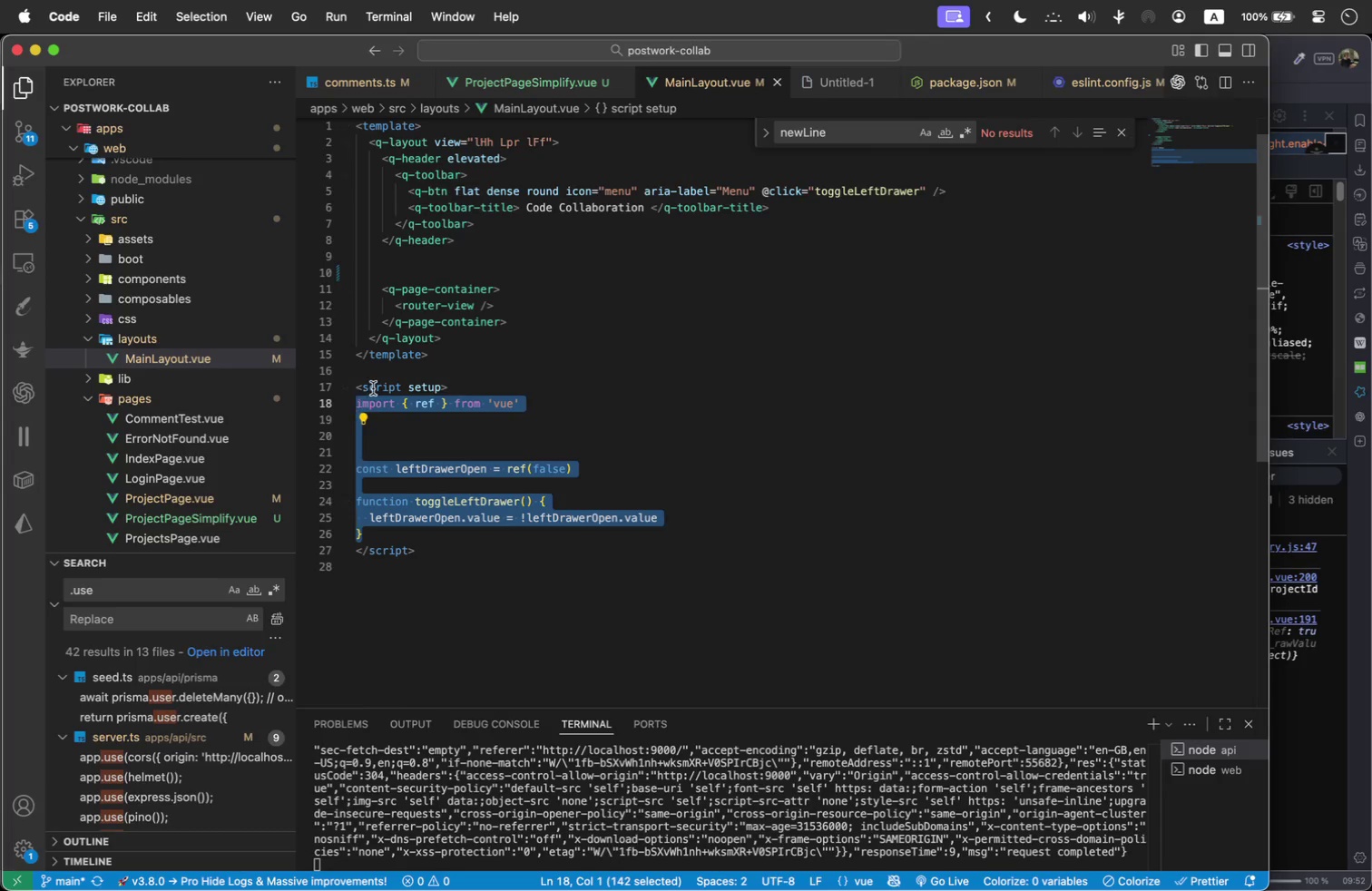 
key(Backspace)
 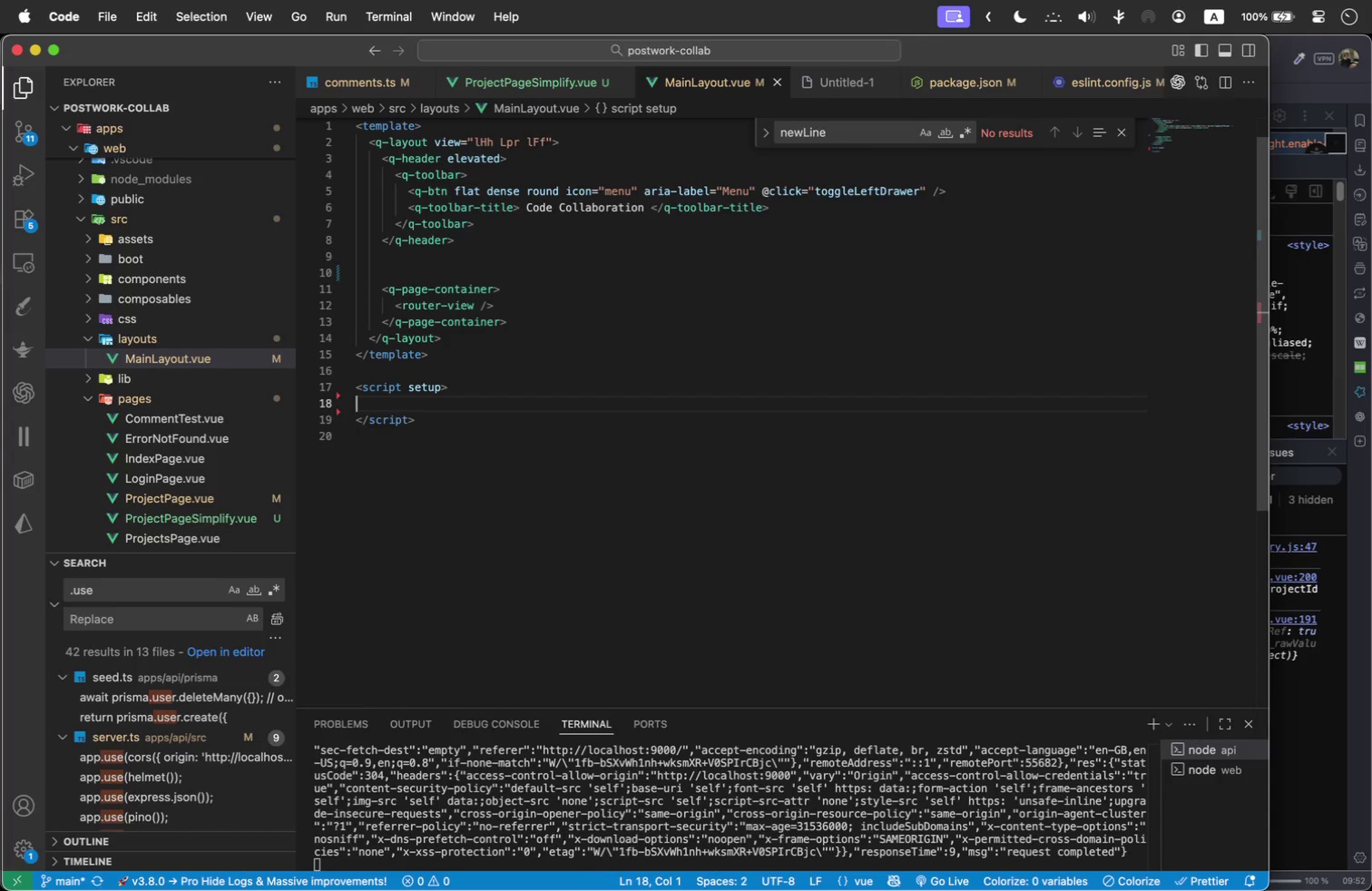 
key(Meta+CommandLeft)
 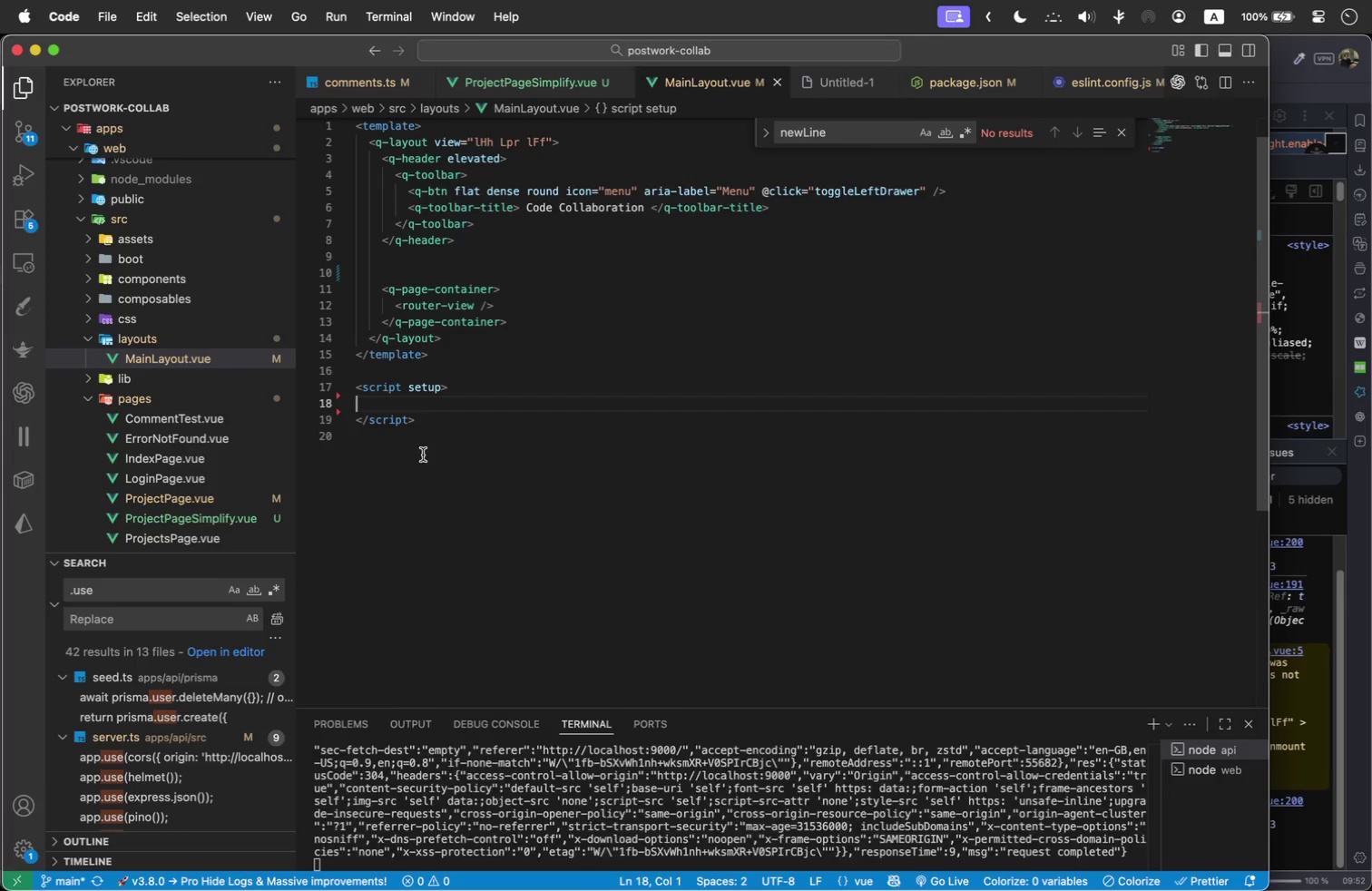 
key(Meta+Tab)
 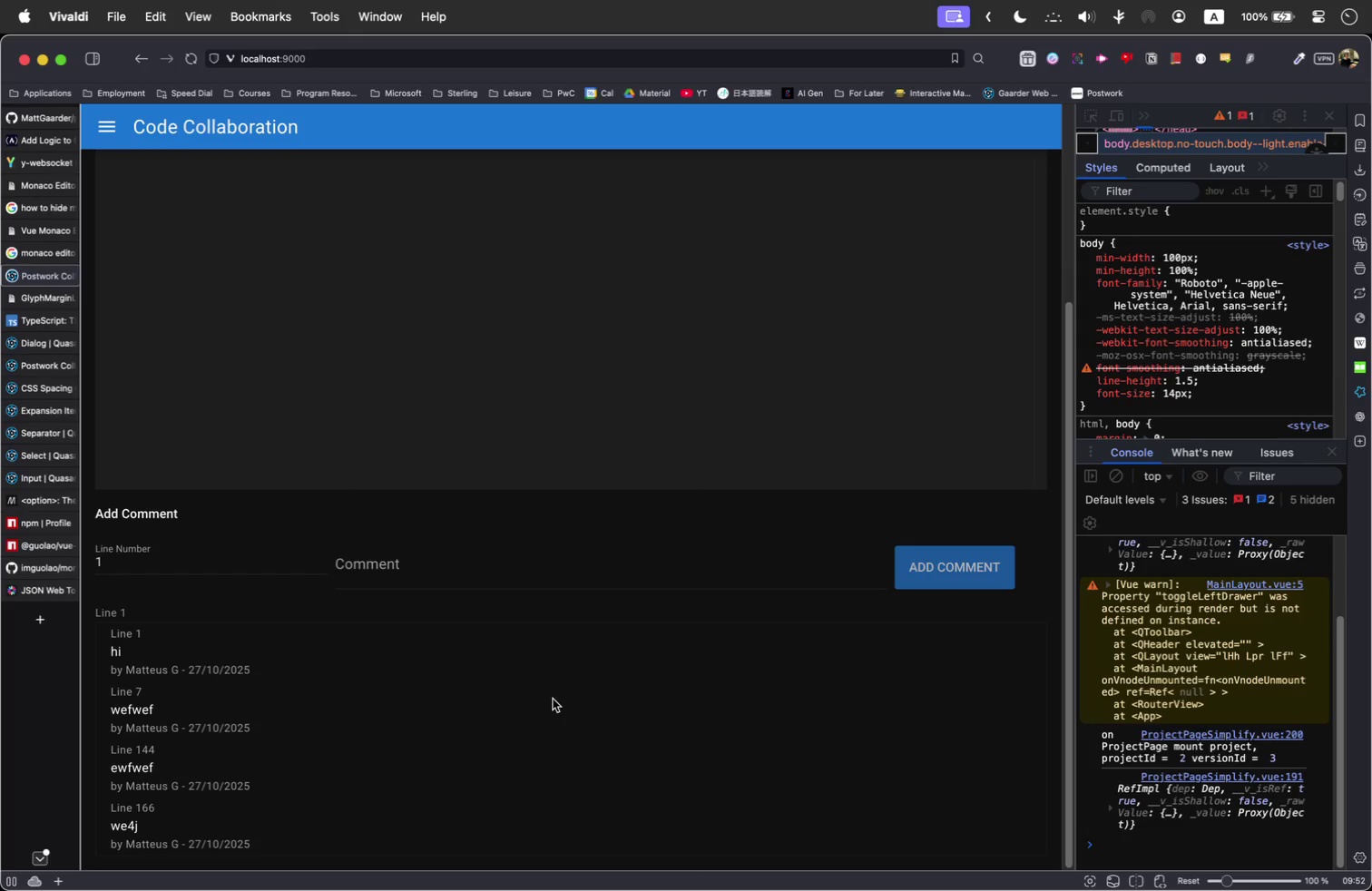 
left_click([545, 697])
 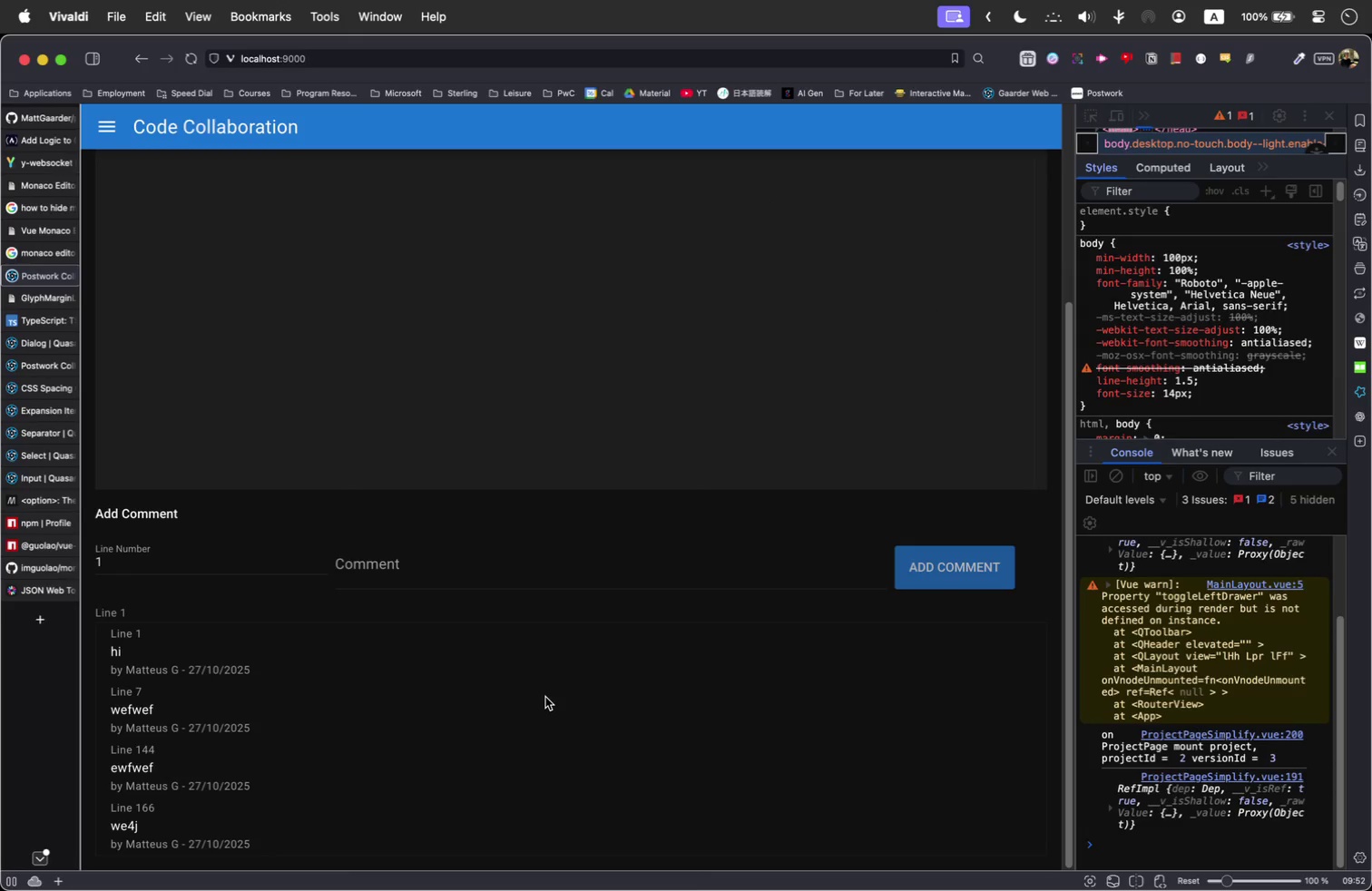 
key(Meta+R)
 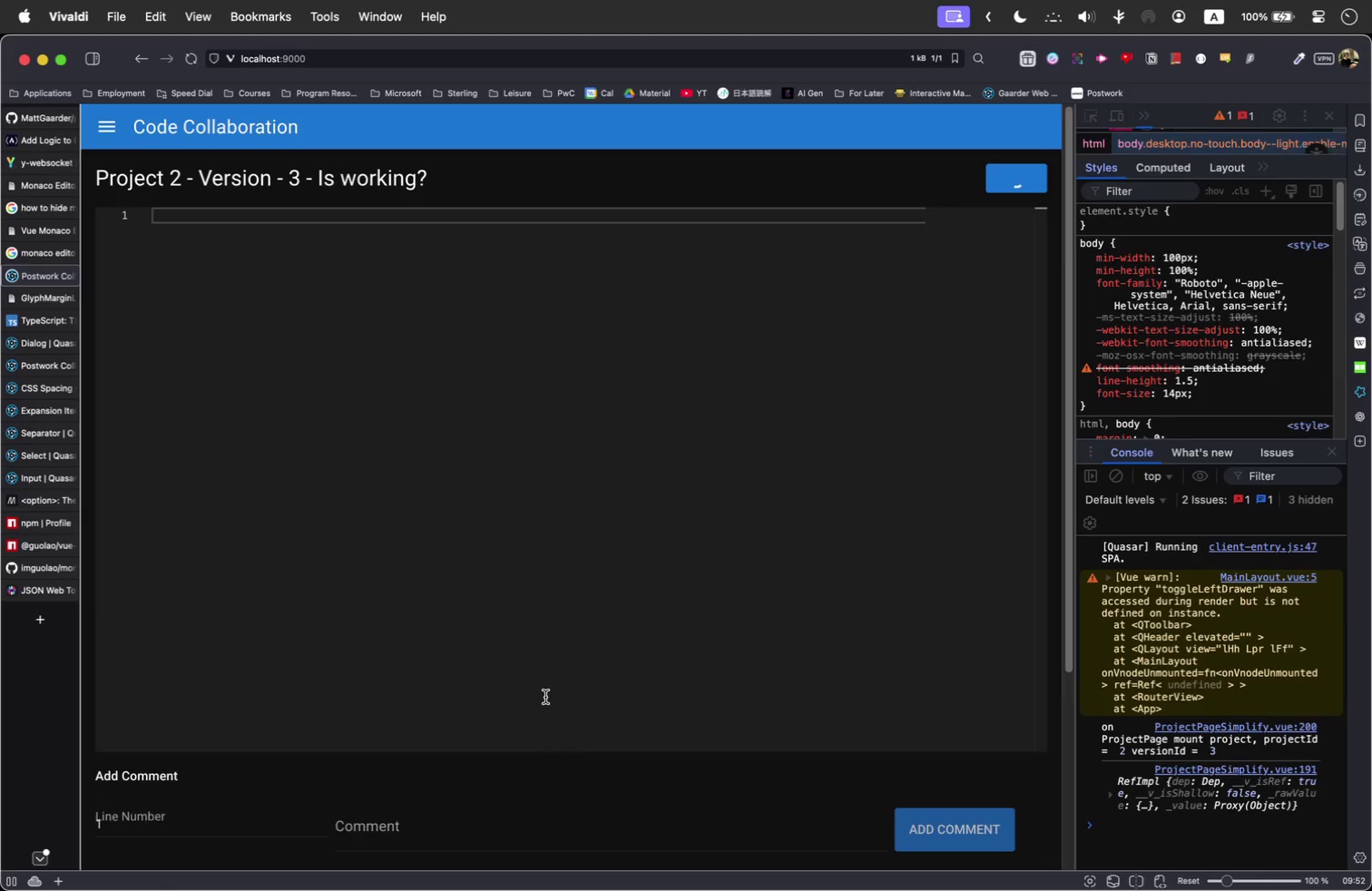 
scroll: coordinate [433, 574], scroll_direction: down, amount: 22.0
 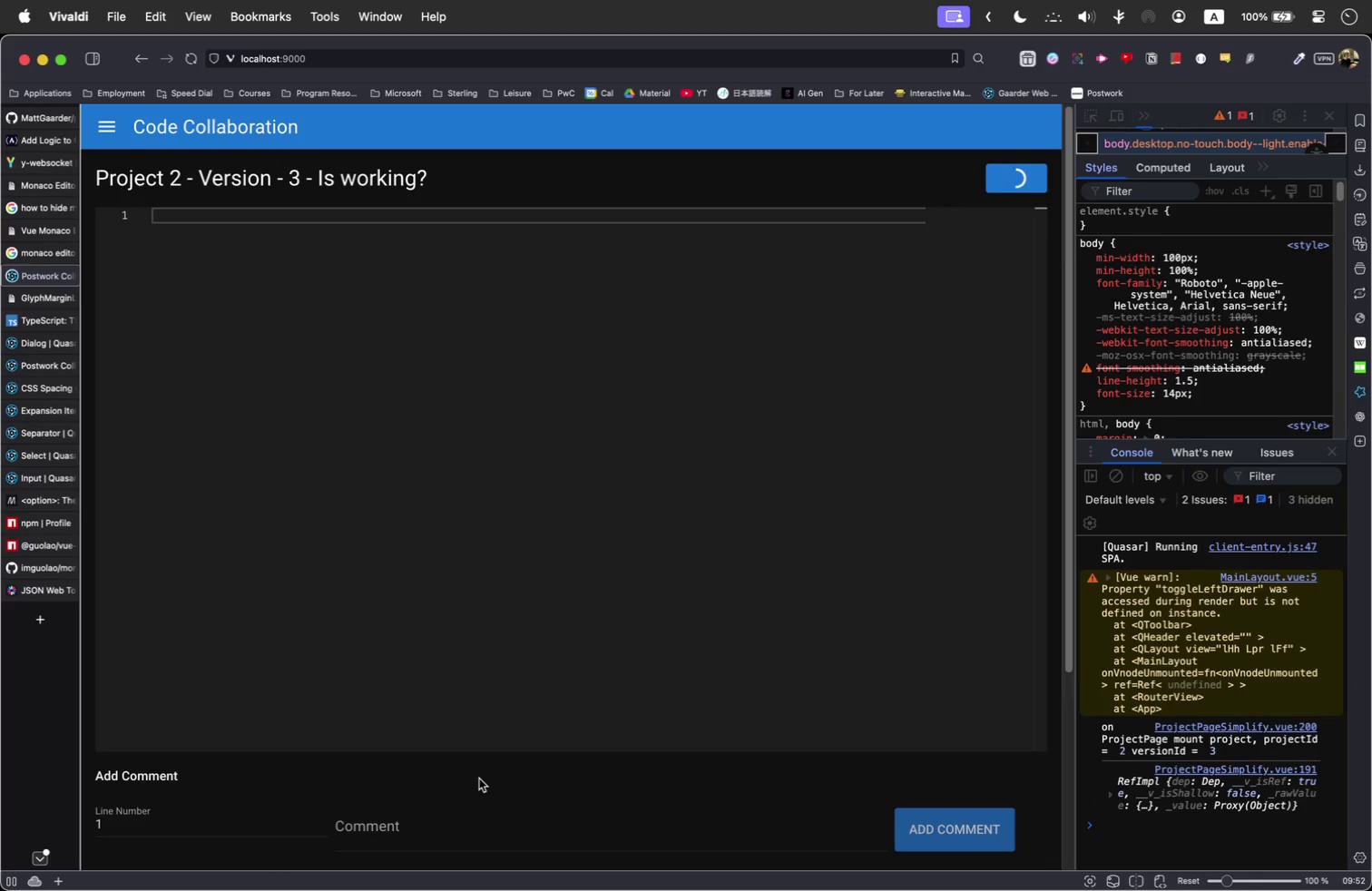 
hold_key(key=CommandLeft, duration=0.6)
 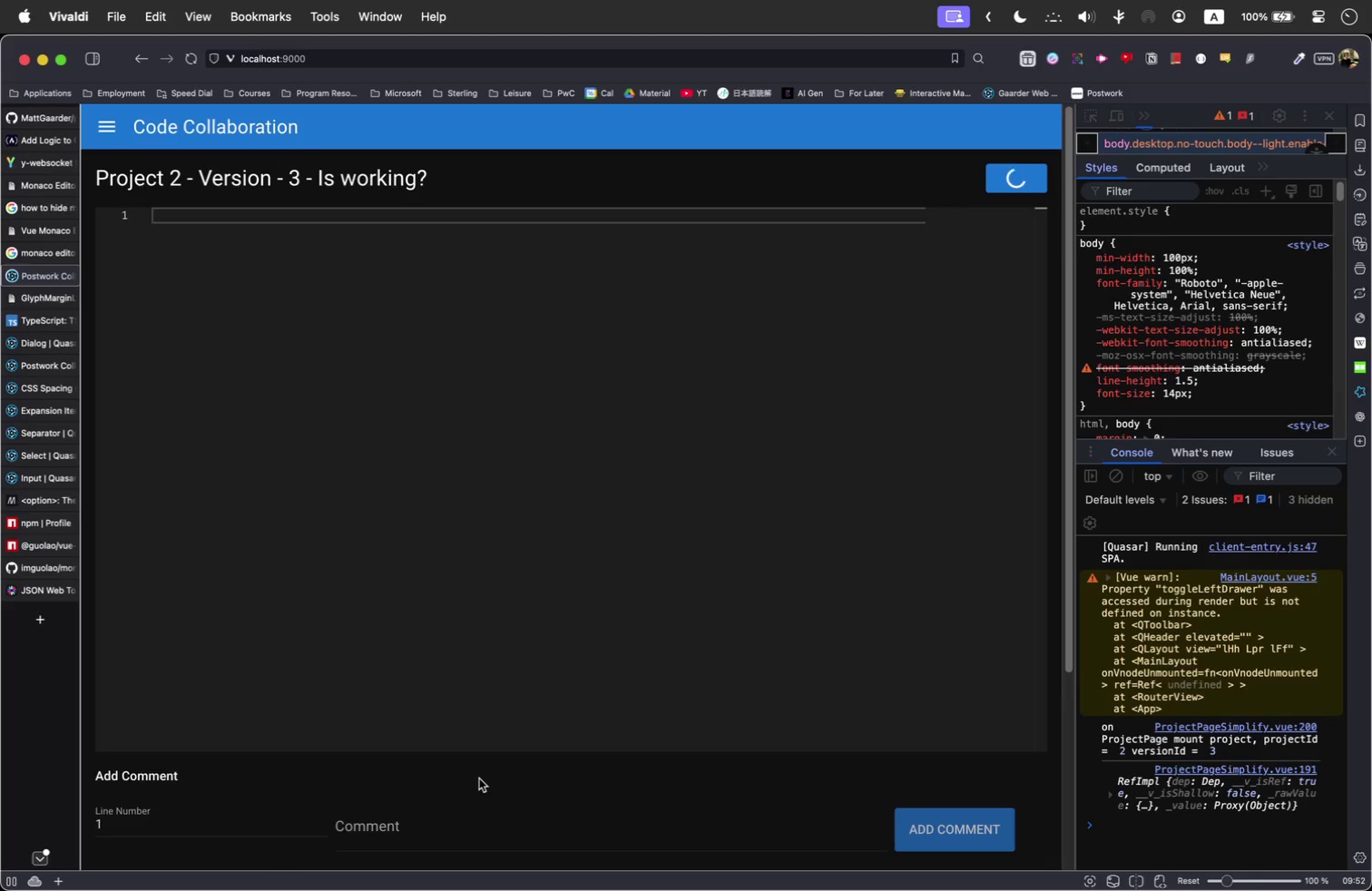 
key(Meta+Tab)
 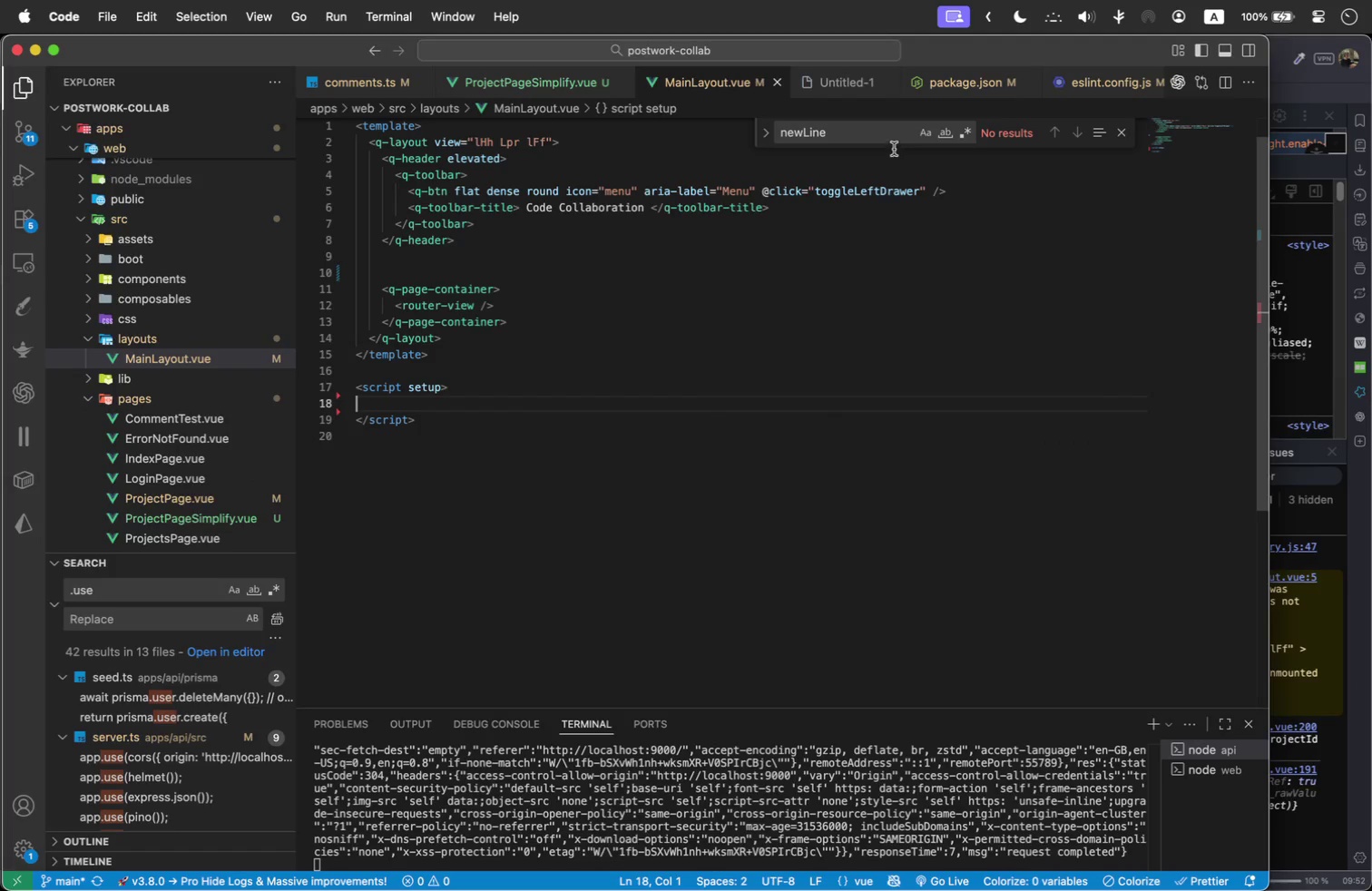 
double_click([894, 142])
 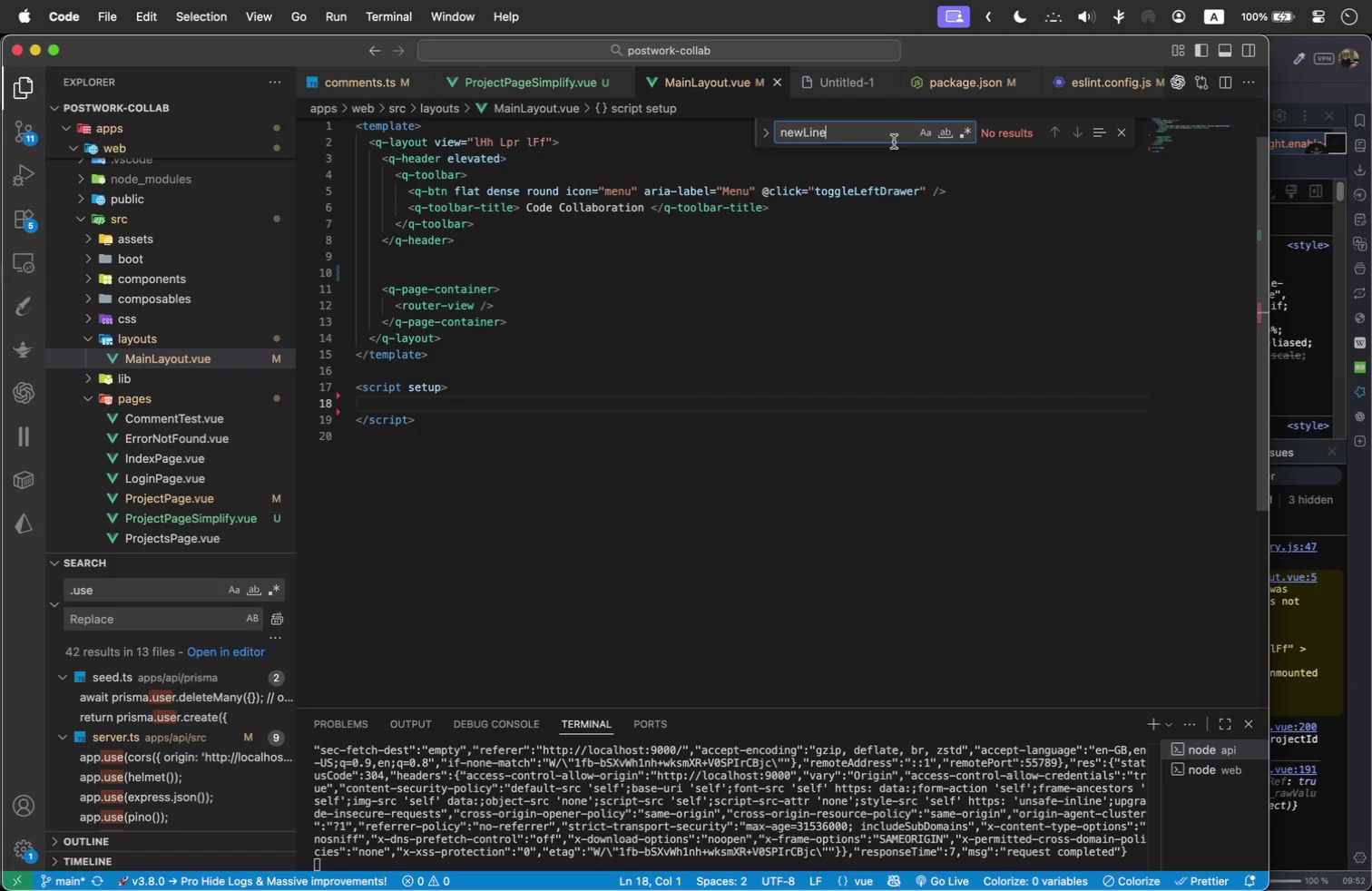 
triple_click([894, 142])
 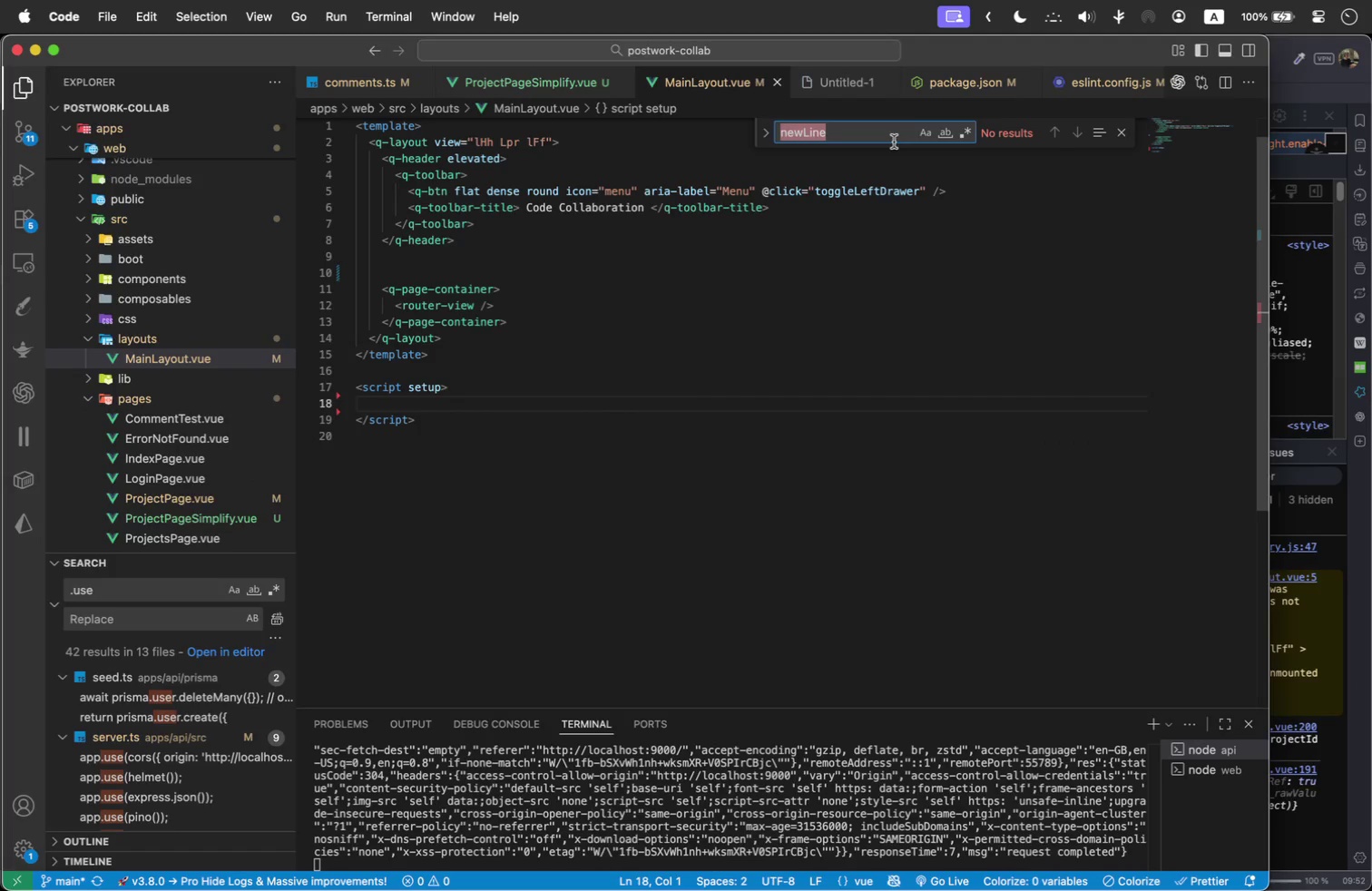 
type(Versio)
 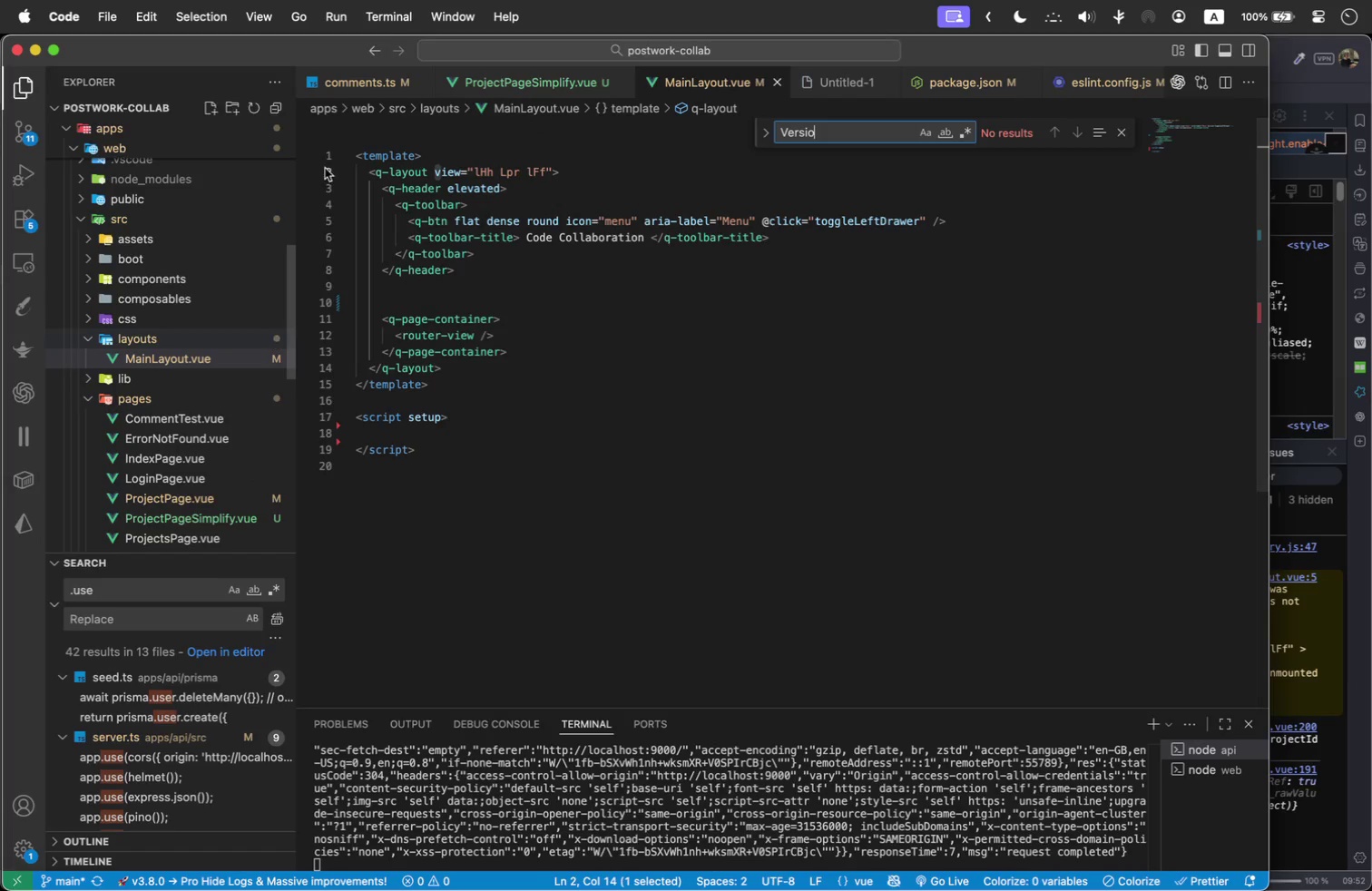 
left_click([525, 79])
 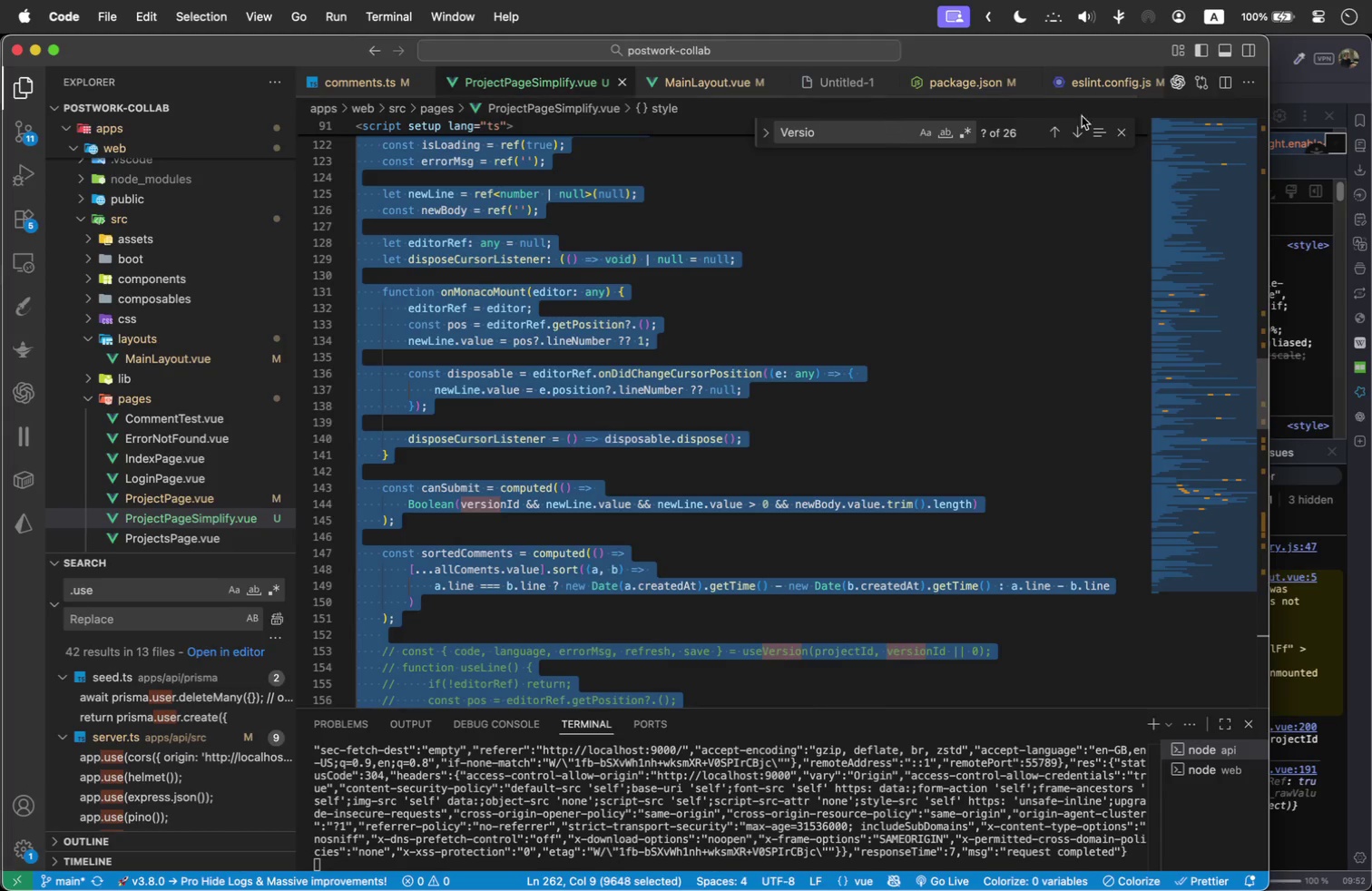 
left_click([1075, 128])
 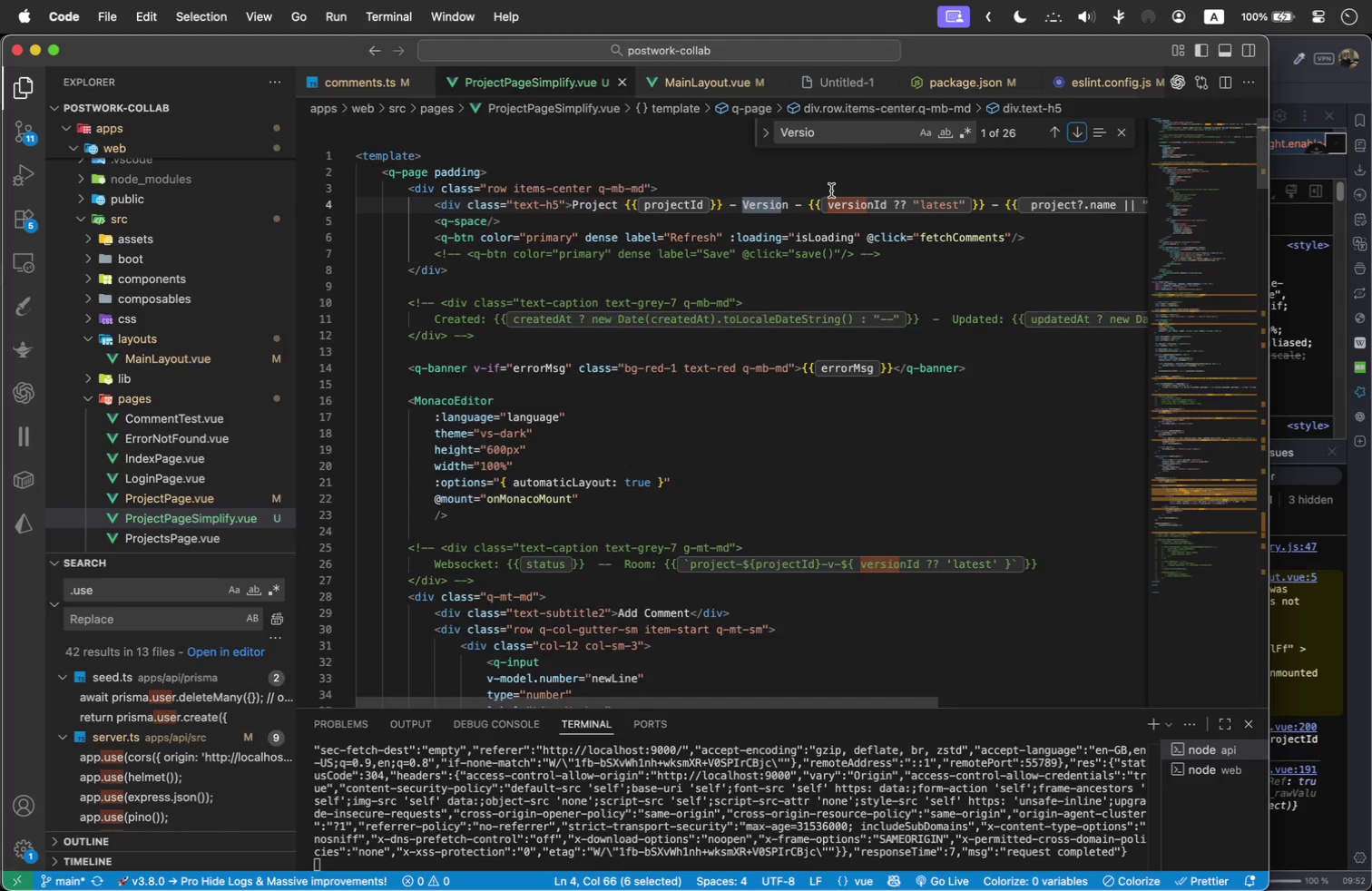 
wait(5.24)
 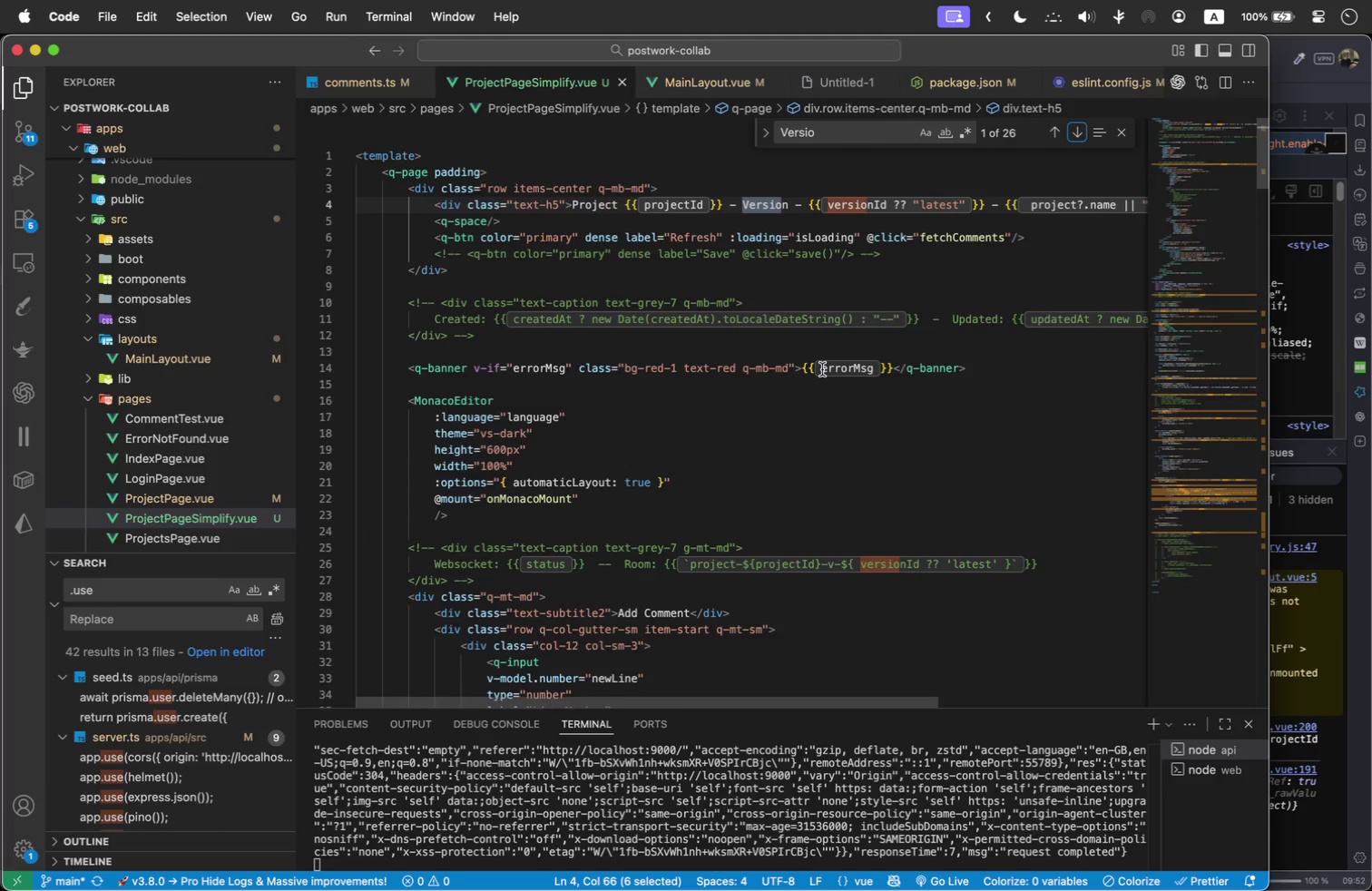 
left_click_drag(start_coordinate=[792, 206], to_coordinate=[755, 204])
 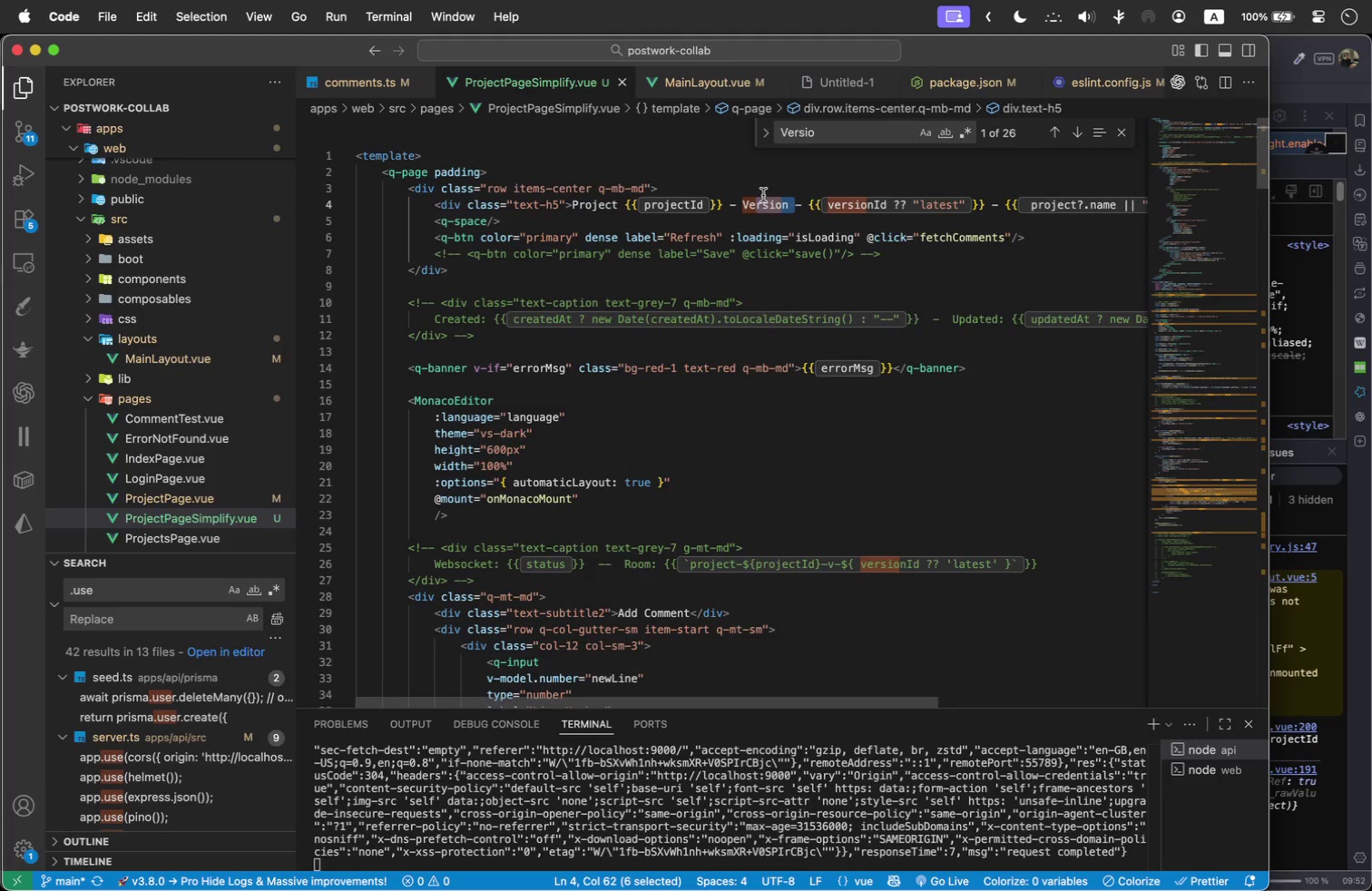 
key(Backspace)
 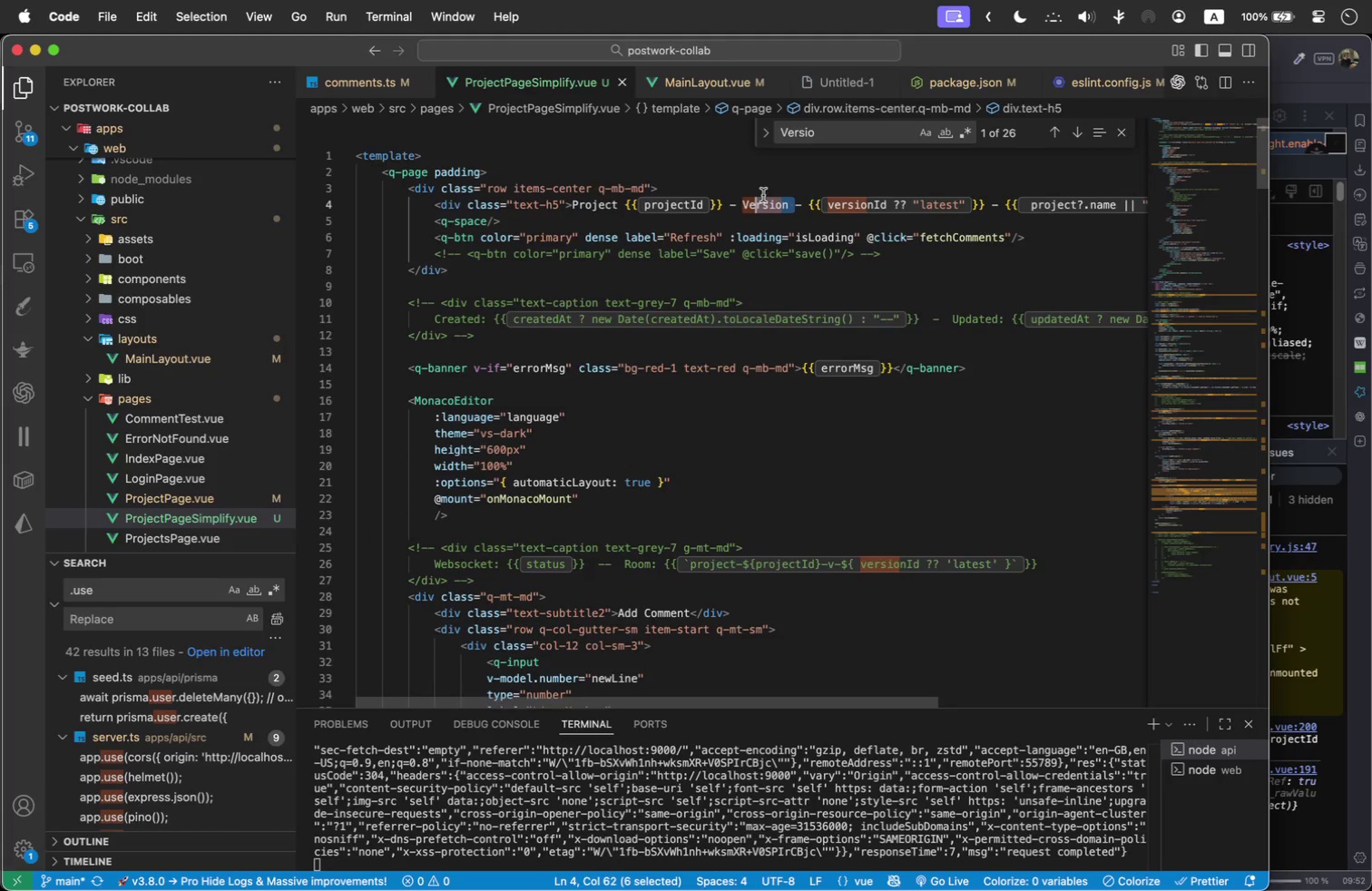 
key(Backspace)
 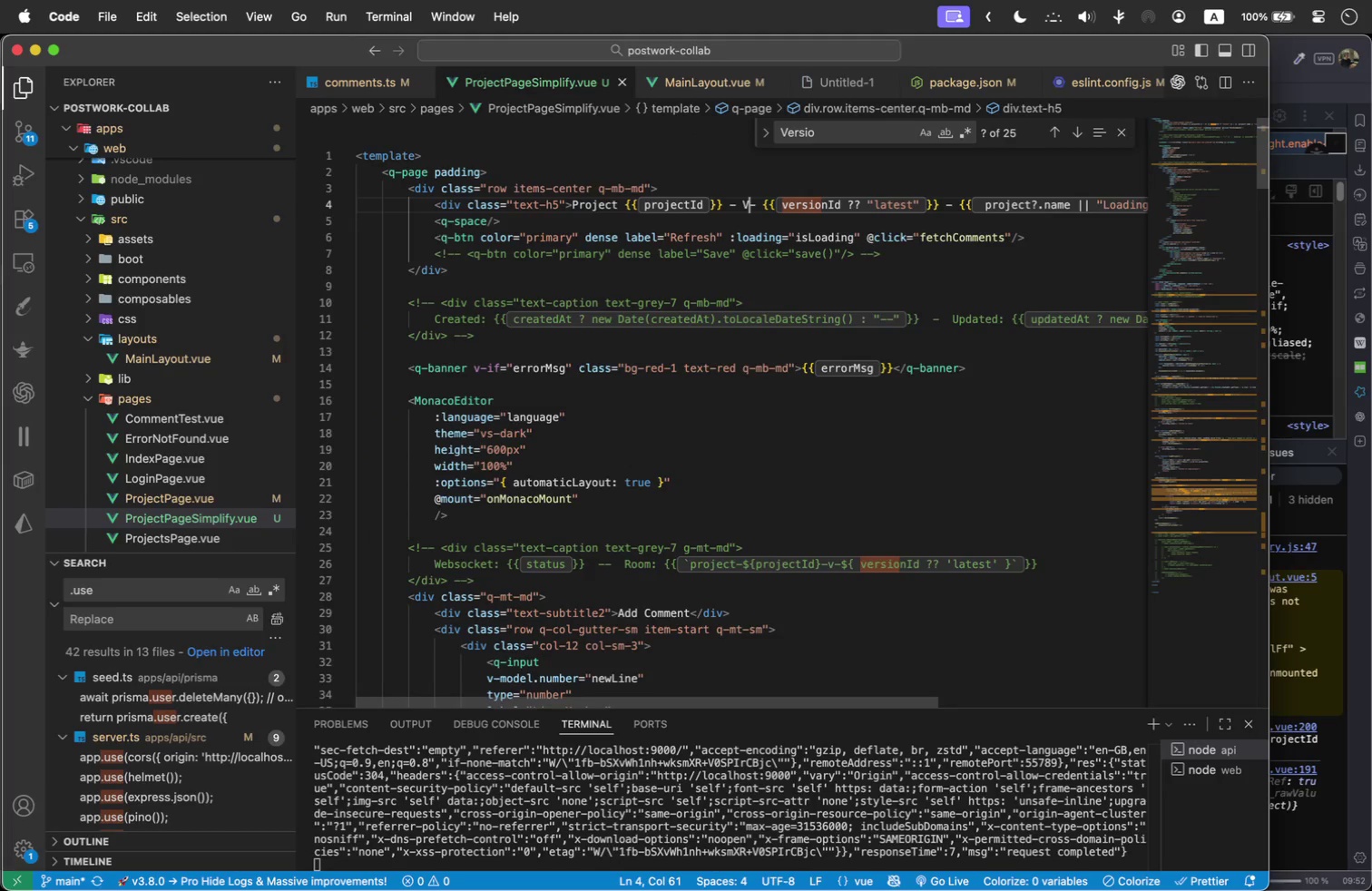 
key(Backspace)
 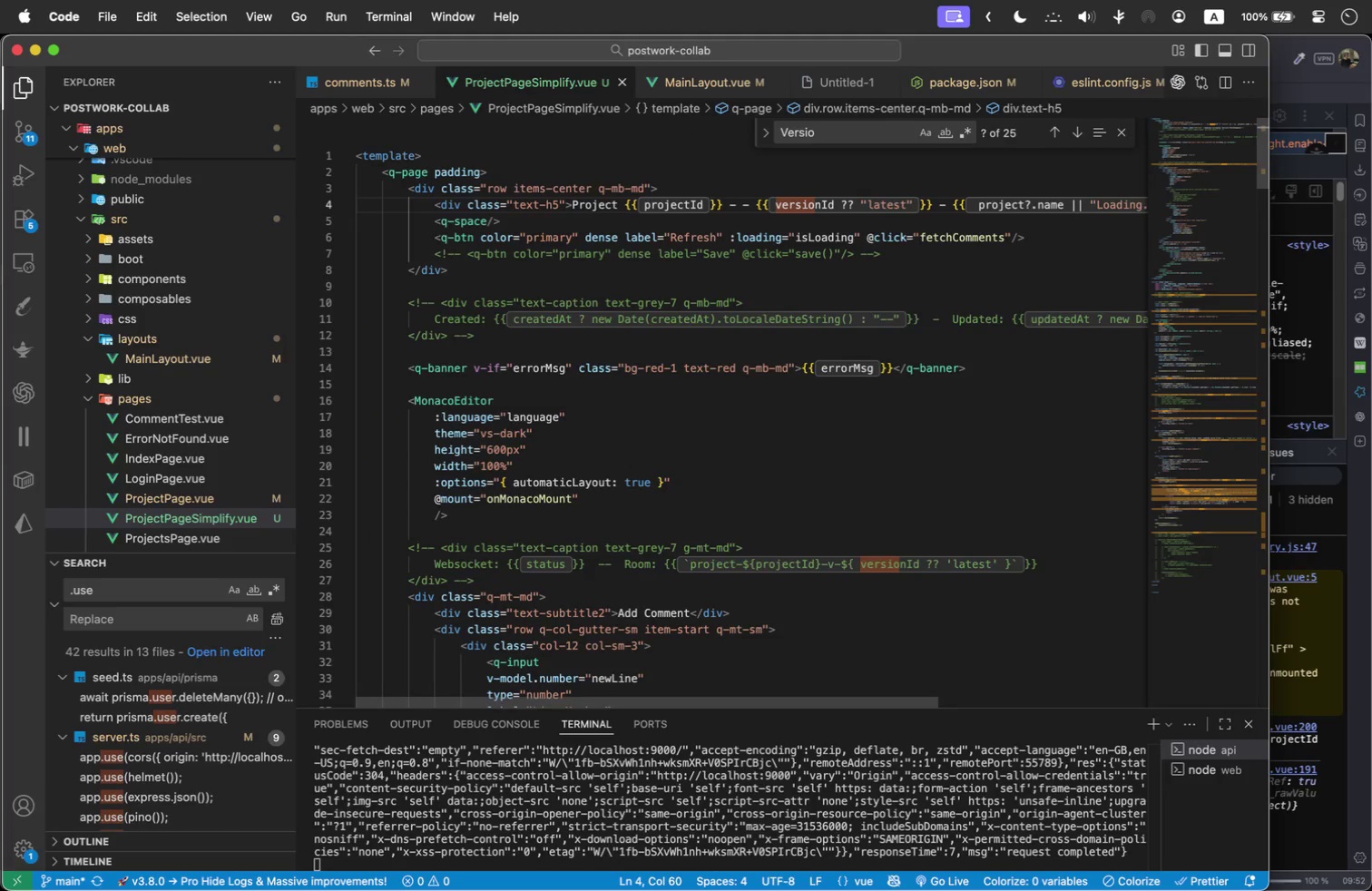 
key(V)
 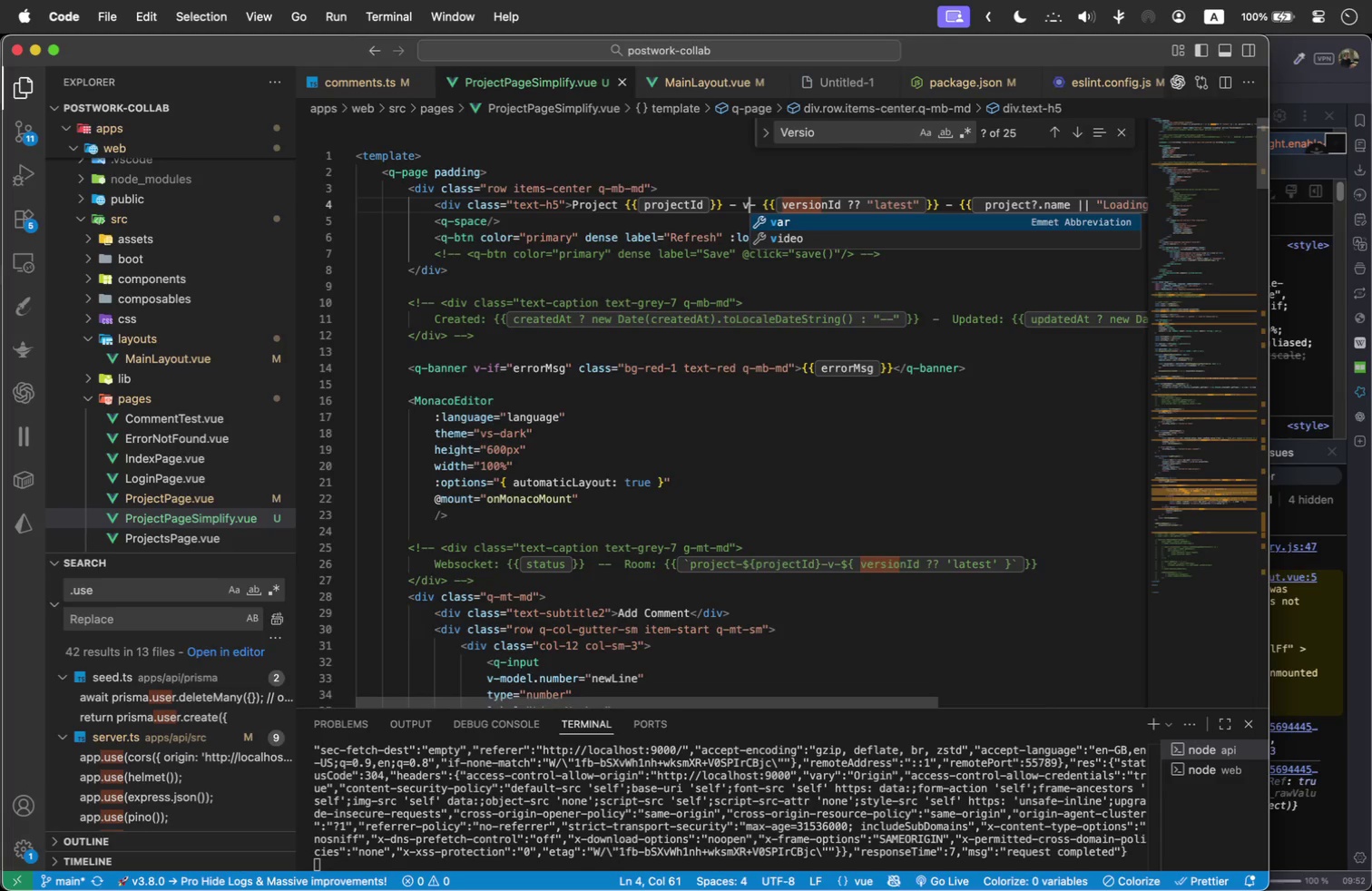 
key(Shift+ArrowRight)
 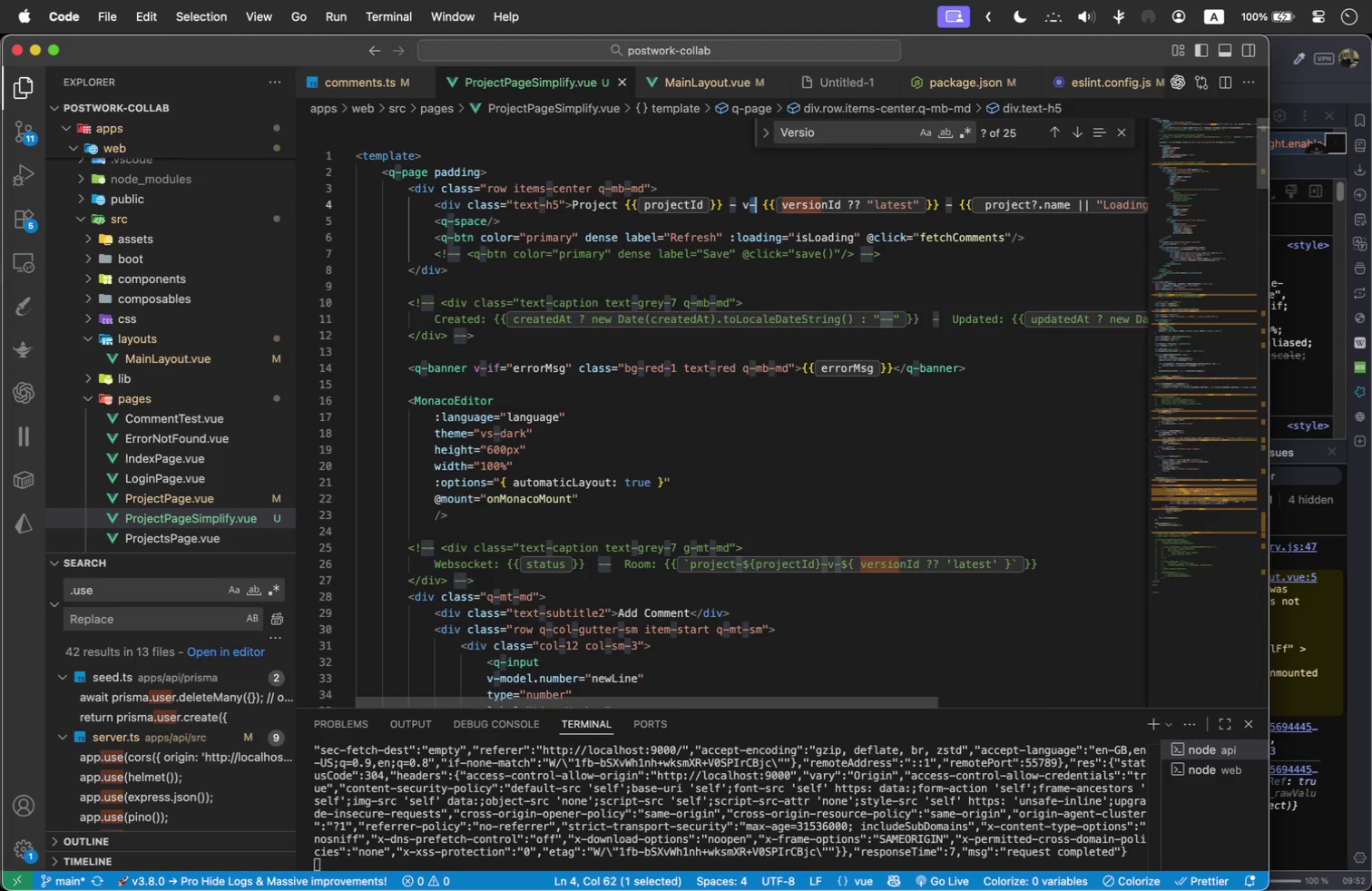 
key(Period)
 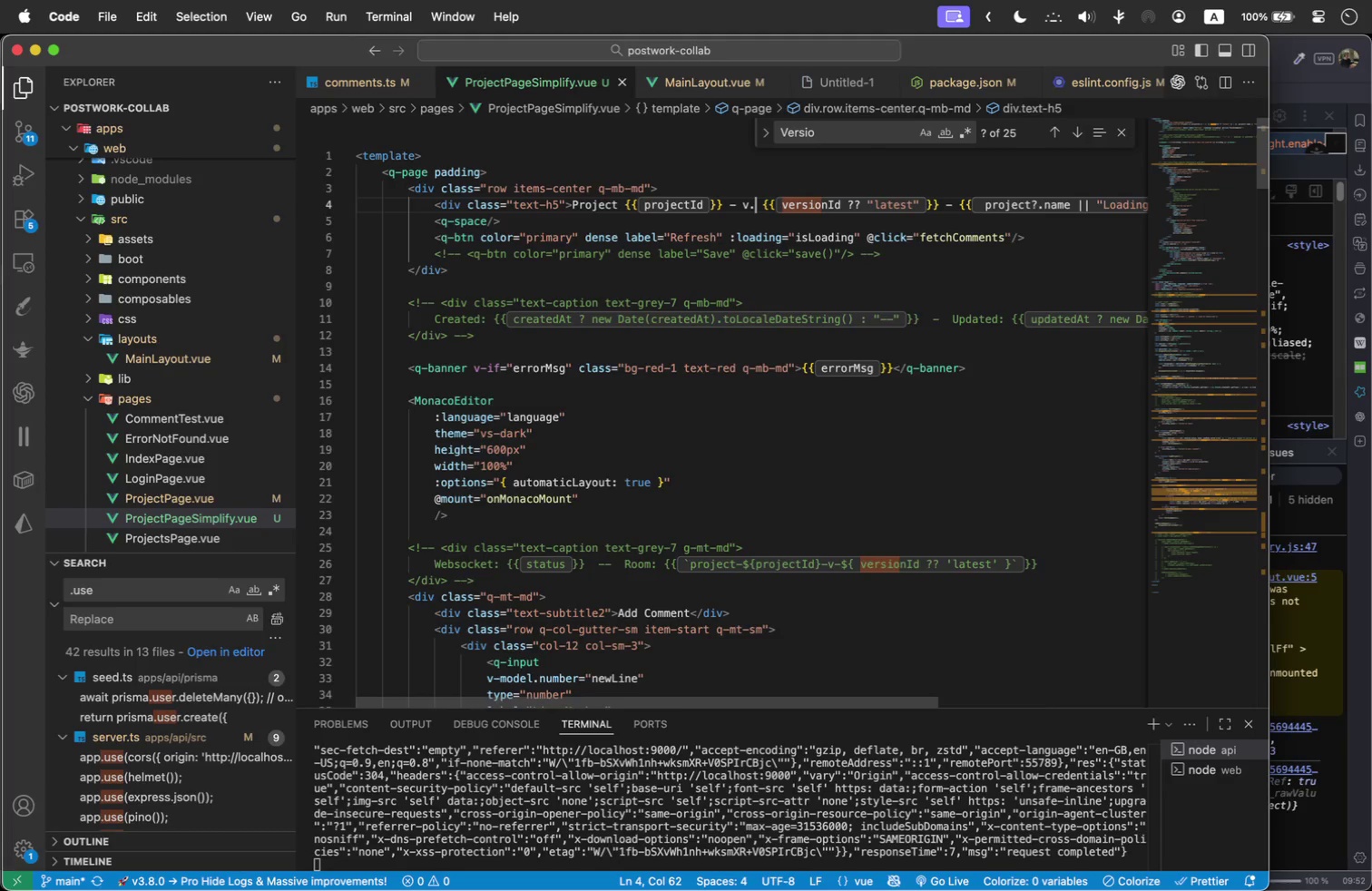 
key(ArrowRight)
 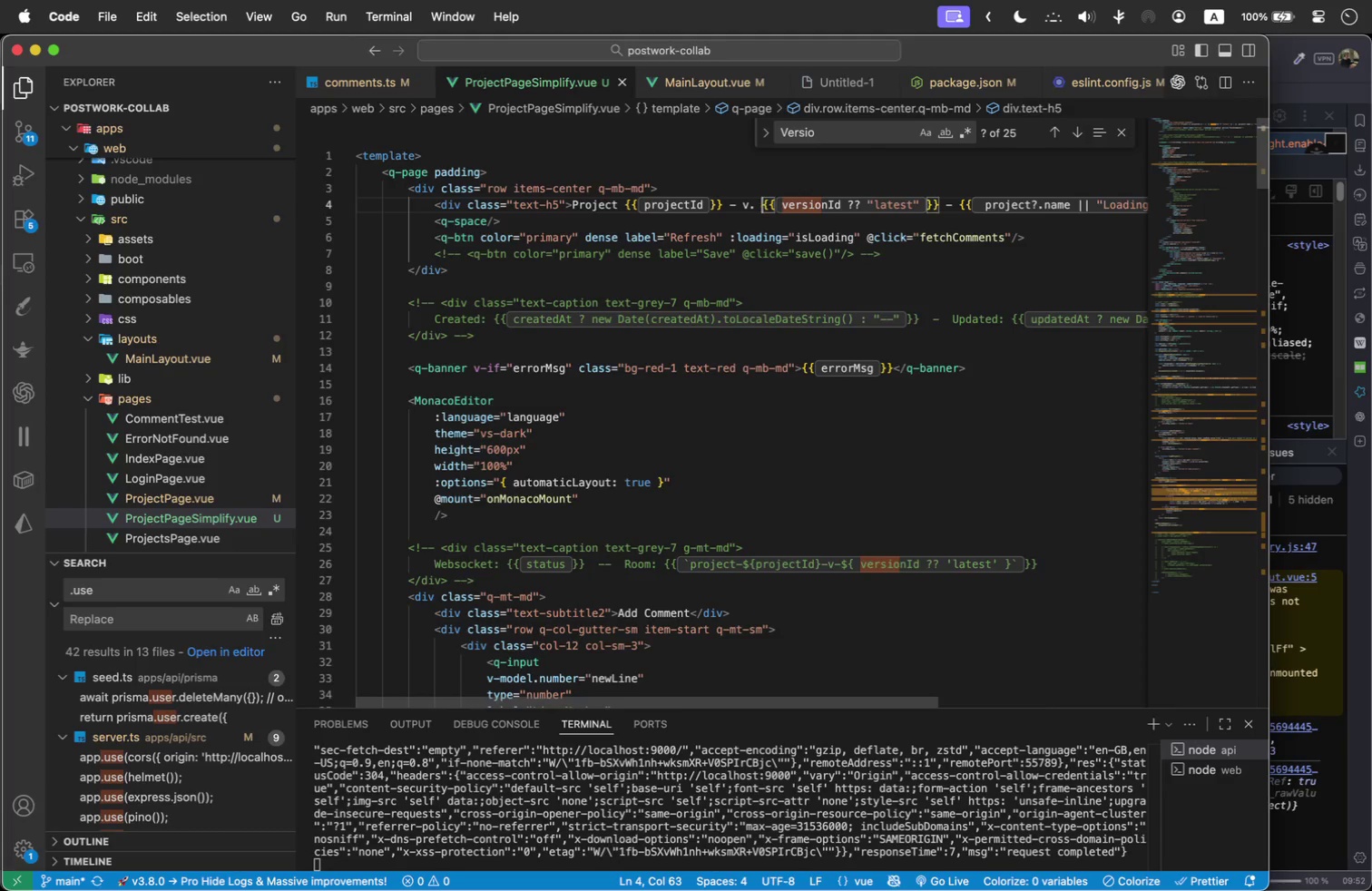 
key(Backspace)
 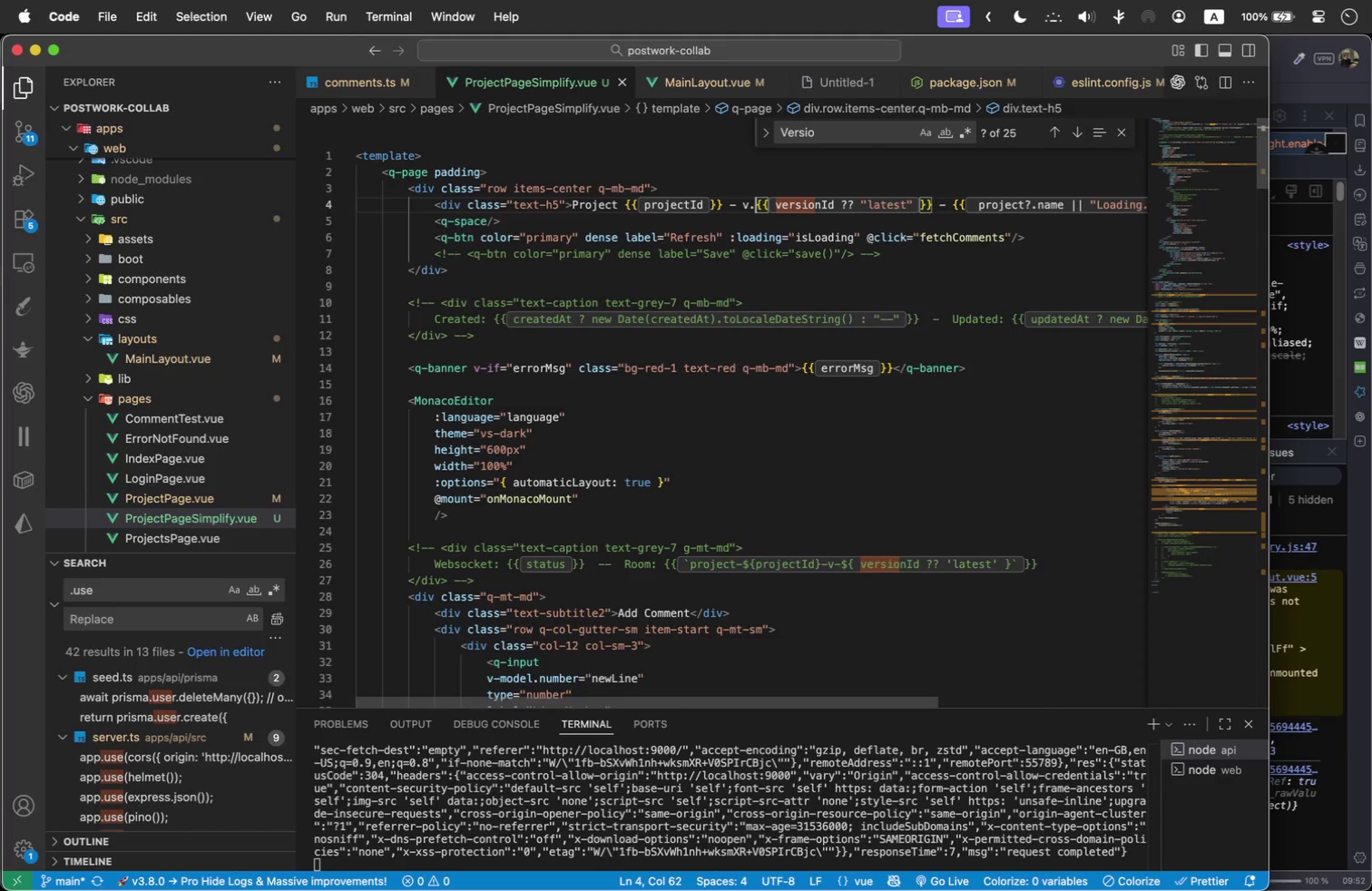 
key(Meta+CommandLeft)
 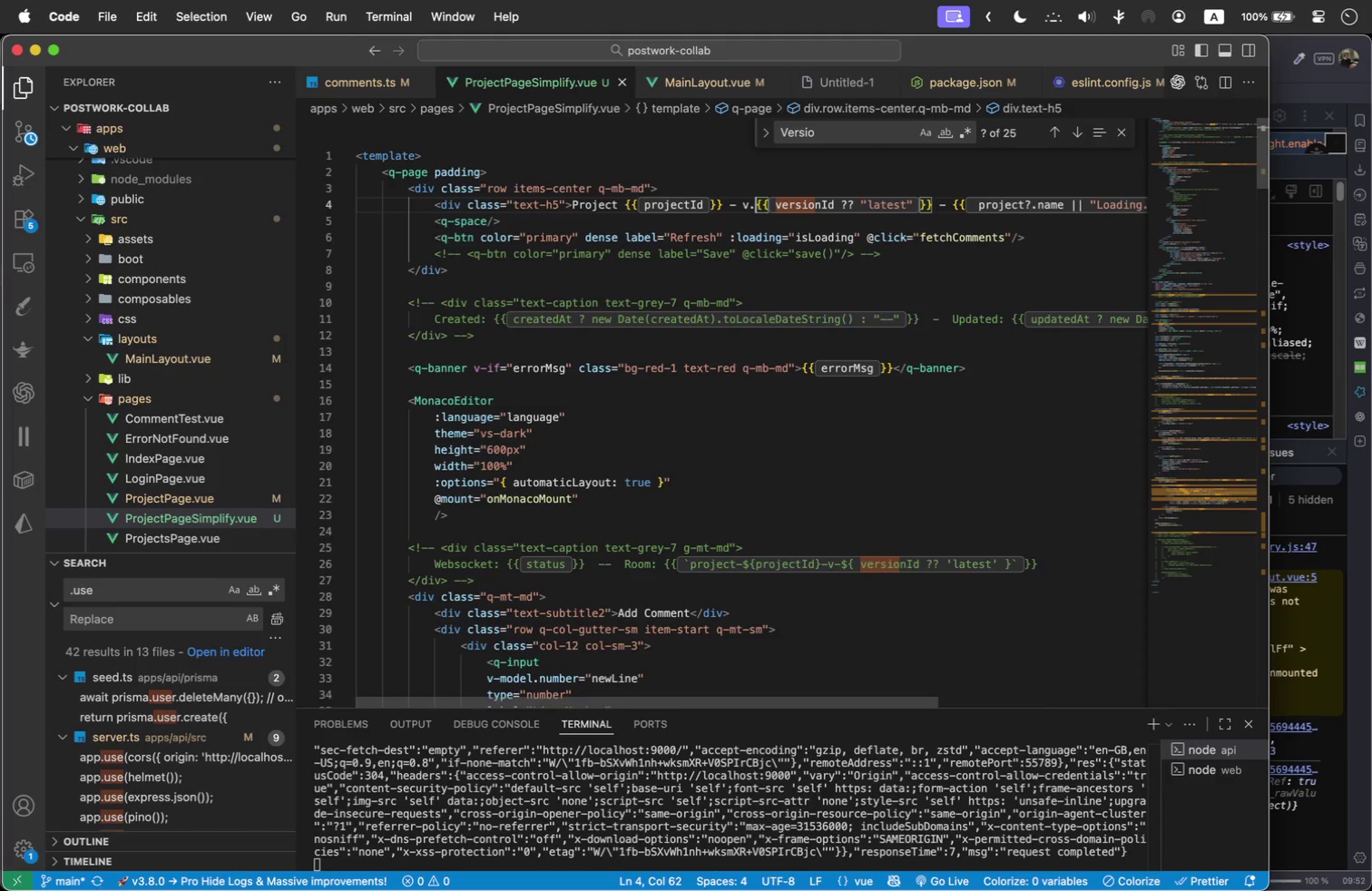 
key(Meta+Tab)
 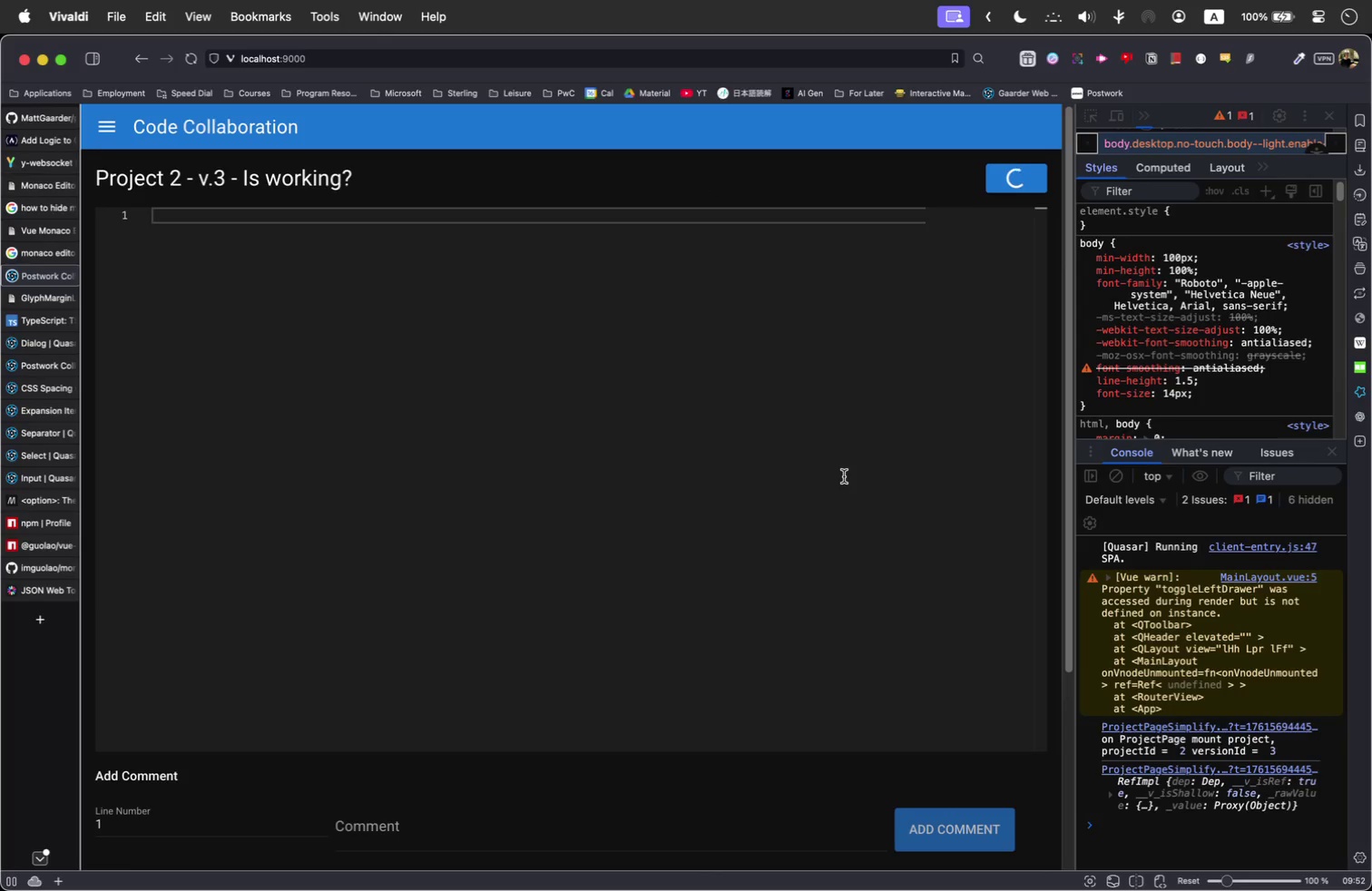 
wait(7.32)
 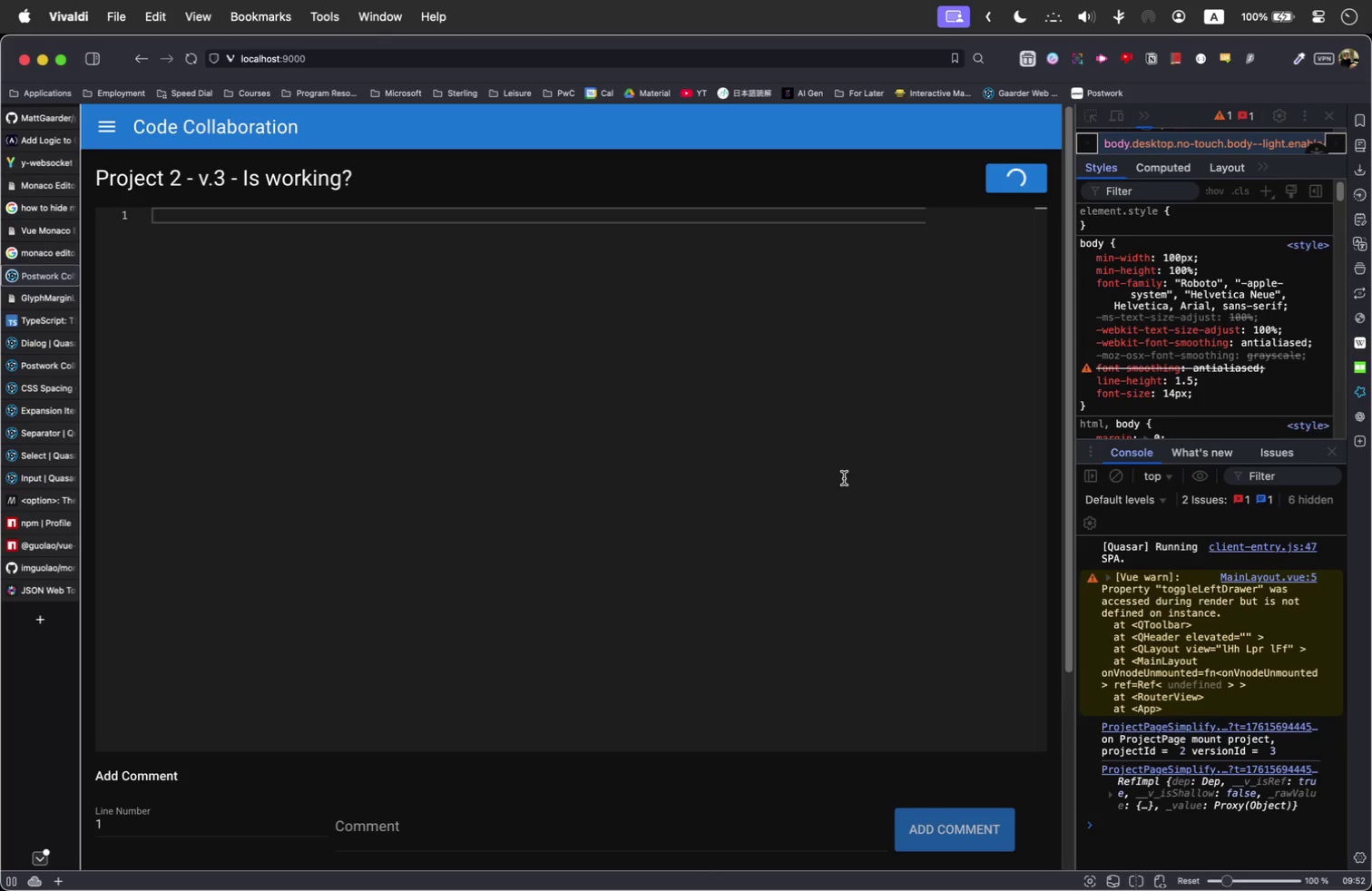 
key(Meta+CommandLeft)
 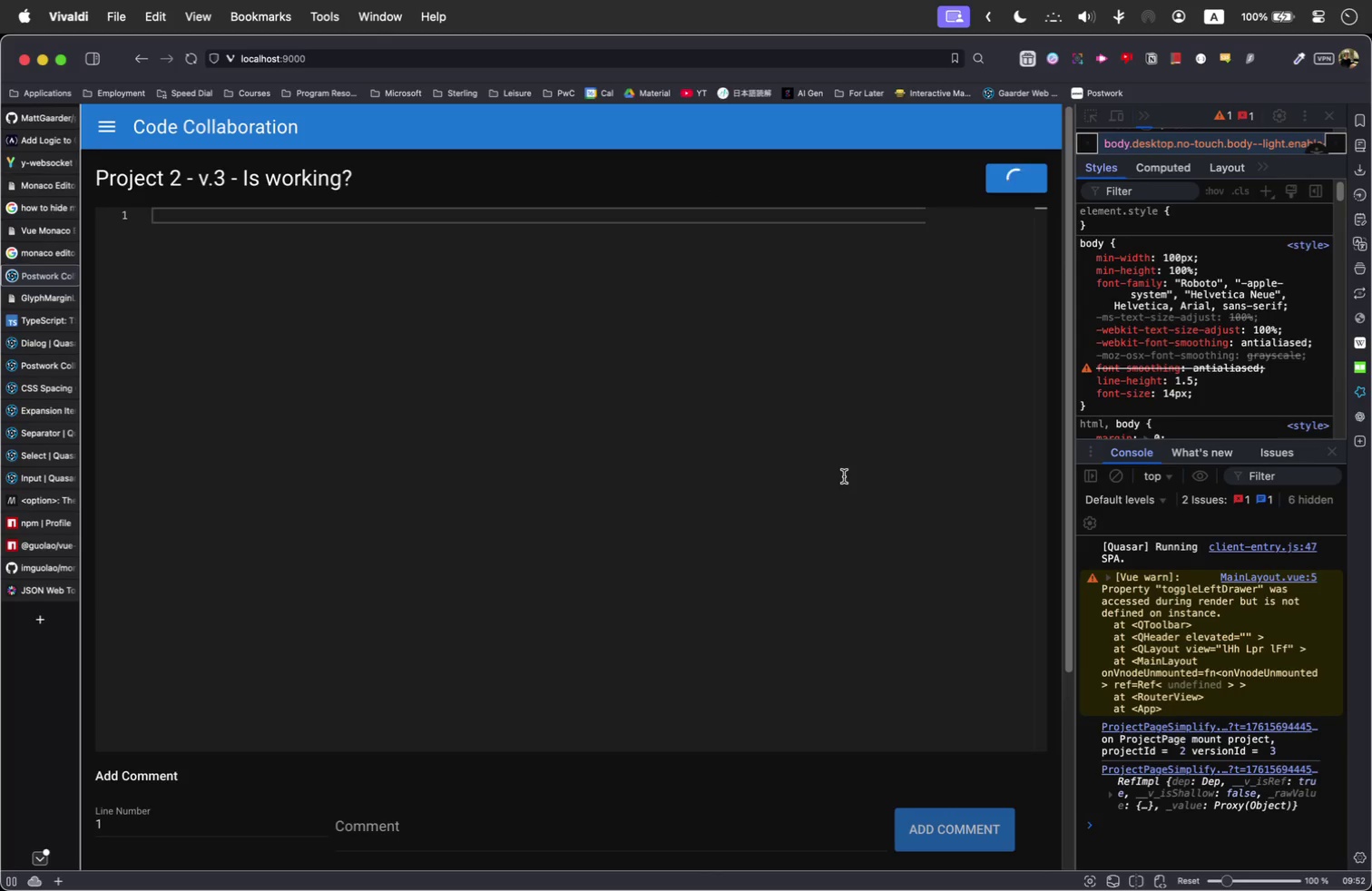 
key(Meta+Tab)
 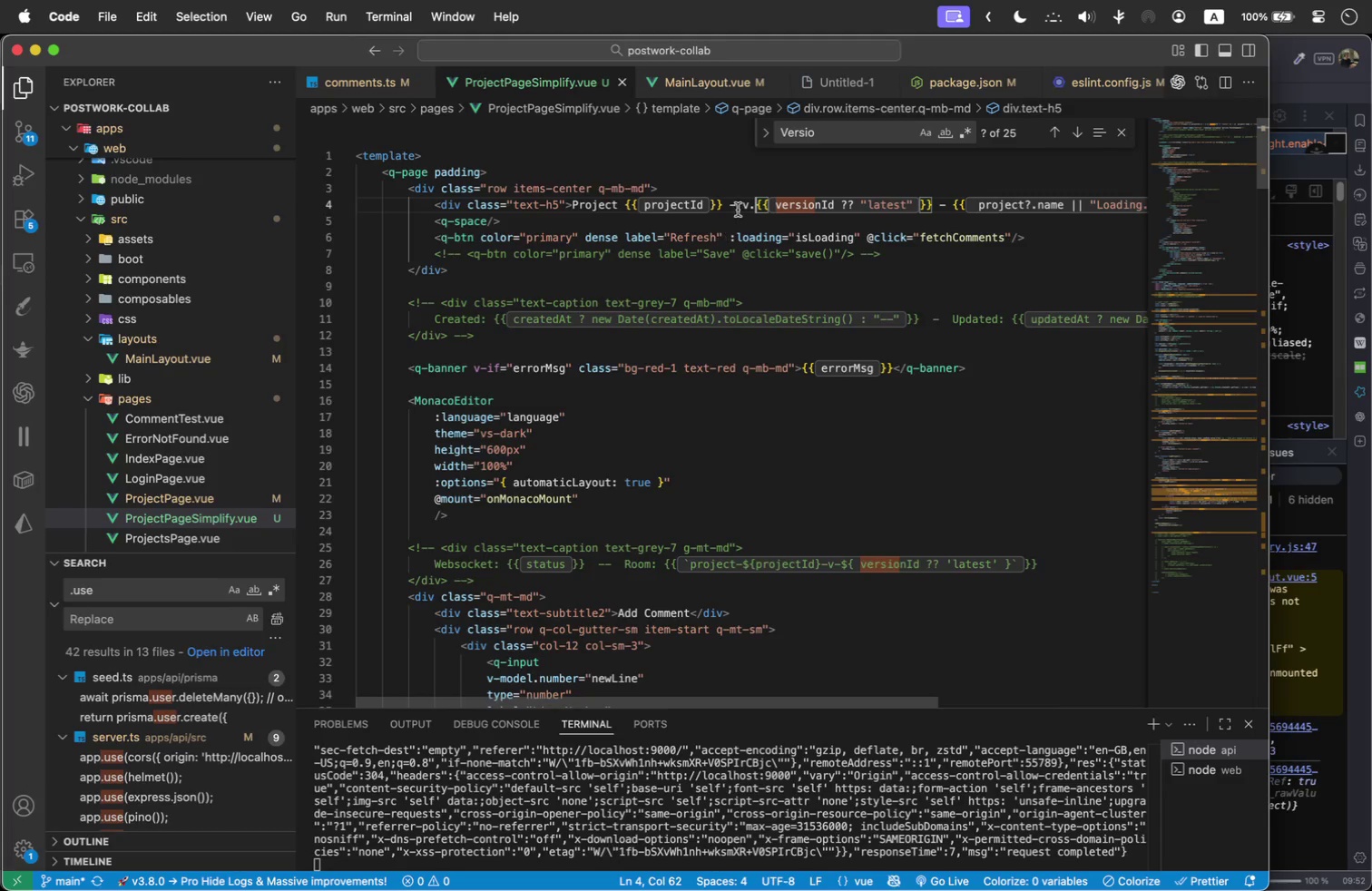 
key(Backspace)
 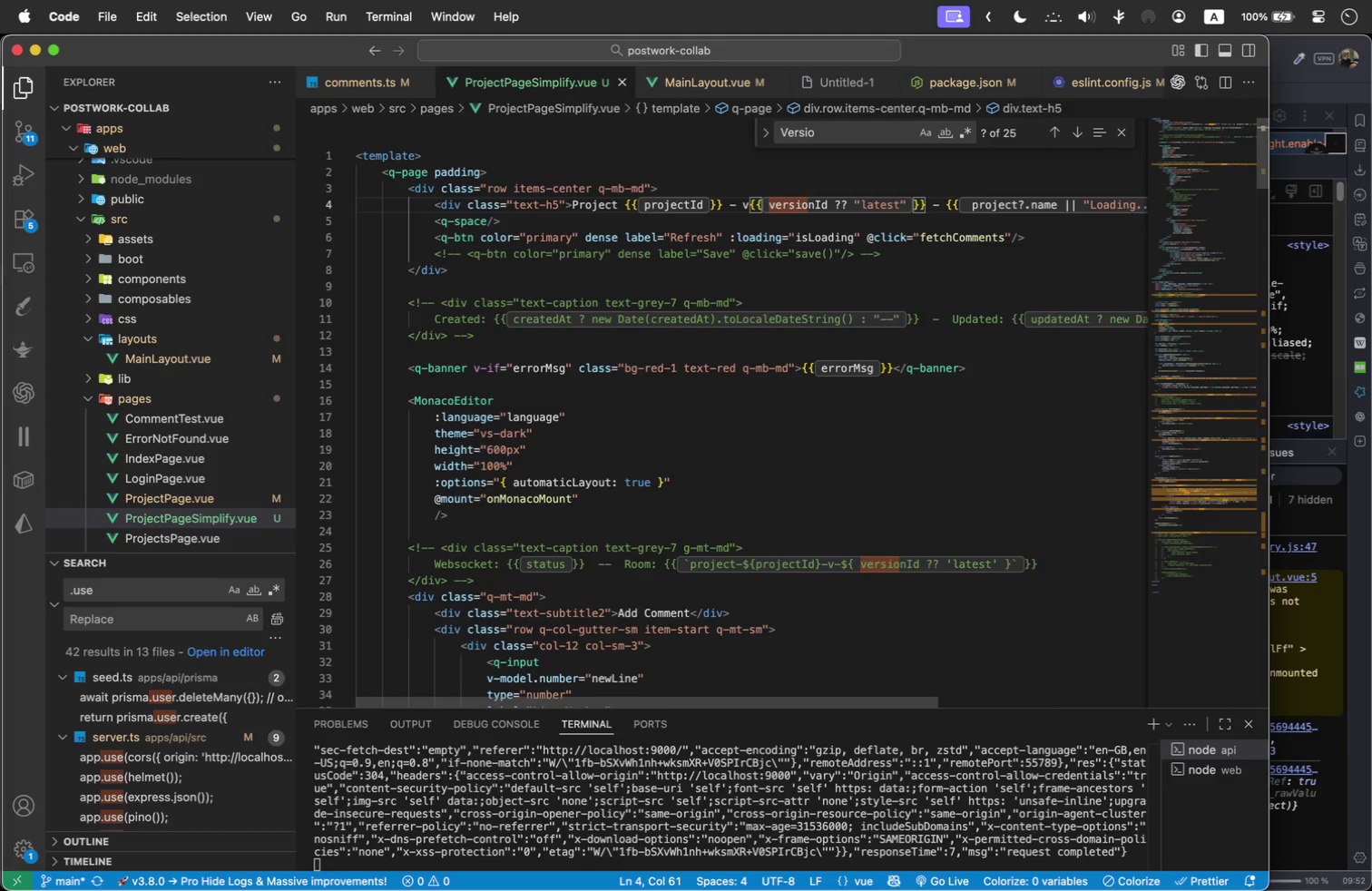 
wait(10.68)
 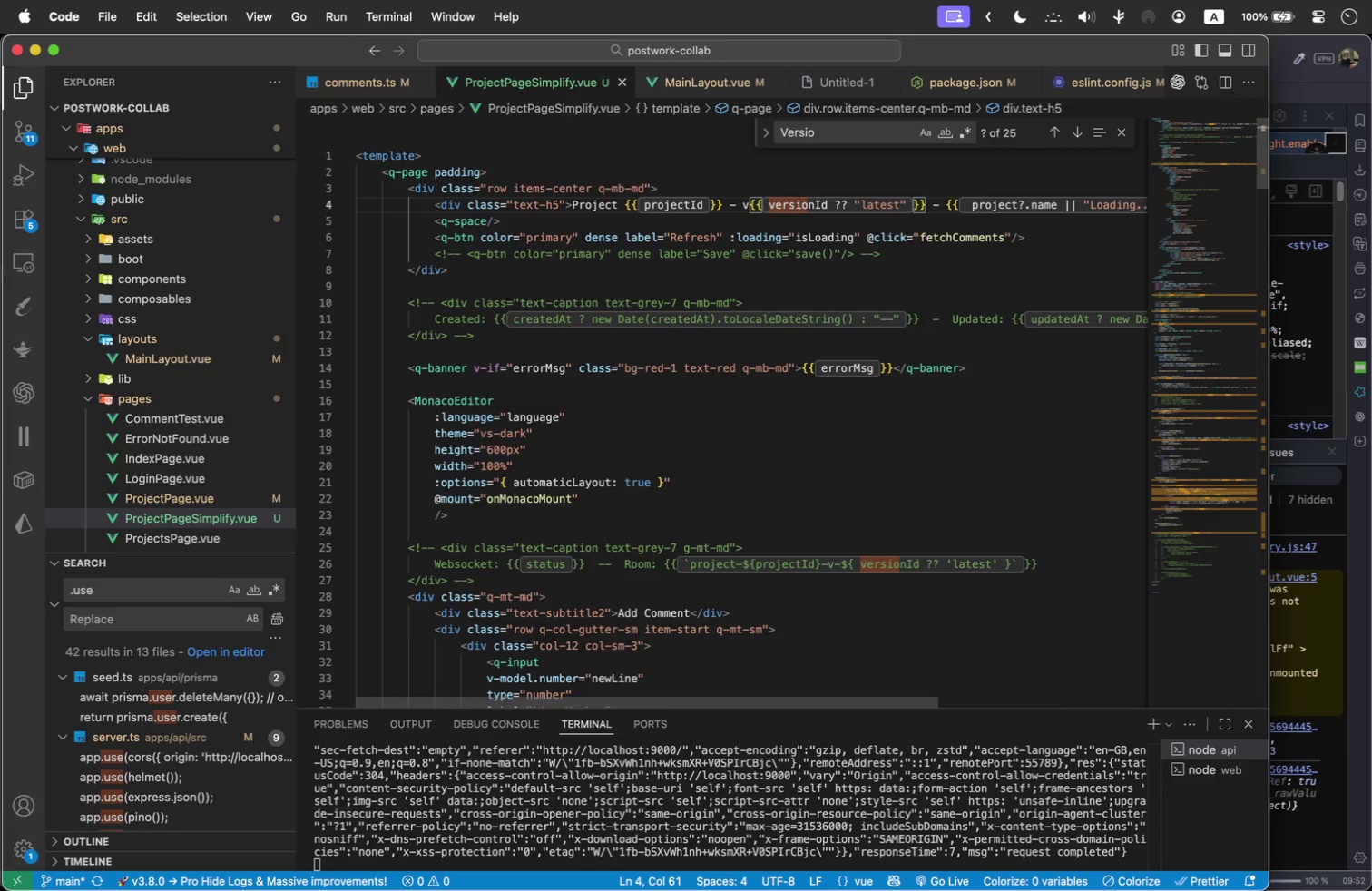 
left_click([616, 204])
 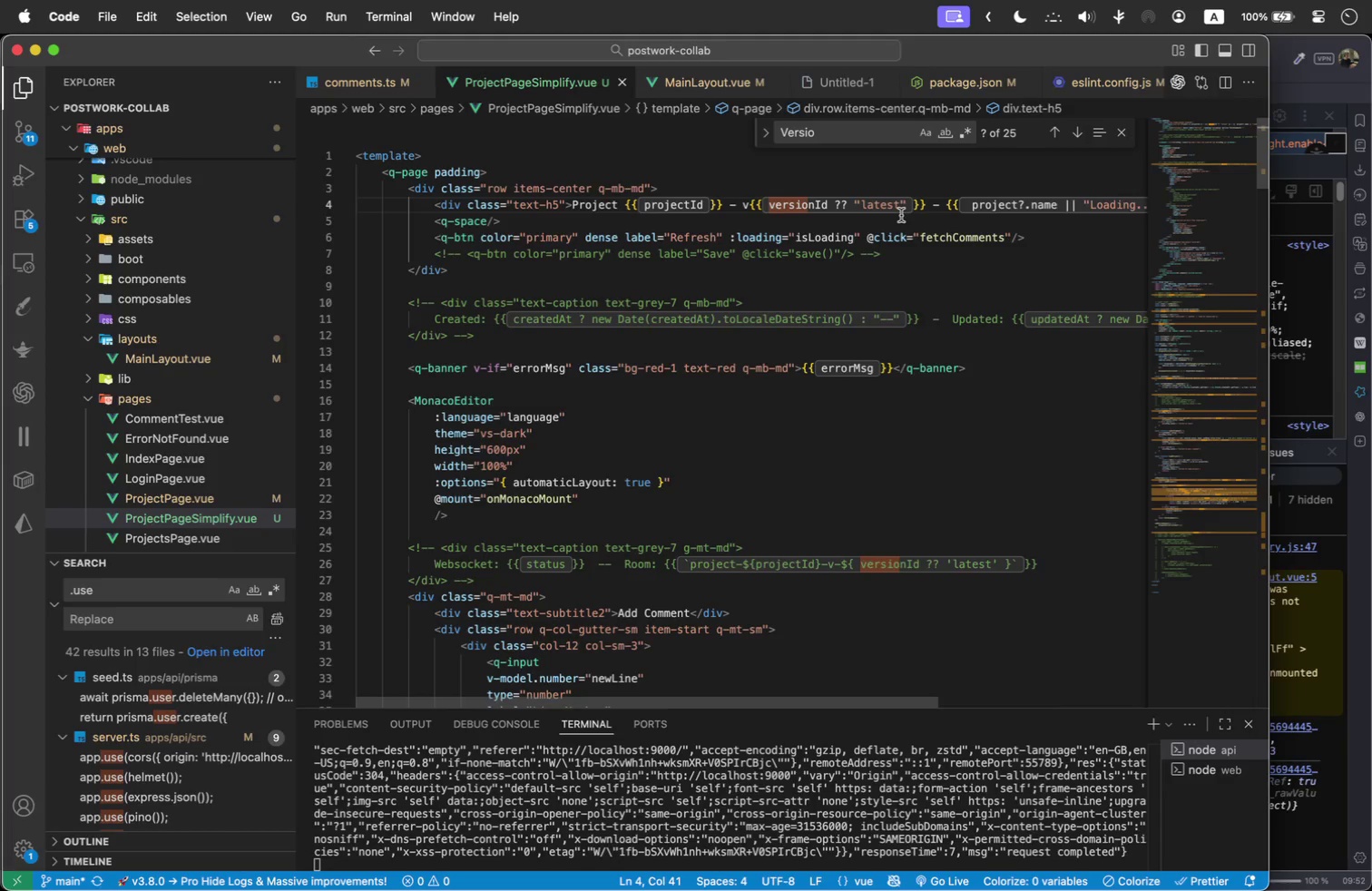 
key(Backspace)
 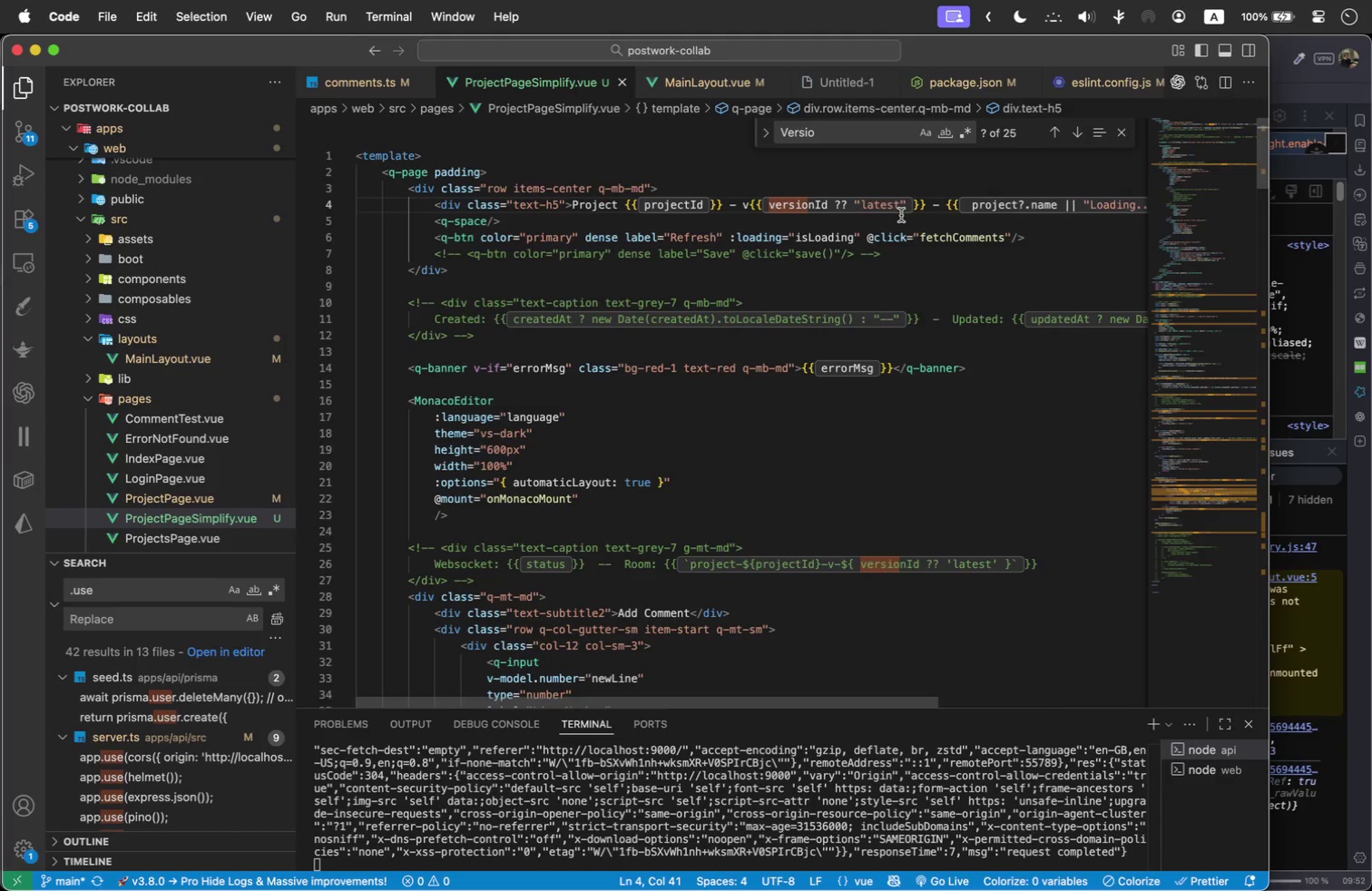 
key(Backspace)
 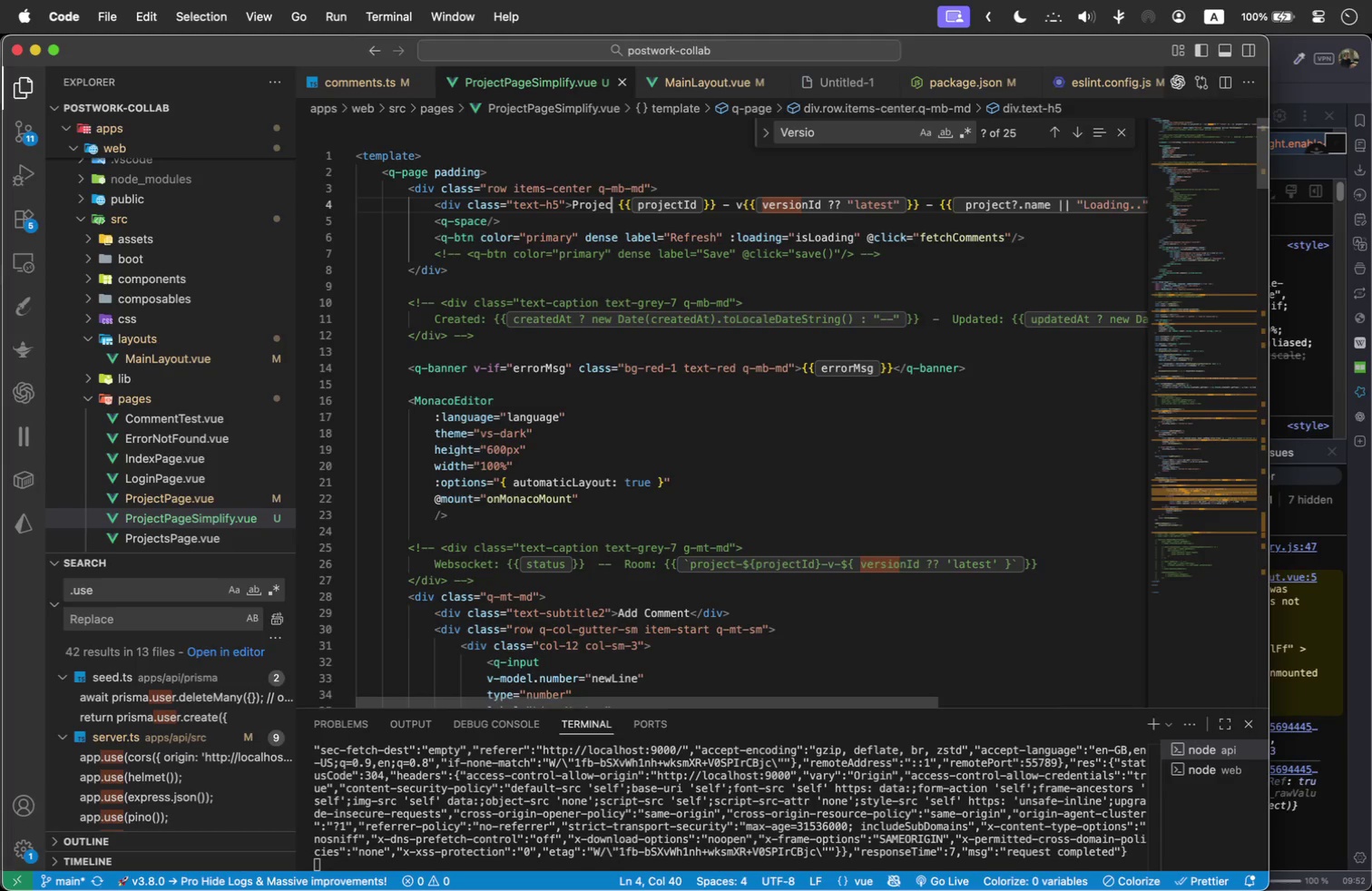 
key(Backspace)
 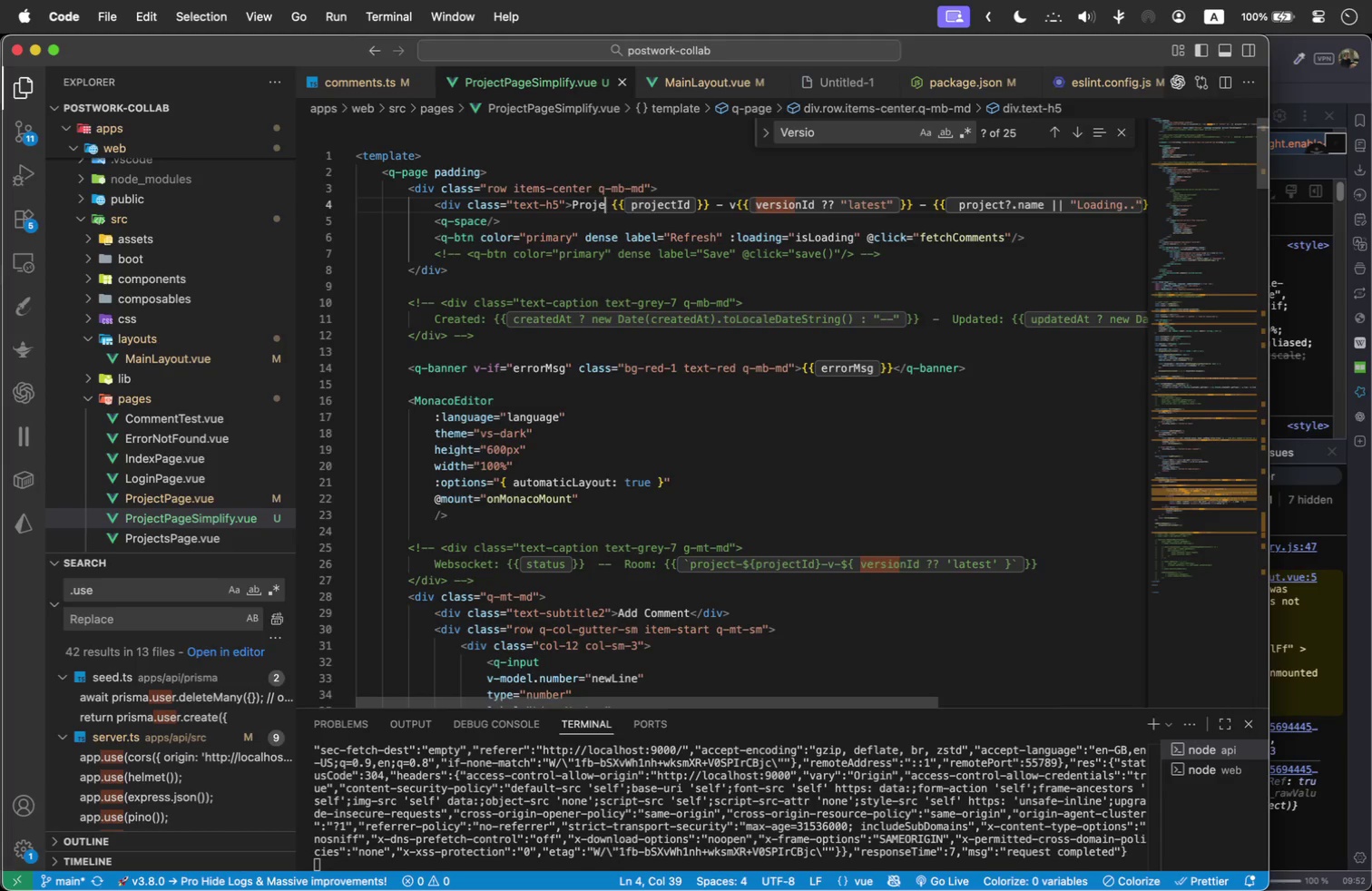 
key(Backspace)
 